 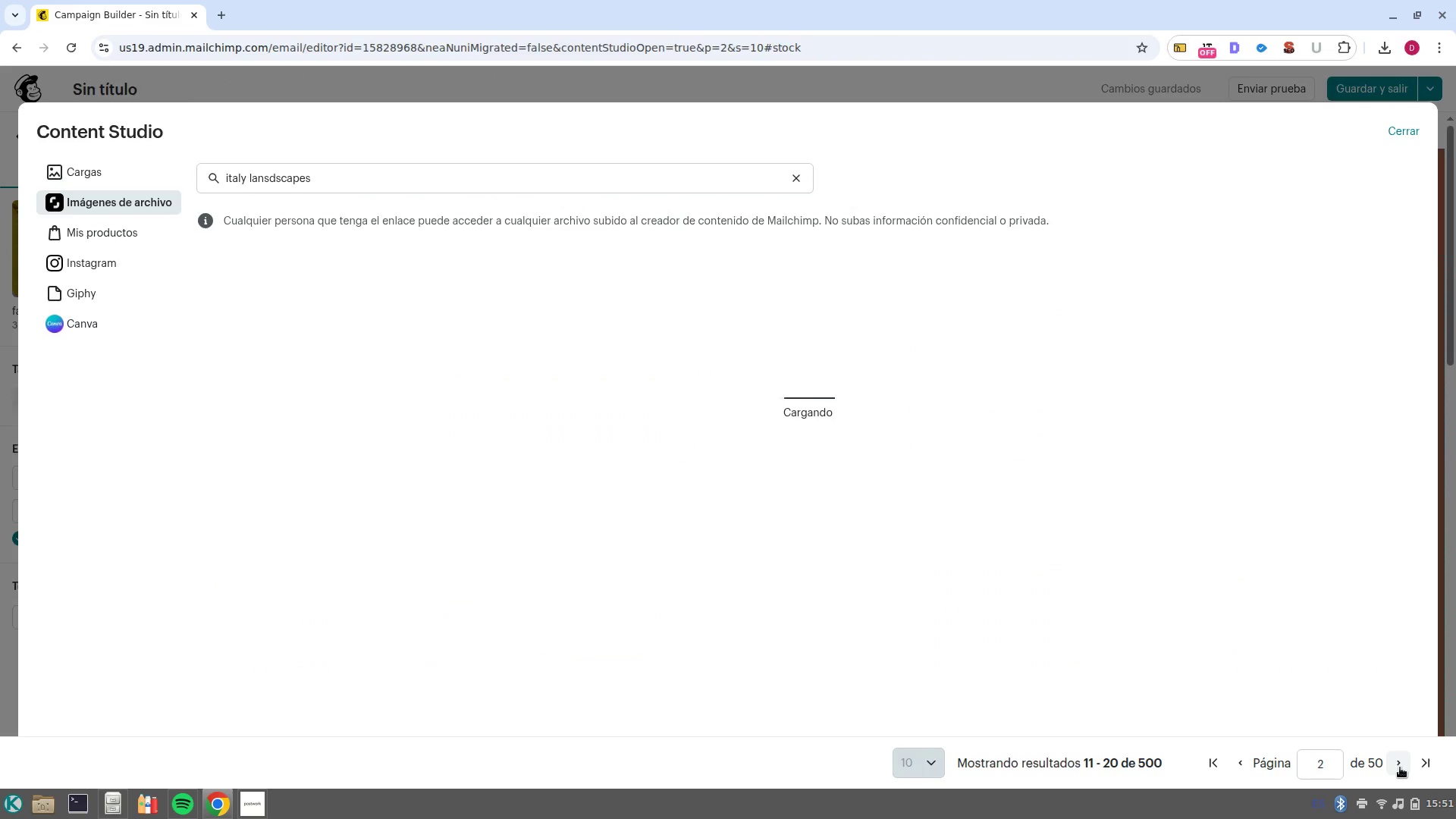 
left_click([1400, 767])
 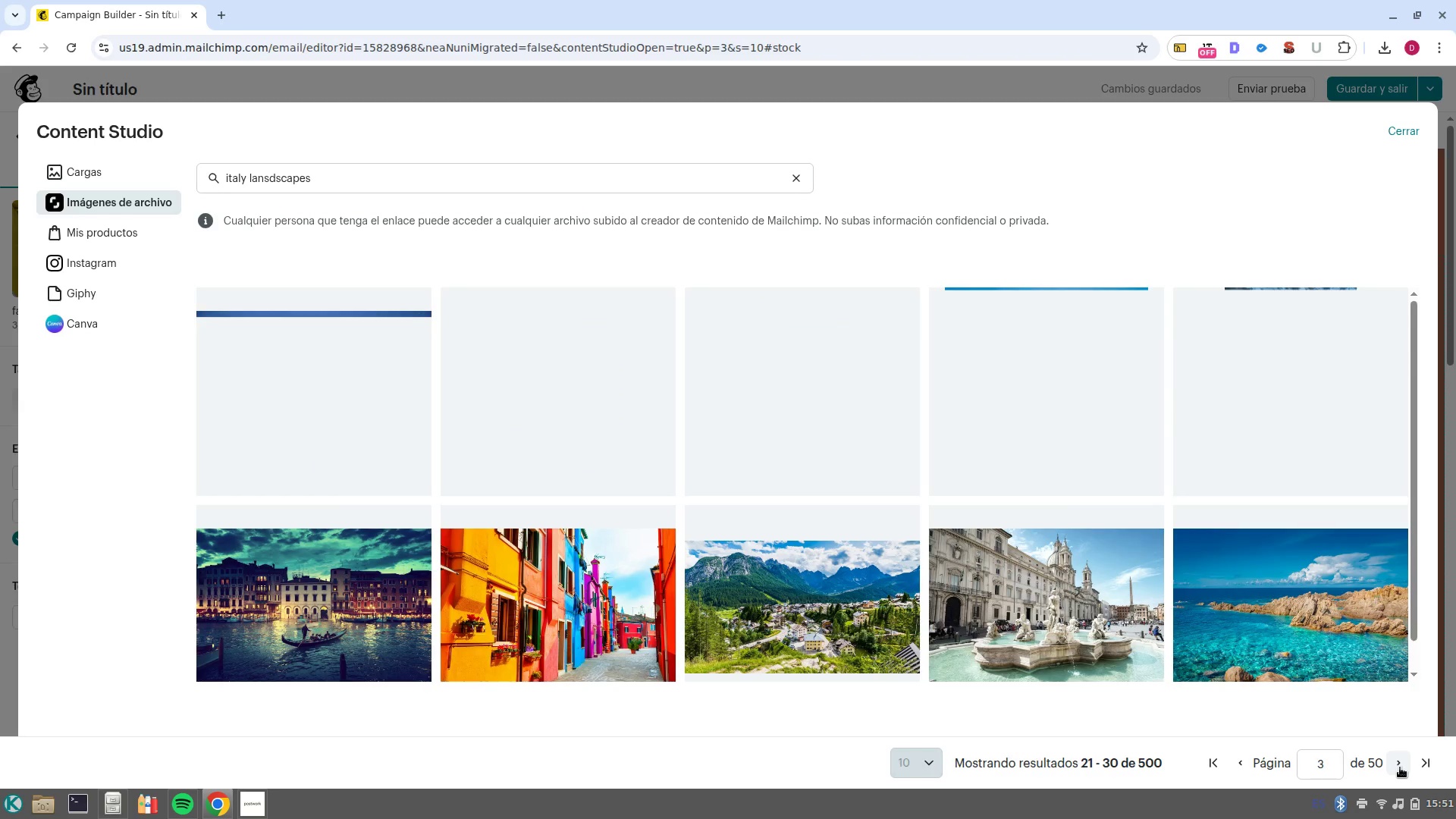 
wait(15.79)
 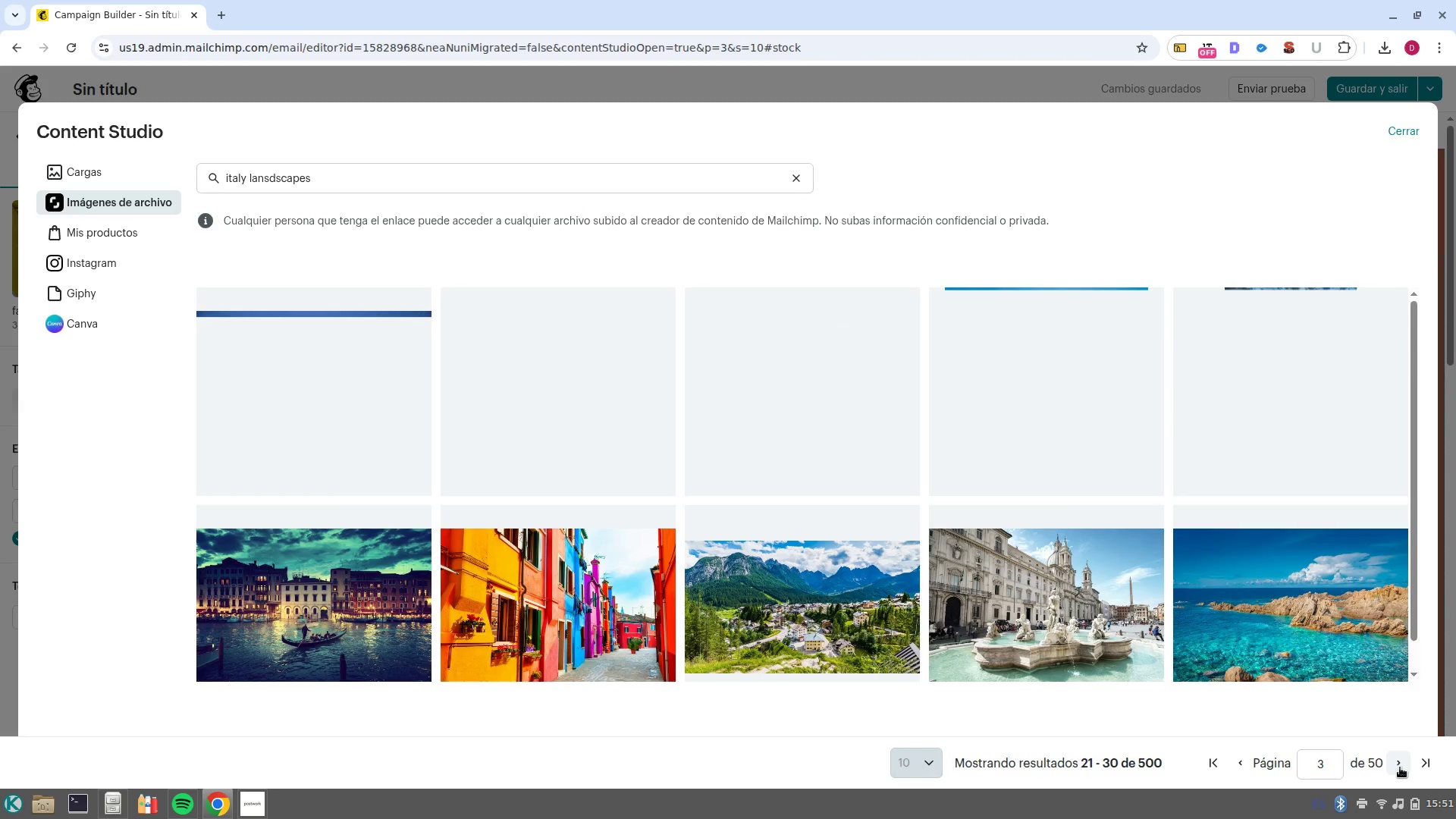 
left_click([1059, 617])
 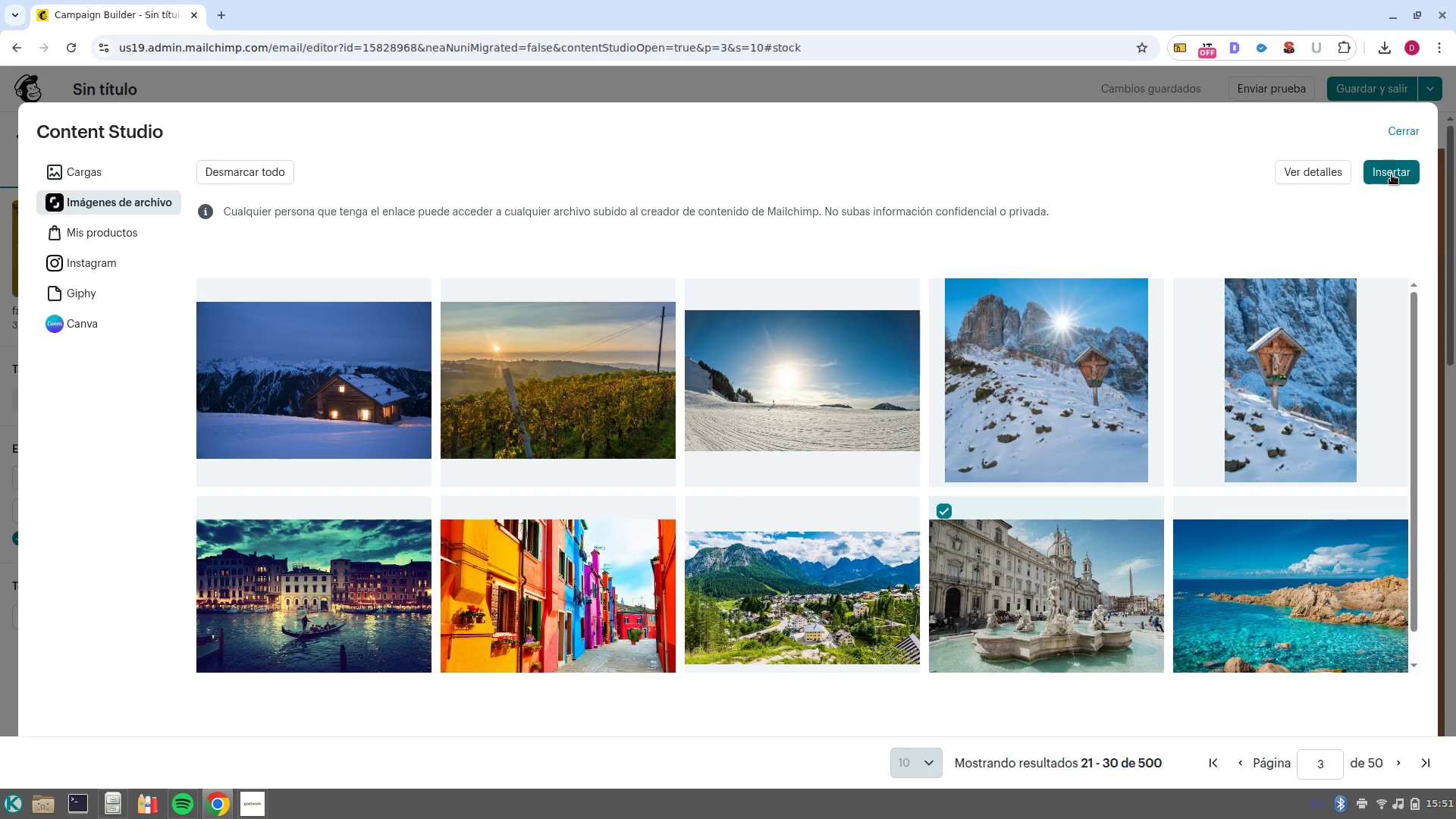 
left_click([1392, 174])
 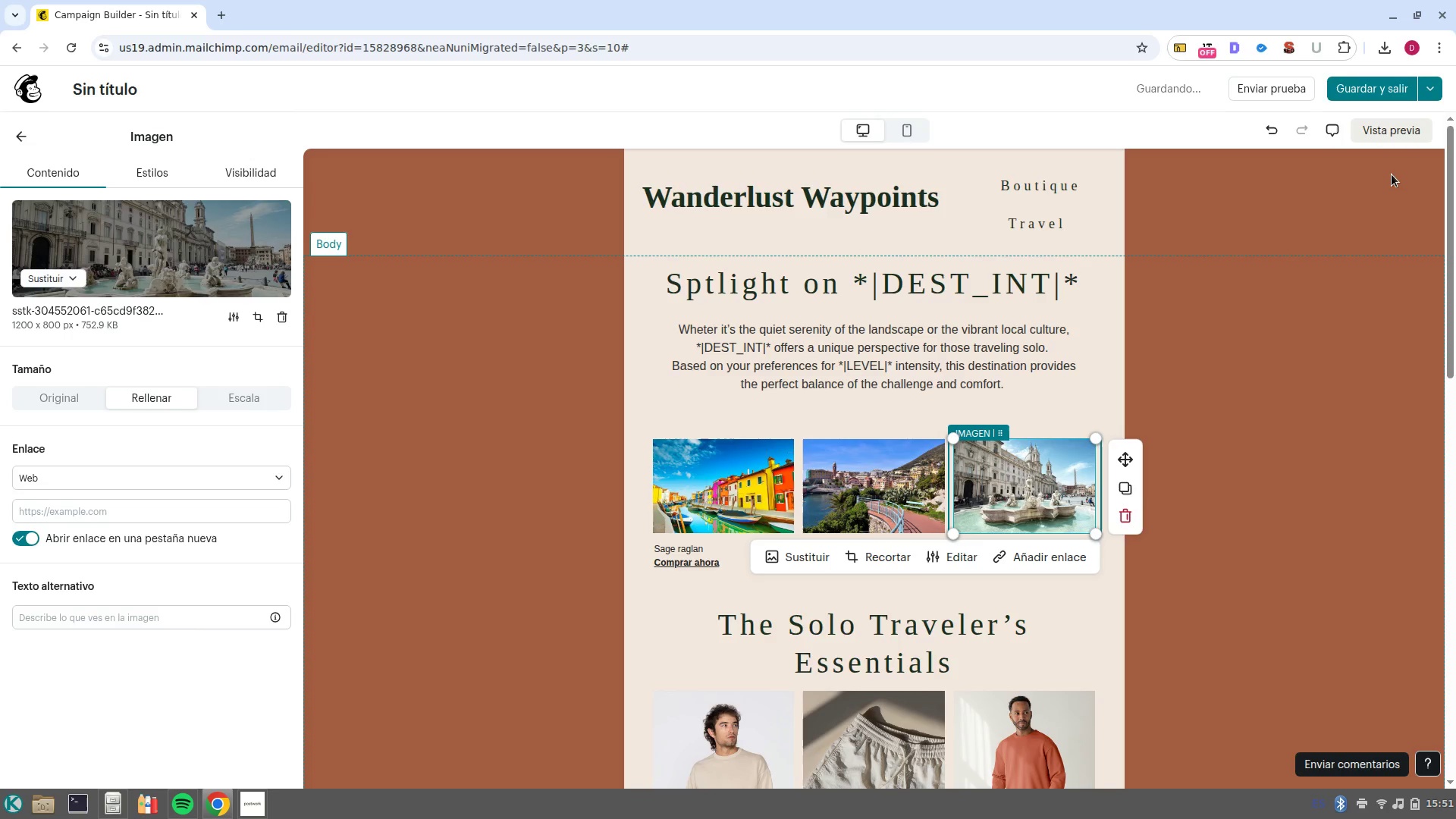 
wait(14.39)
 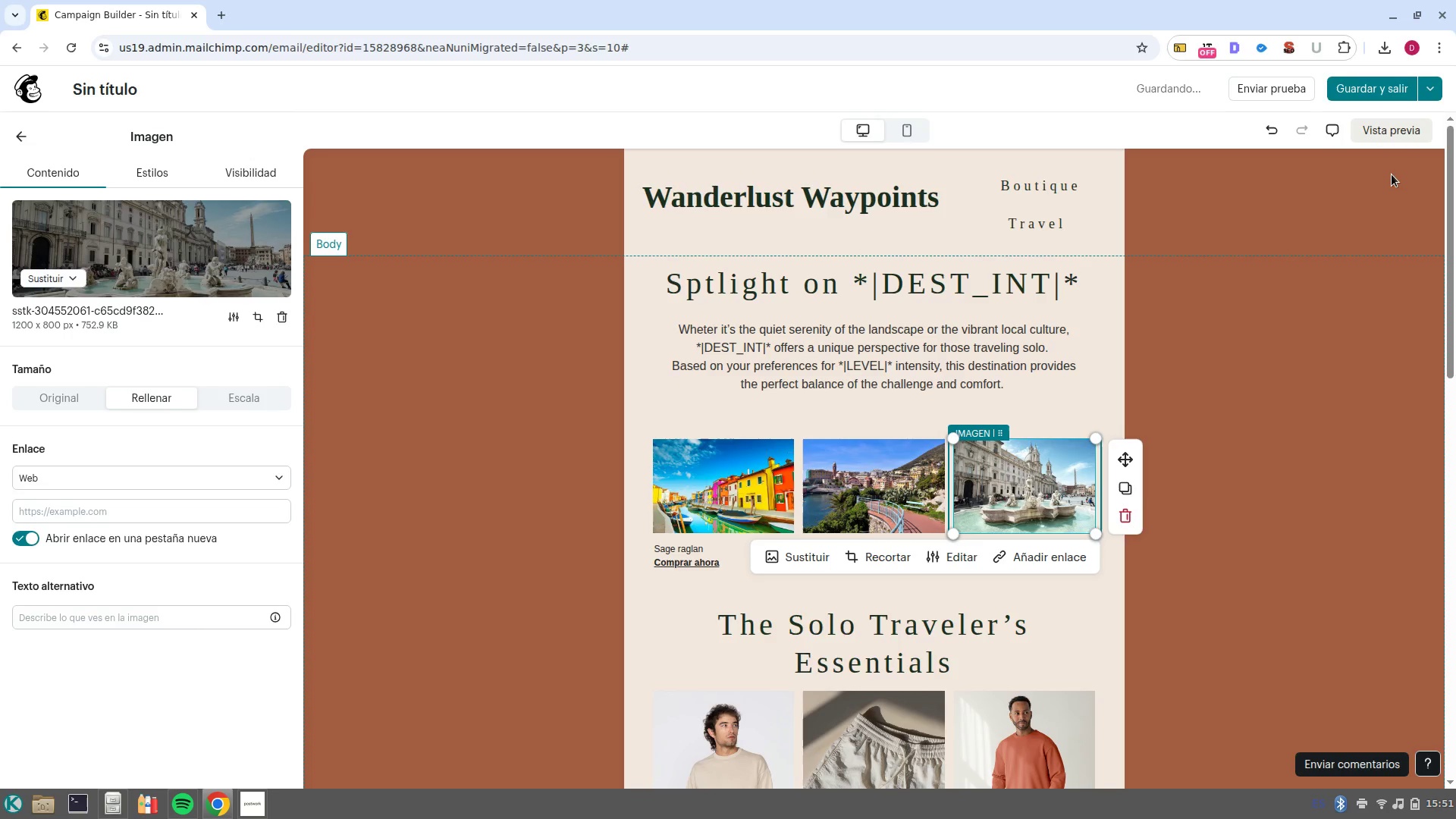 
left_click([1274, 472])
 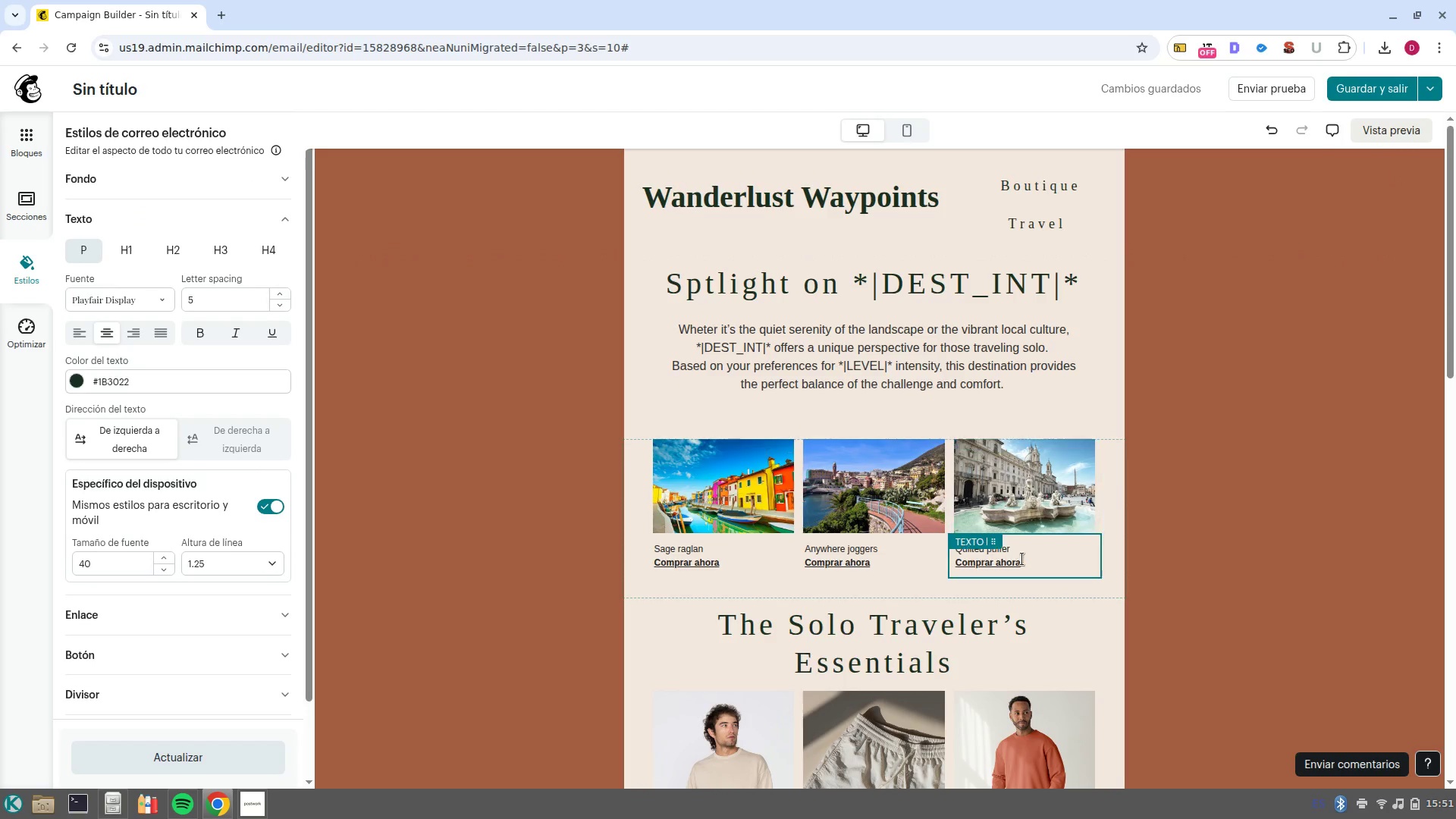 
double_click([1025, 566])
 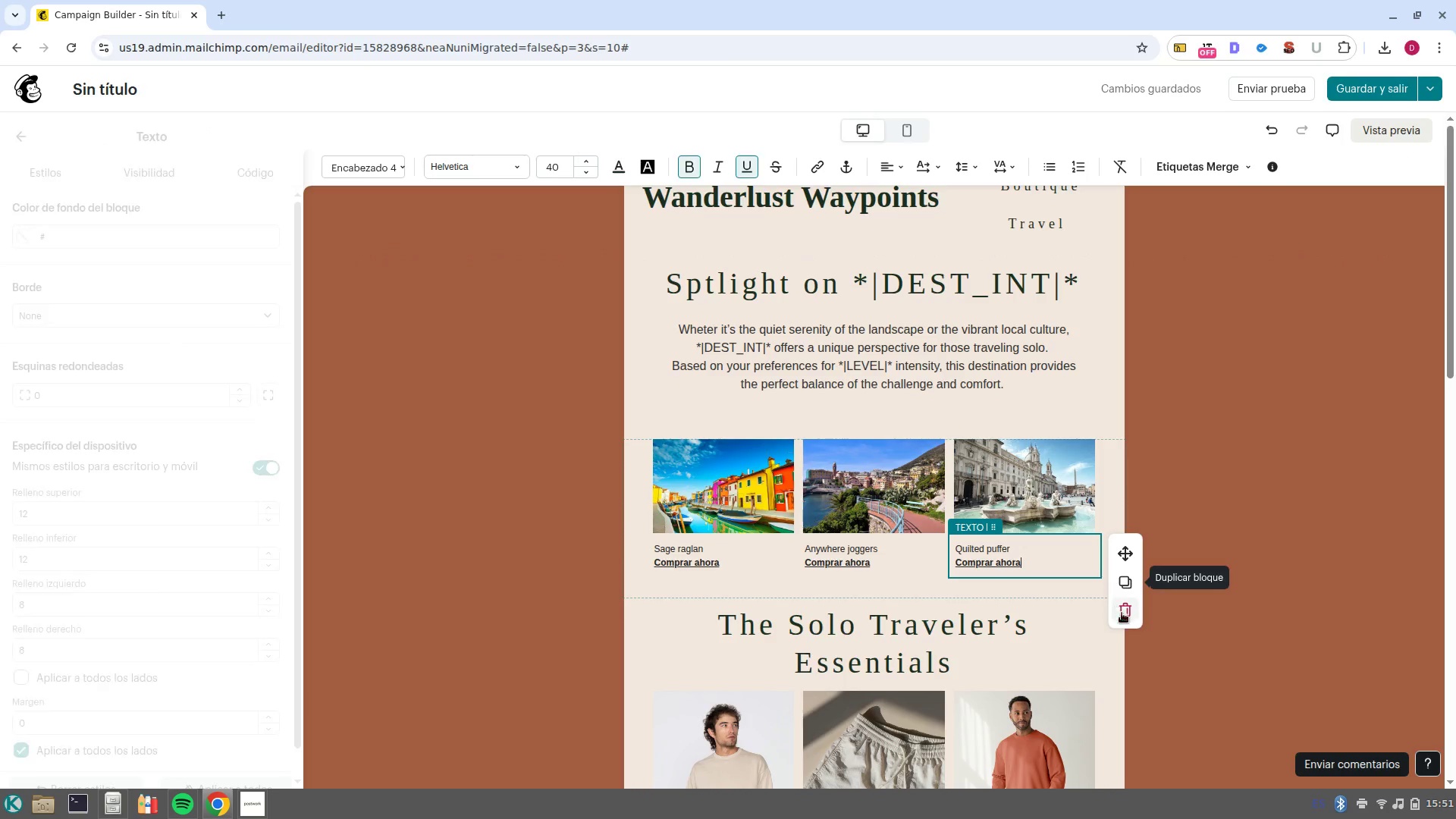 
left_click([1128, 619])
 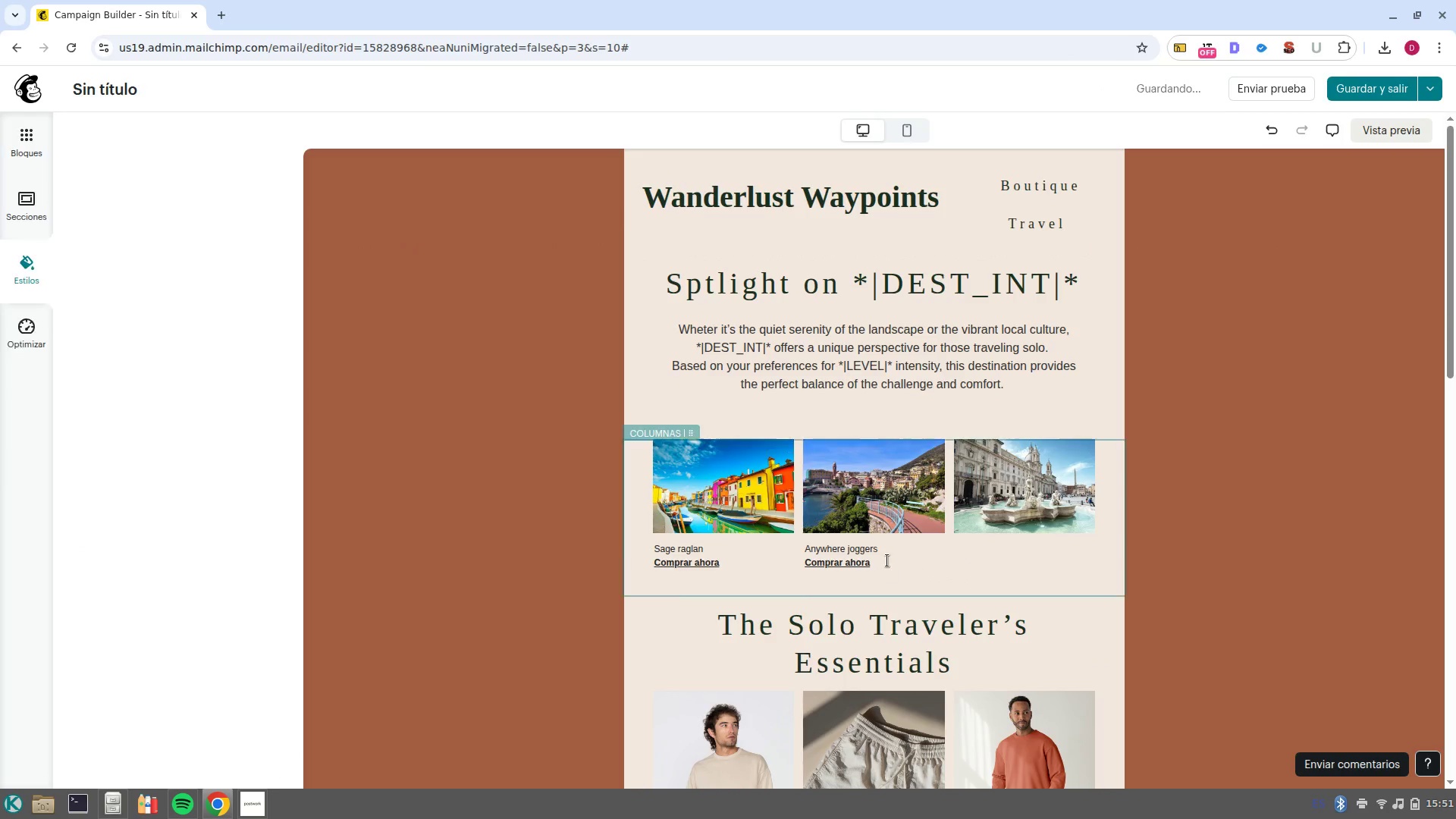 
left_click([887, 560])
 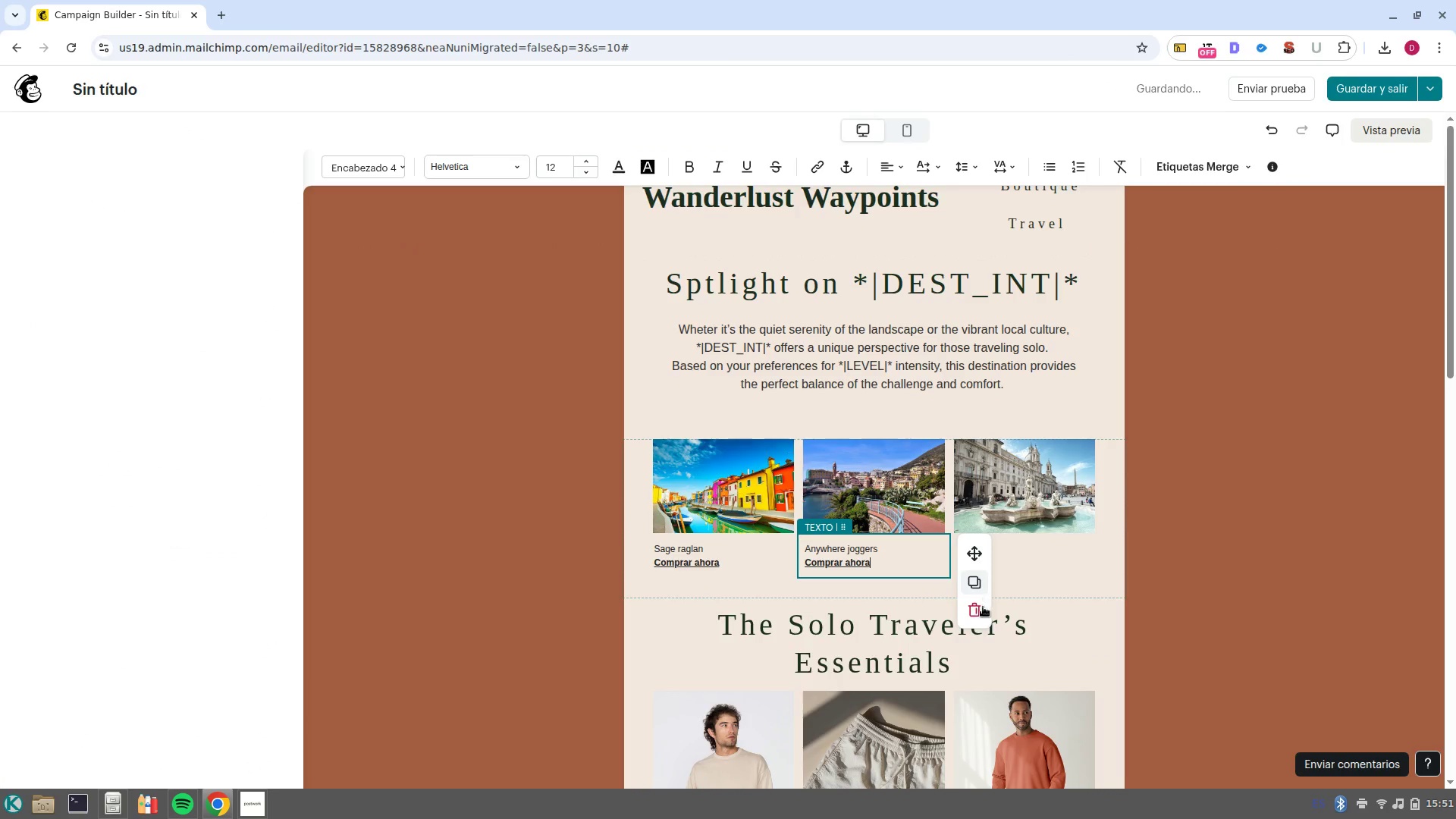 
left_click([972, 618])
 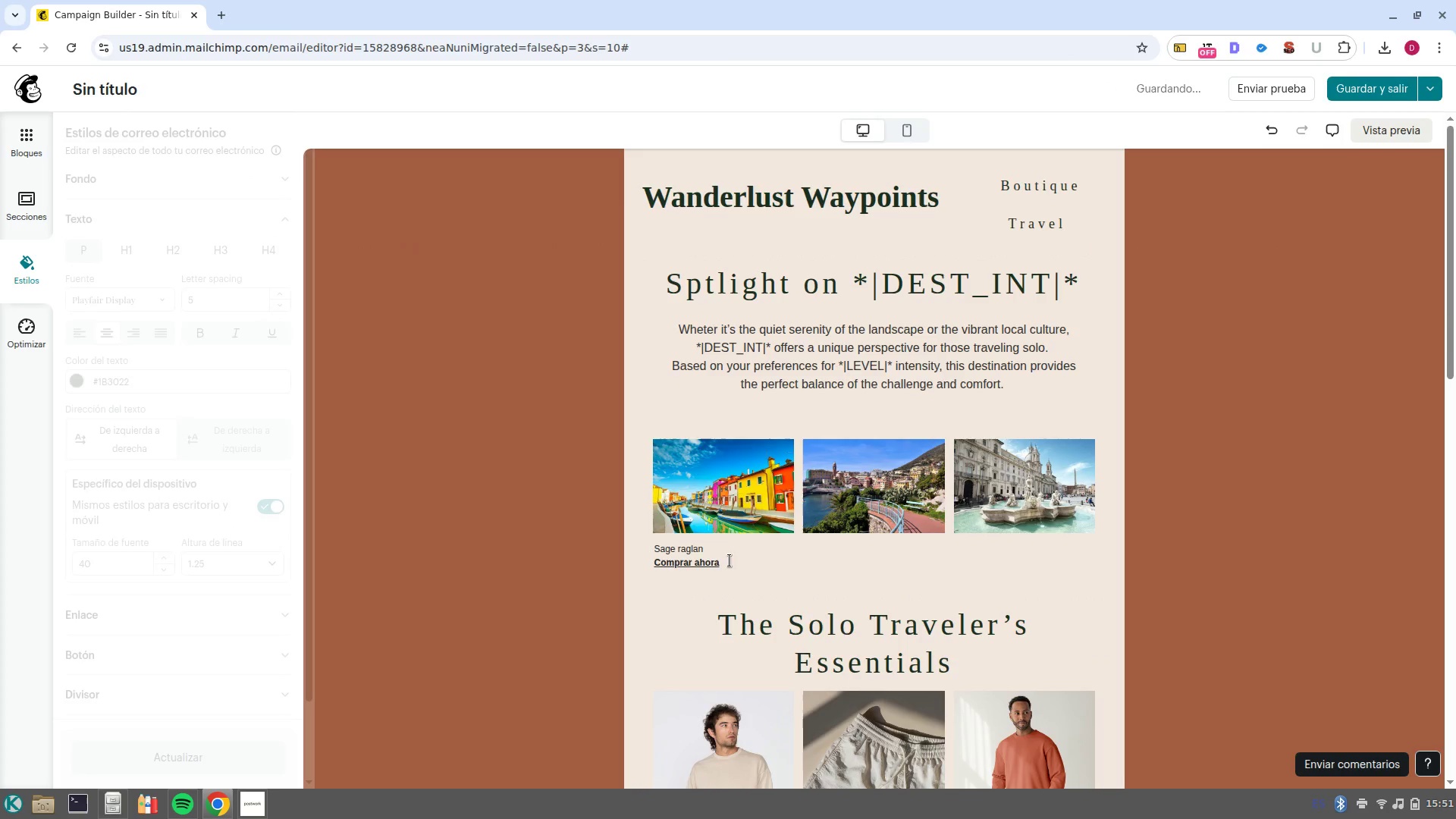 
left_click([730, 559])
 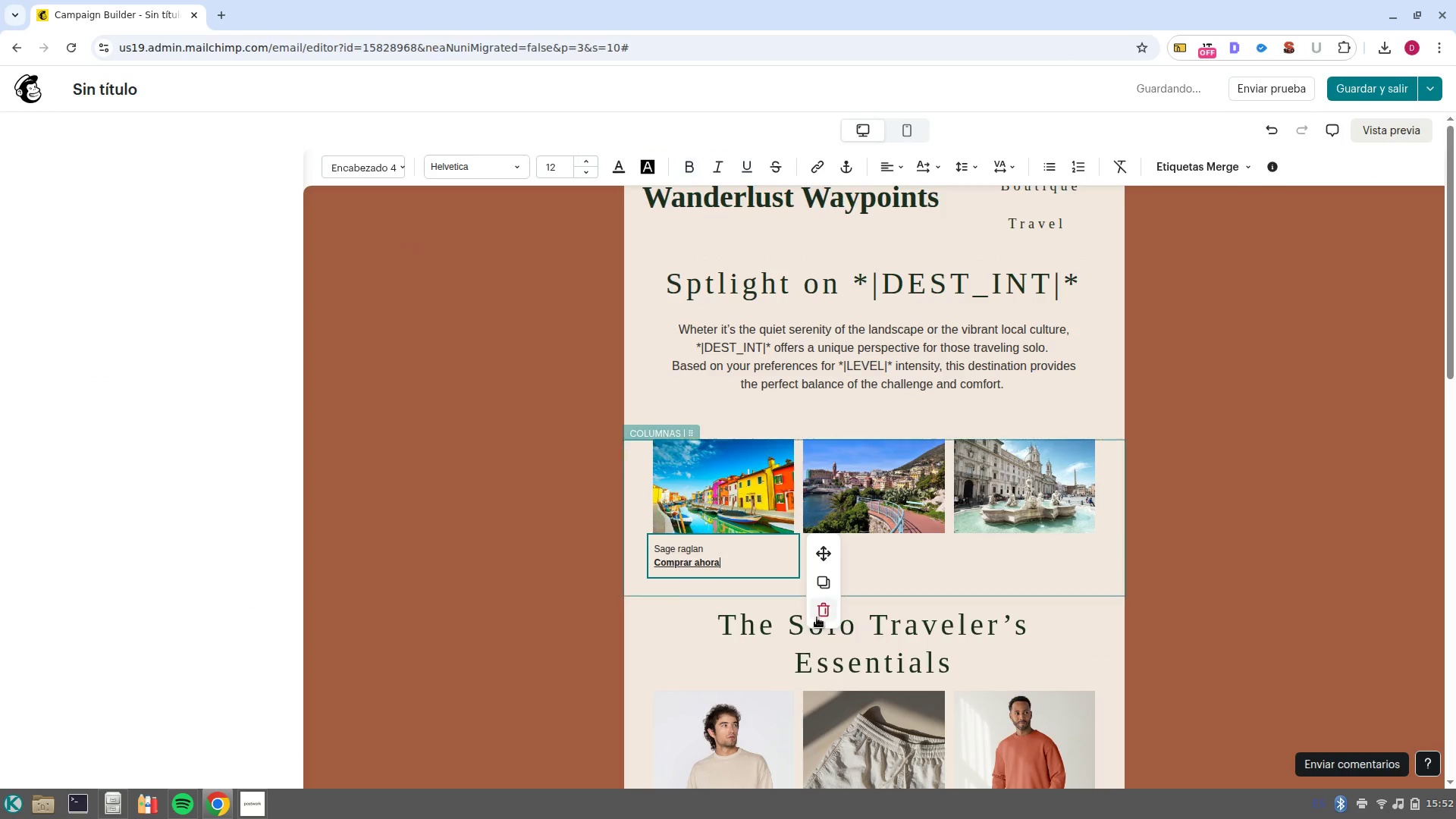 
left_click([828, 616])
 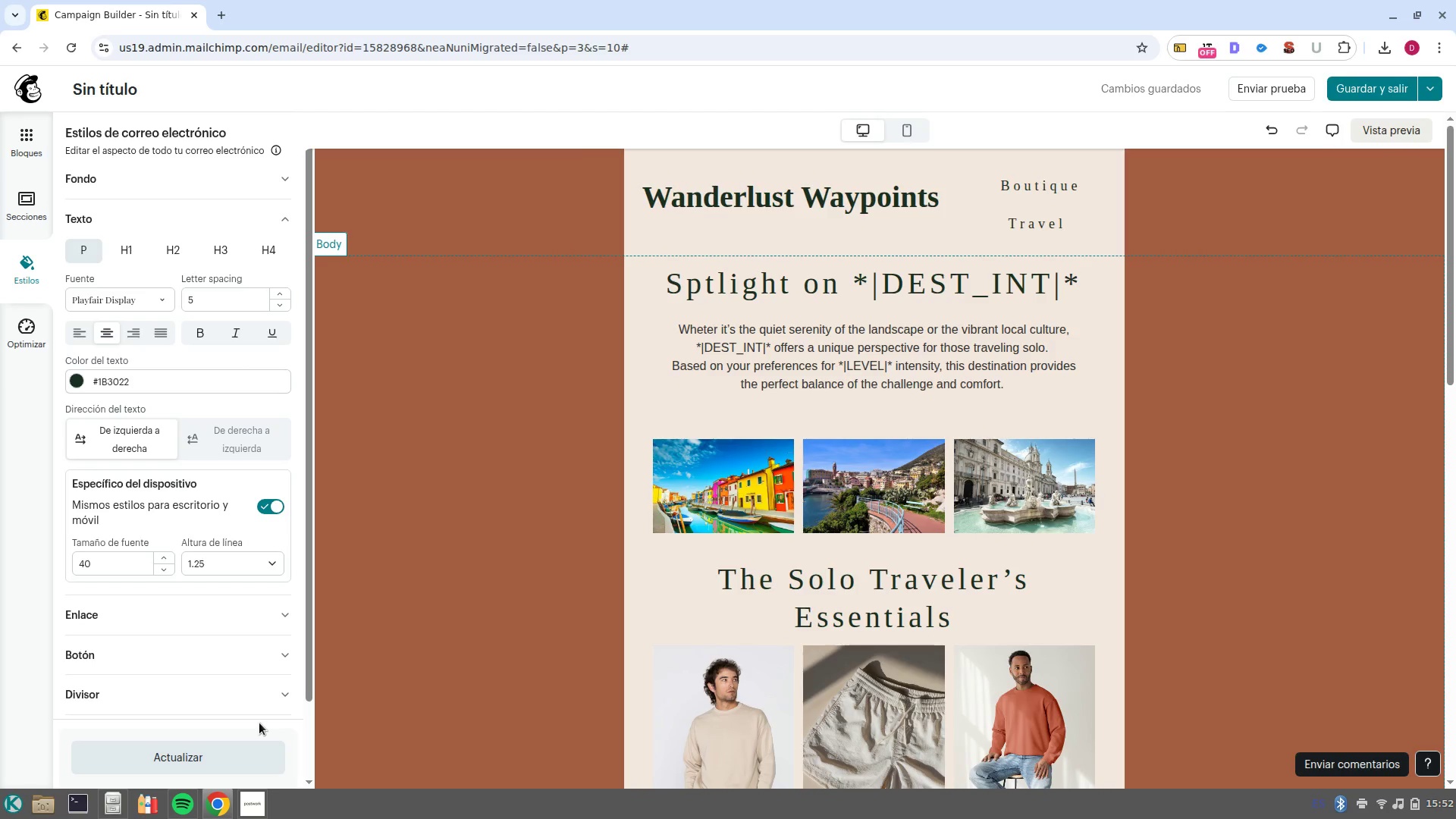 
wait(53.24)
 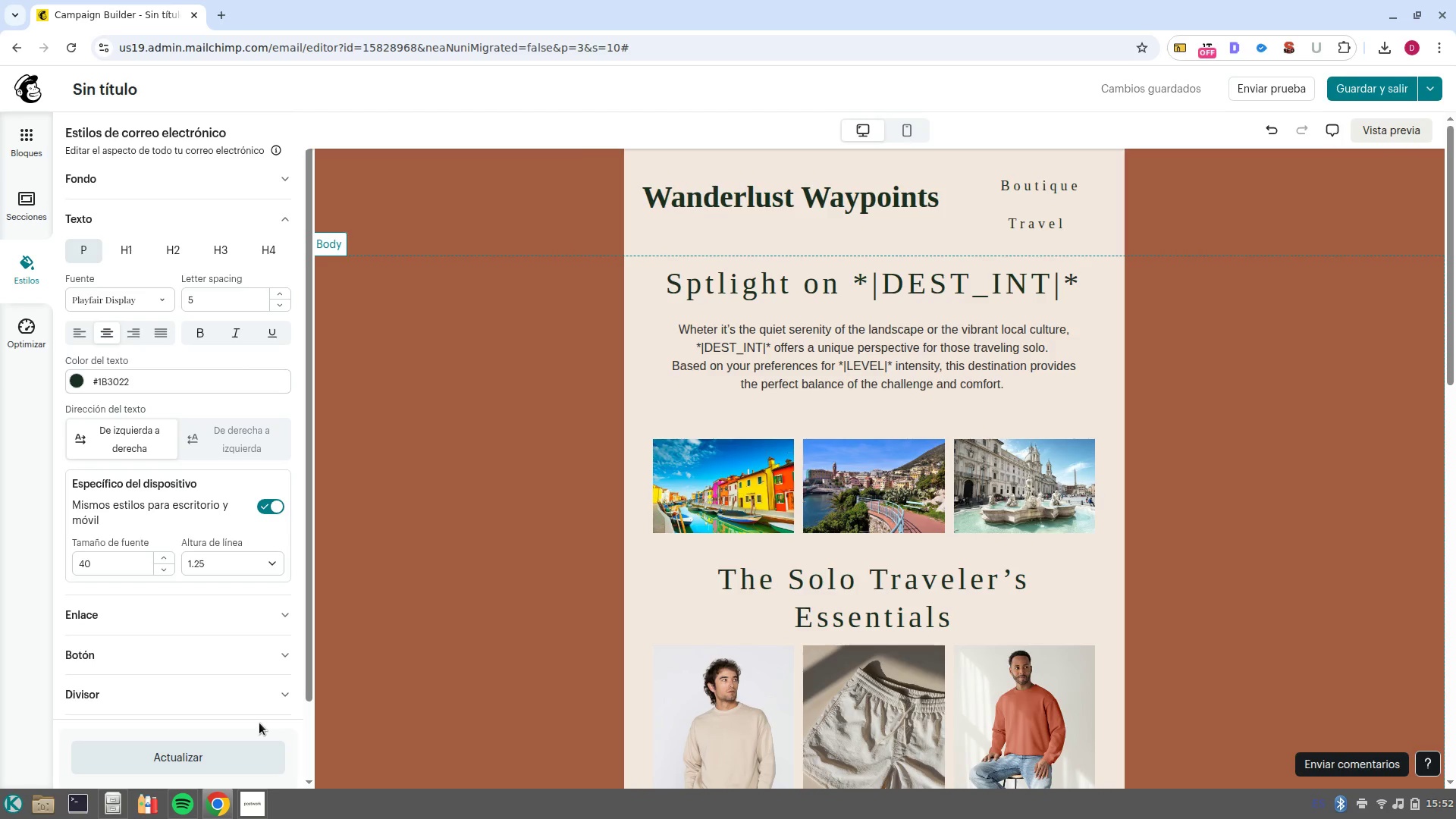 
scroll: coordinate [648, 573], scroll_direction: down, amount: 2.0
 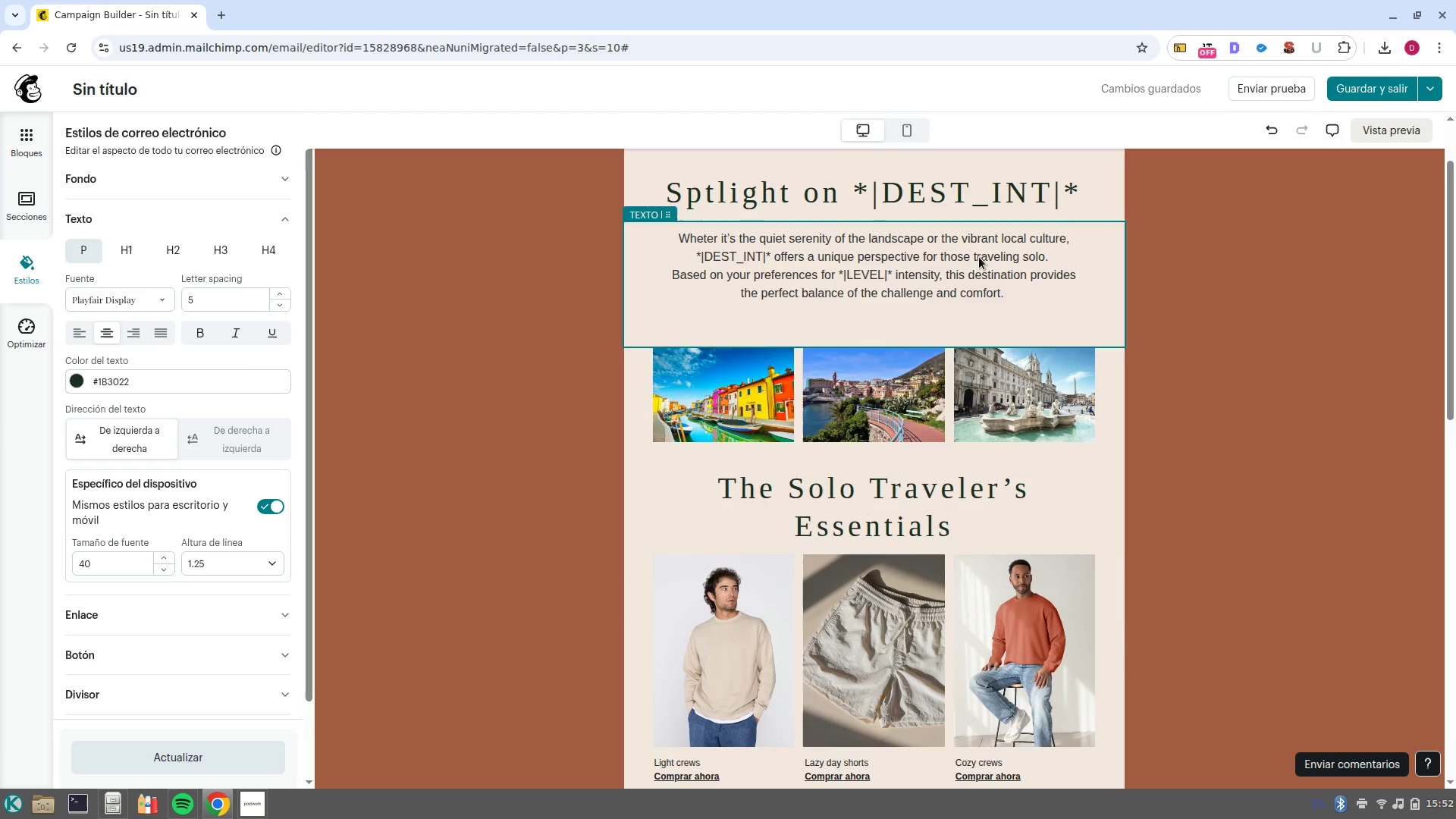 
left_click([979, 259])
 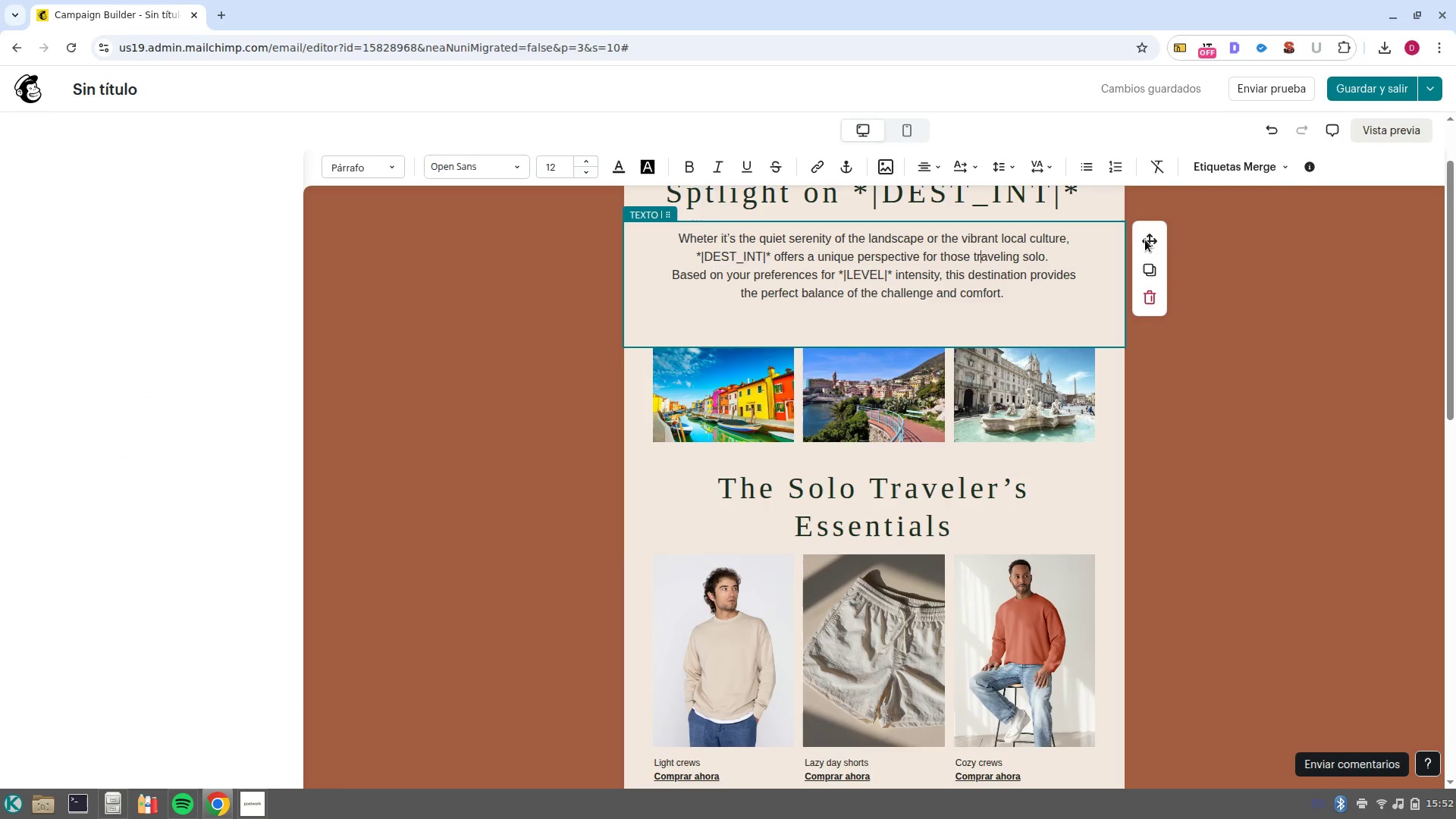 
left_click([1150, 239])
 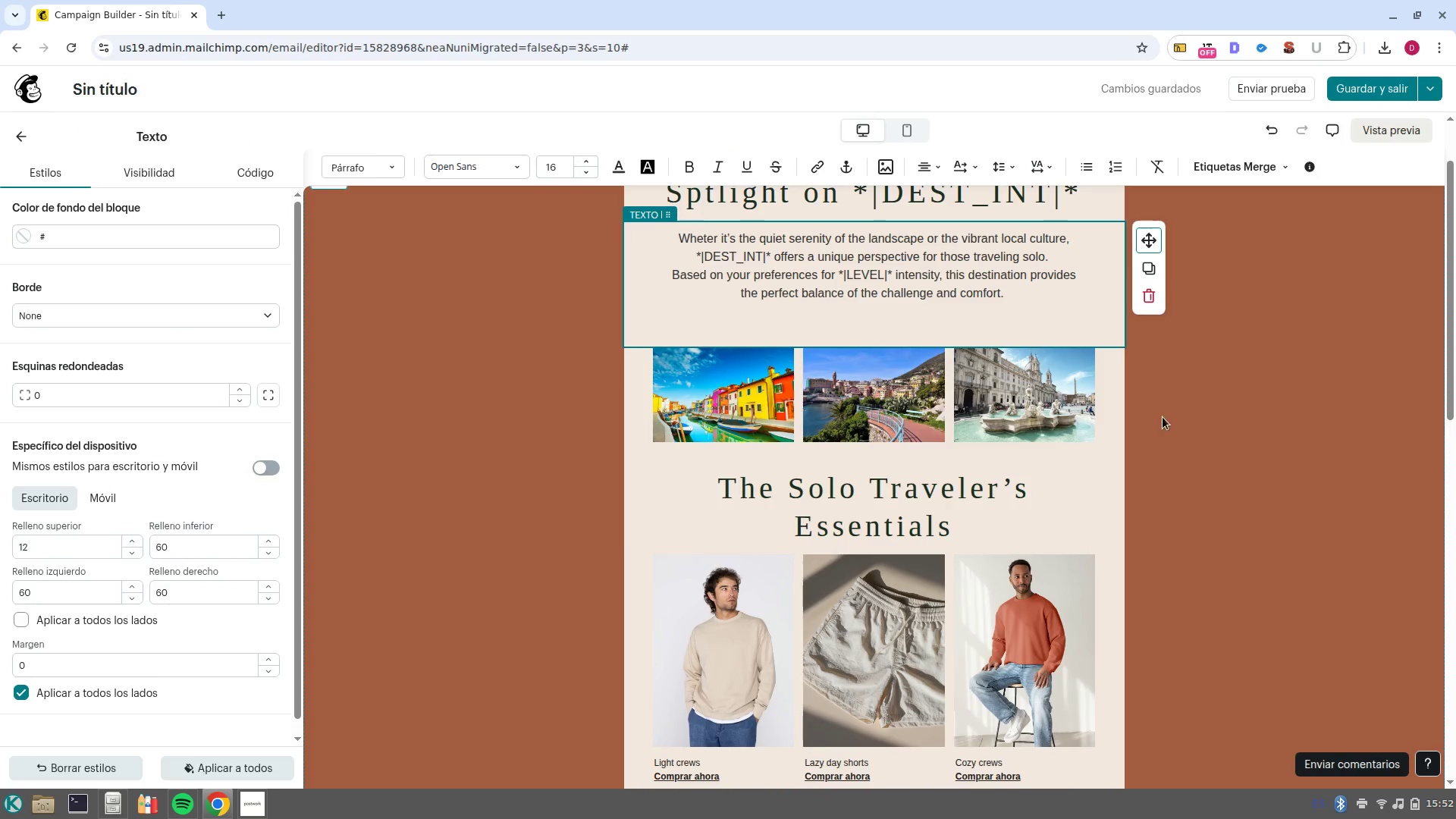 
left_click([1153, 270])
 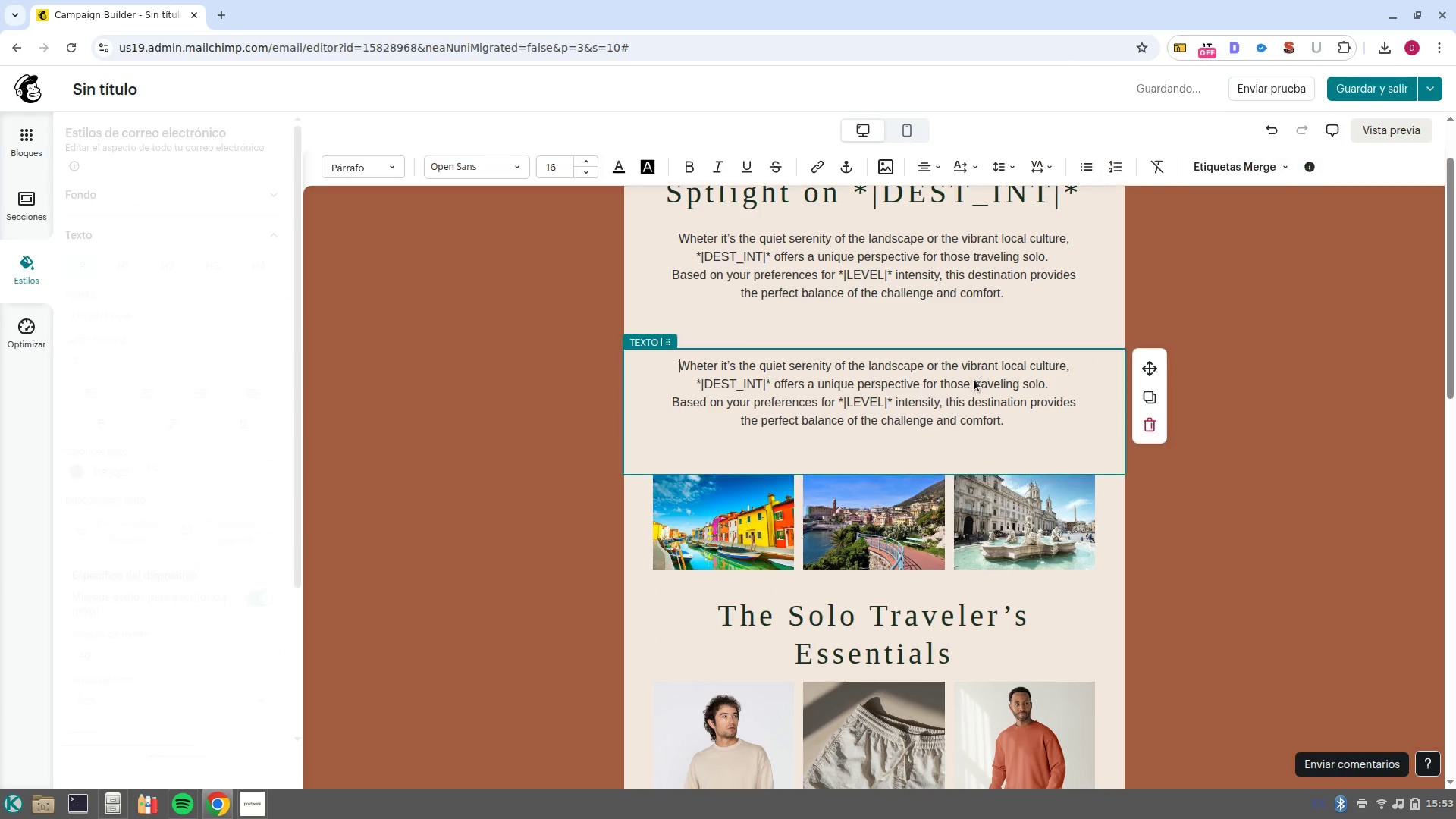 
left_click([970, 385])
 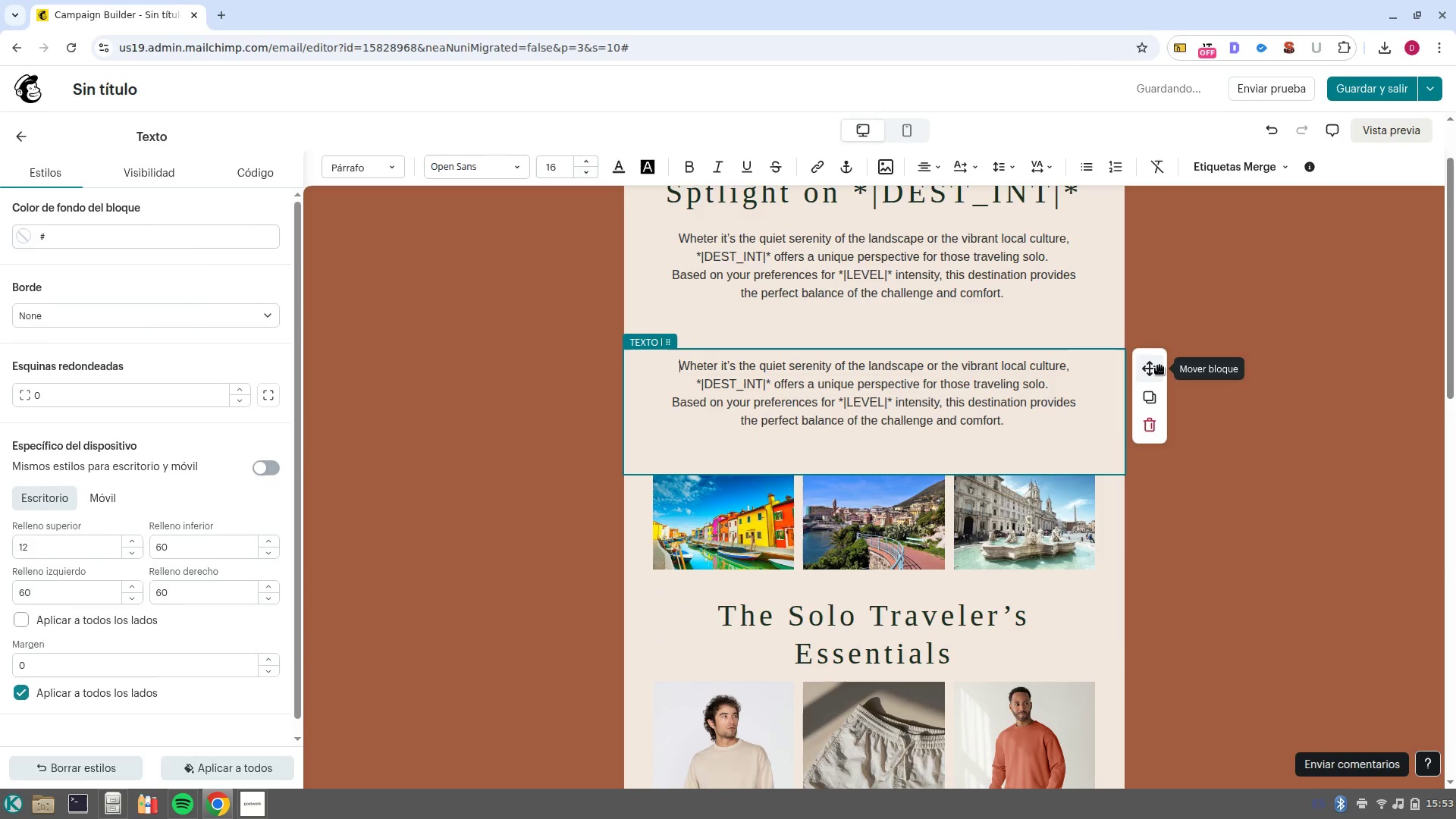 
left_click_drag(start_coordinate=[1159, 366], to_coordinate=[912, 705])
 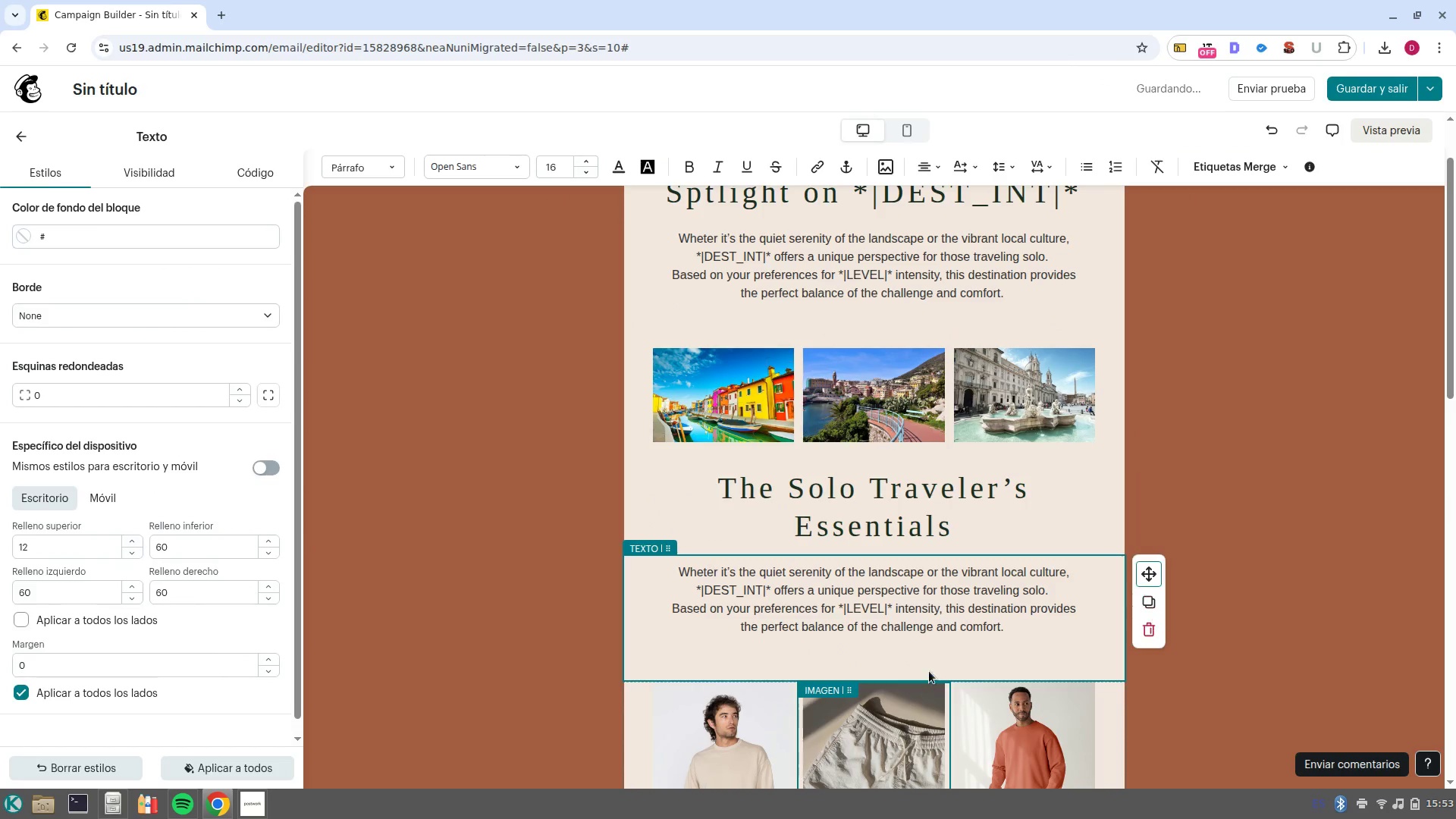 
scroll: coordinate [929, 671], scroll_direction: down, amount: 2.0
 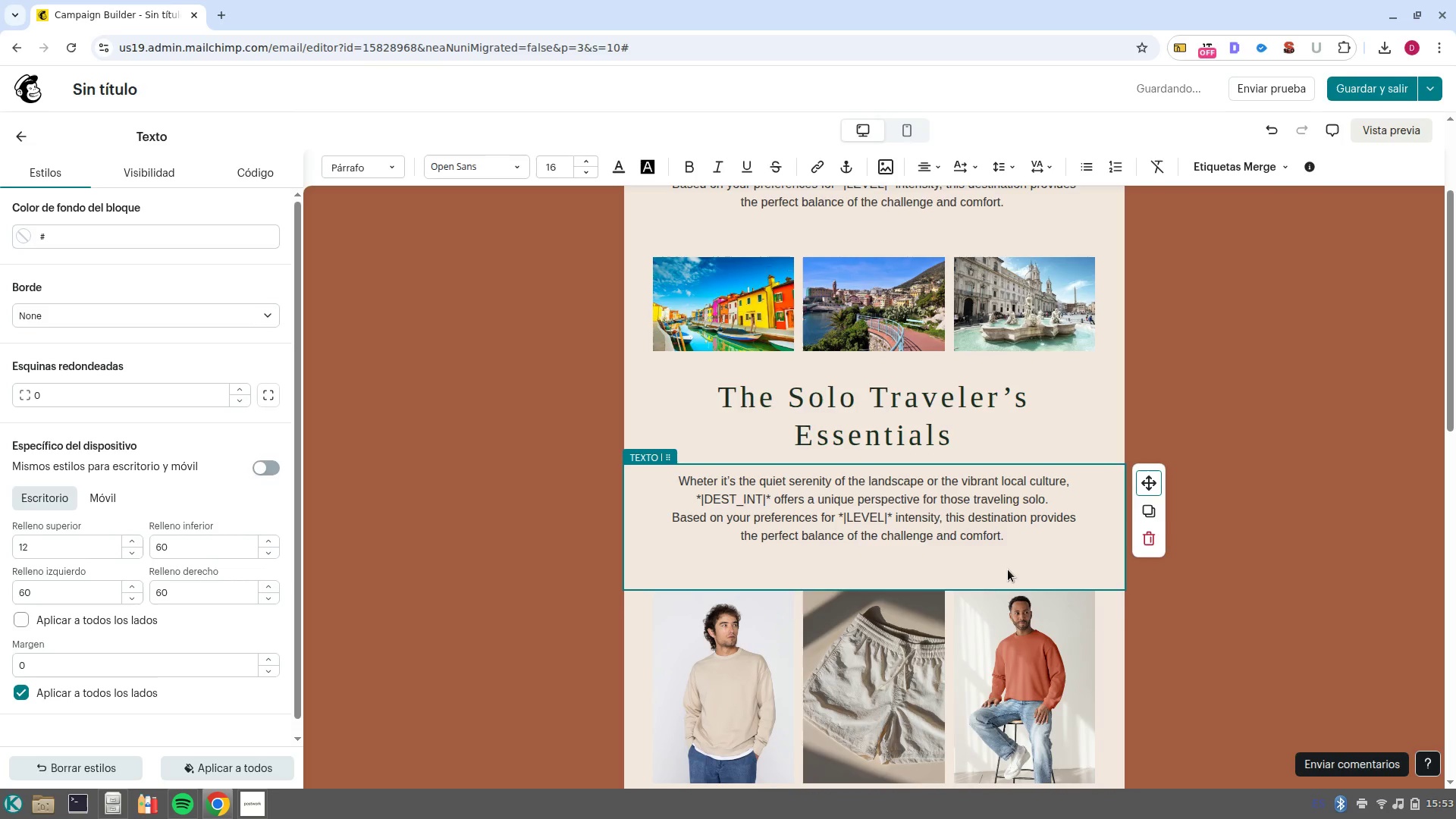 
left_click([1041, 689])
 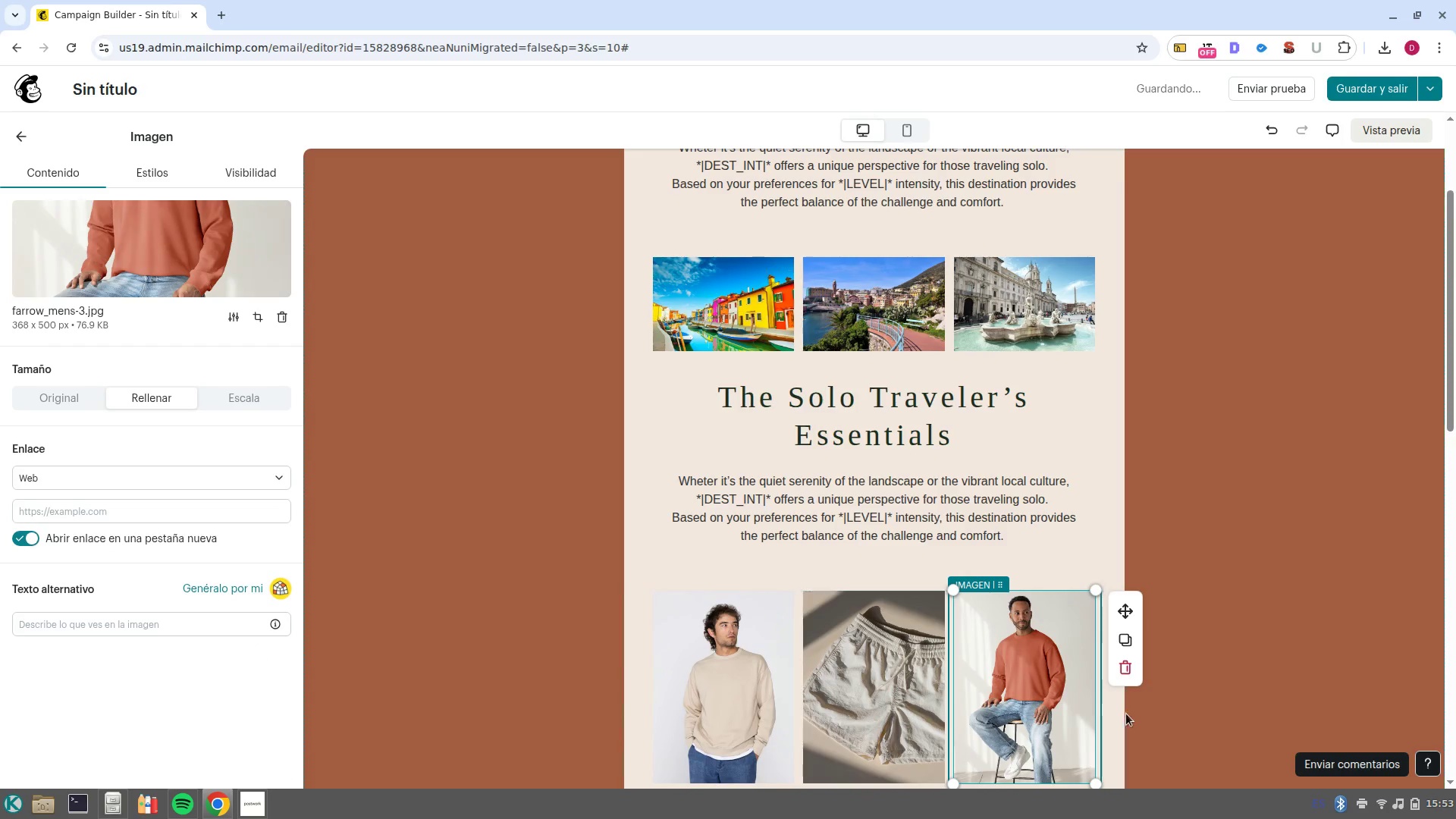 
left_click([1116, 721])
 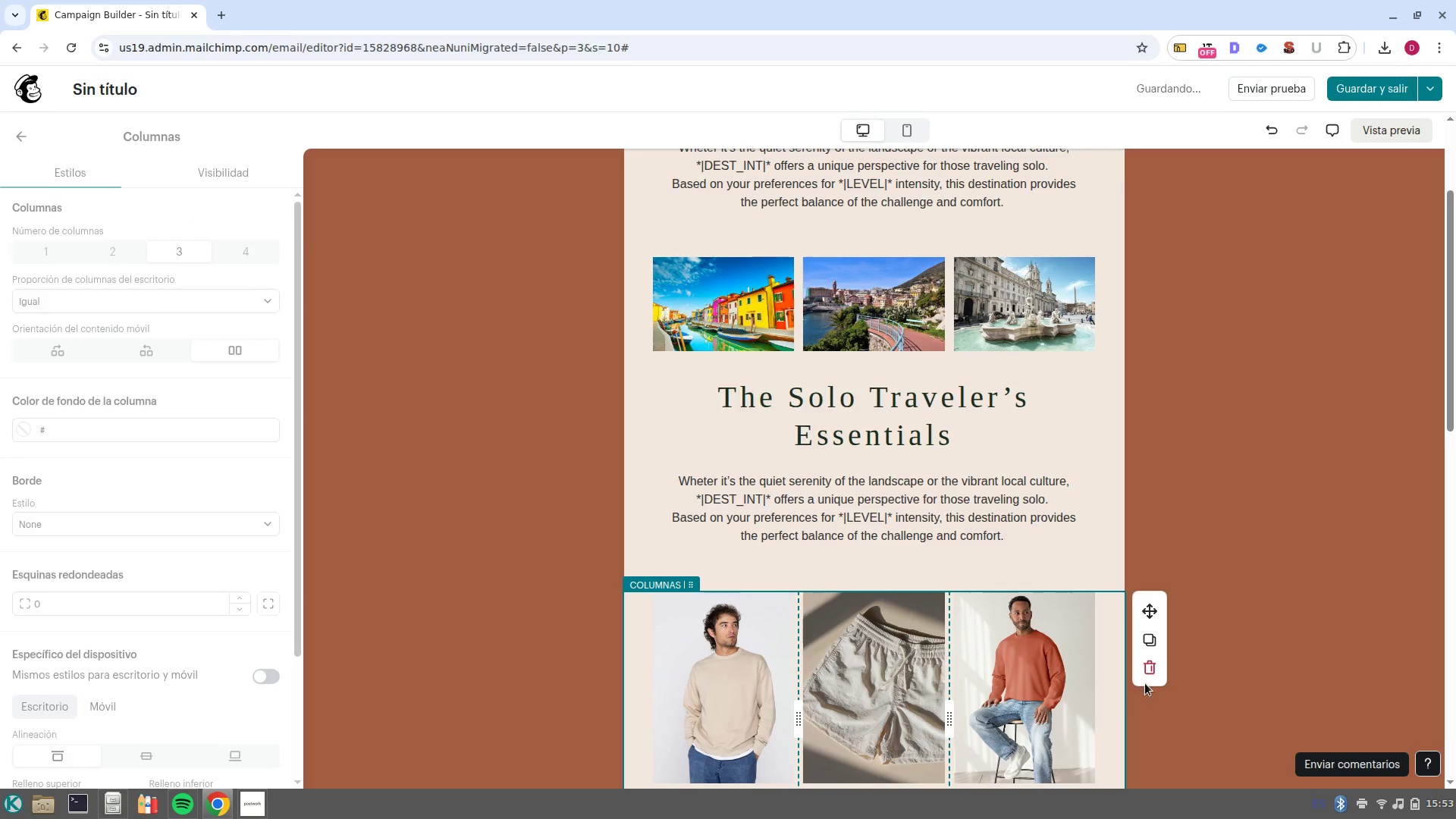 
left_click([1153, 671])
 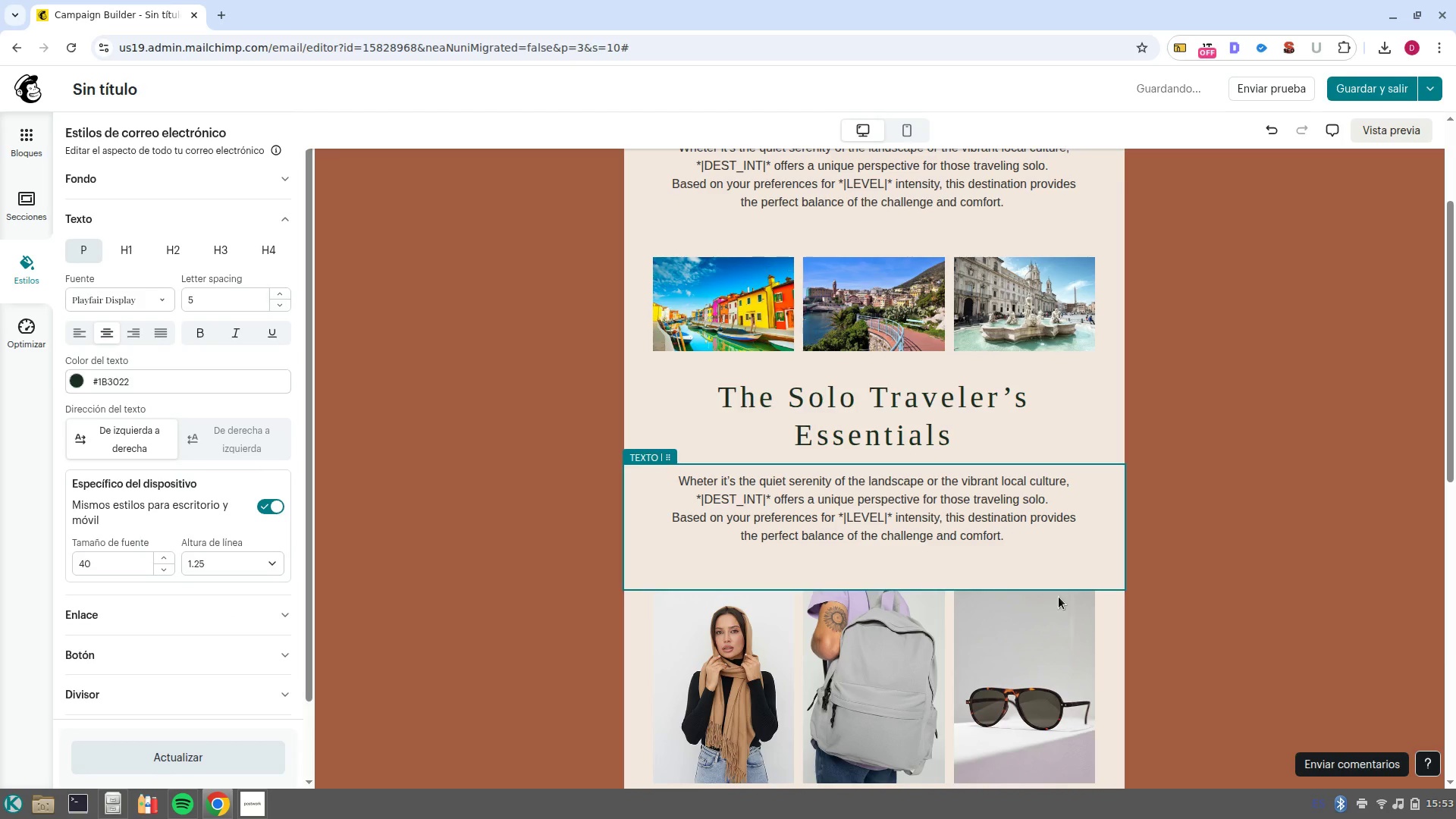 
left_click([1111, 638])
 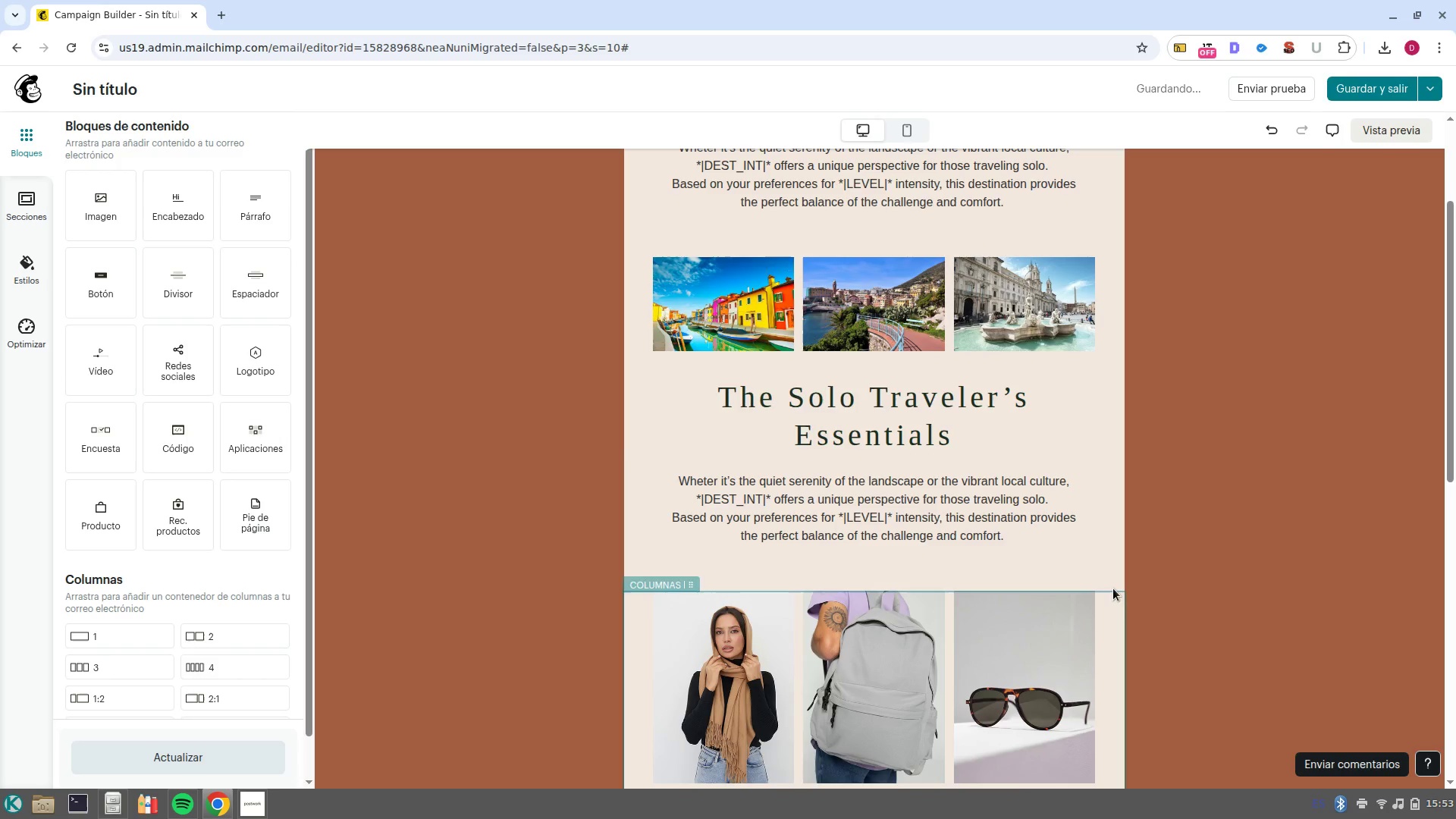 
left_click([1112, 597])
 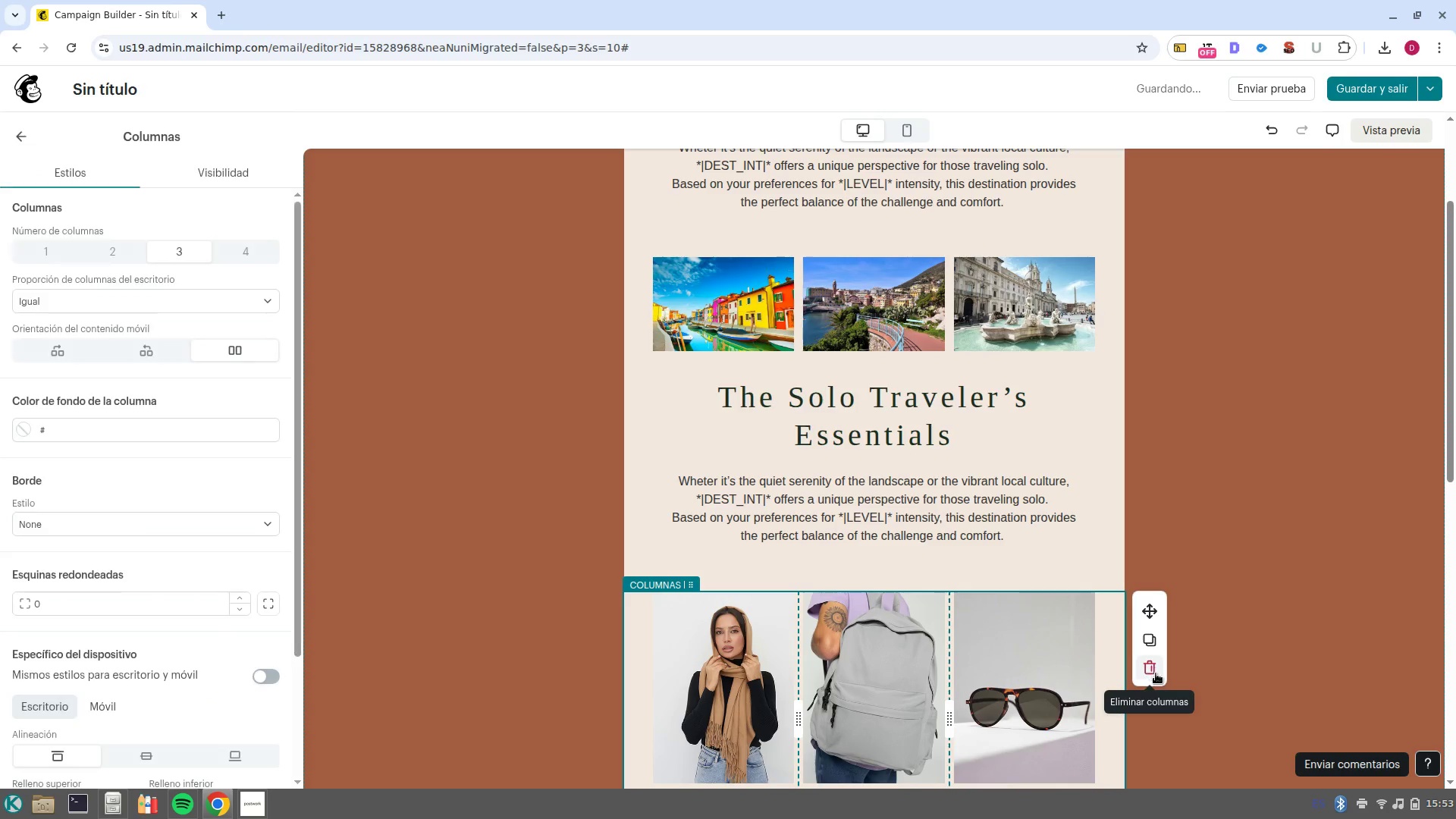 
left_click([1156, 673])
 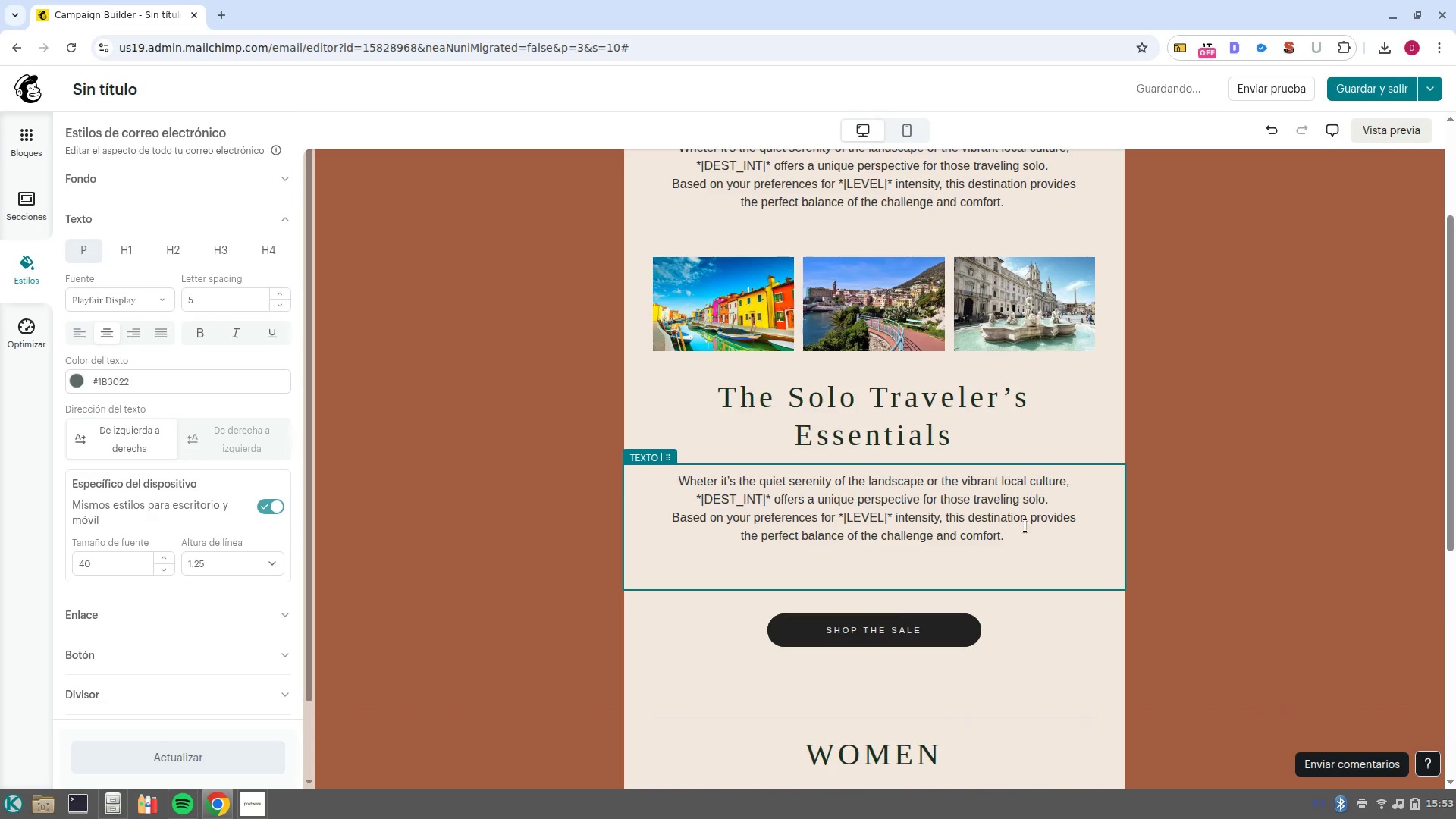 
left_click_drag(start_coordinate=[1028, 529], to_coordinate=[636, 471])
 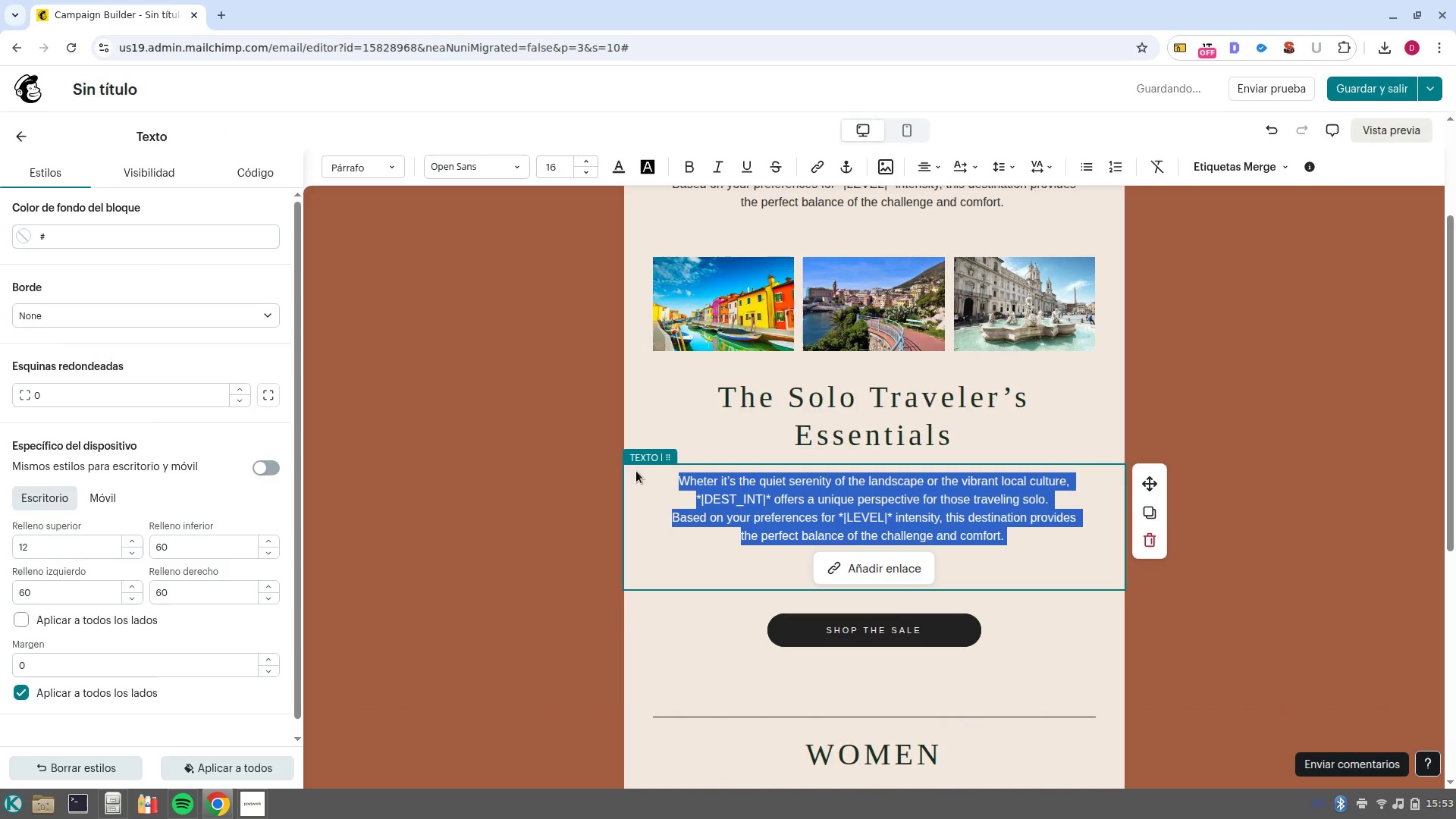 
wait(7.07)
 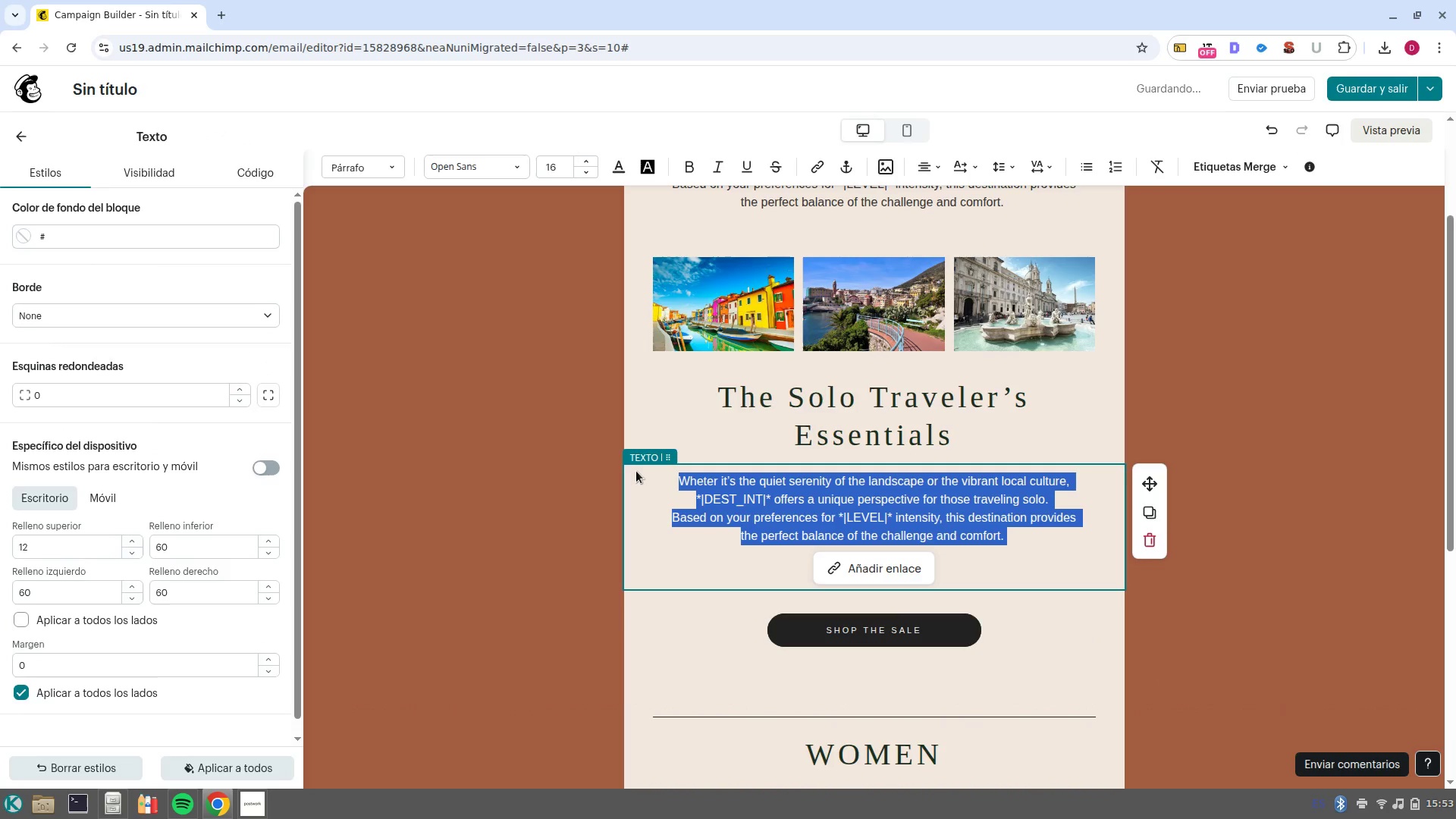 
type(Ti)
key(Backspace)
type(his month pro thi)
key(Backspace)
key(Backspace)
 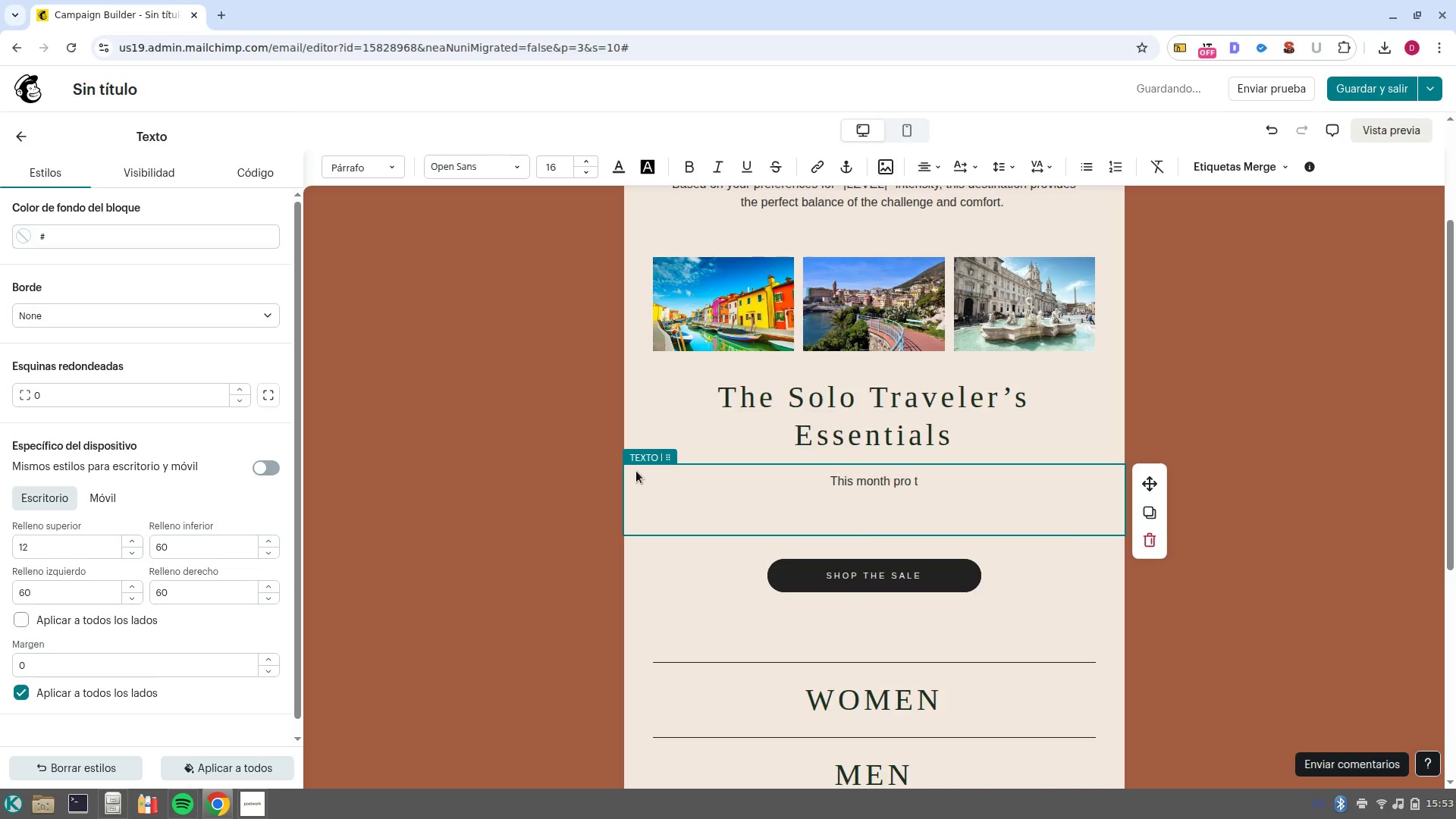 
key(Control+Backspace)
 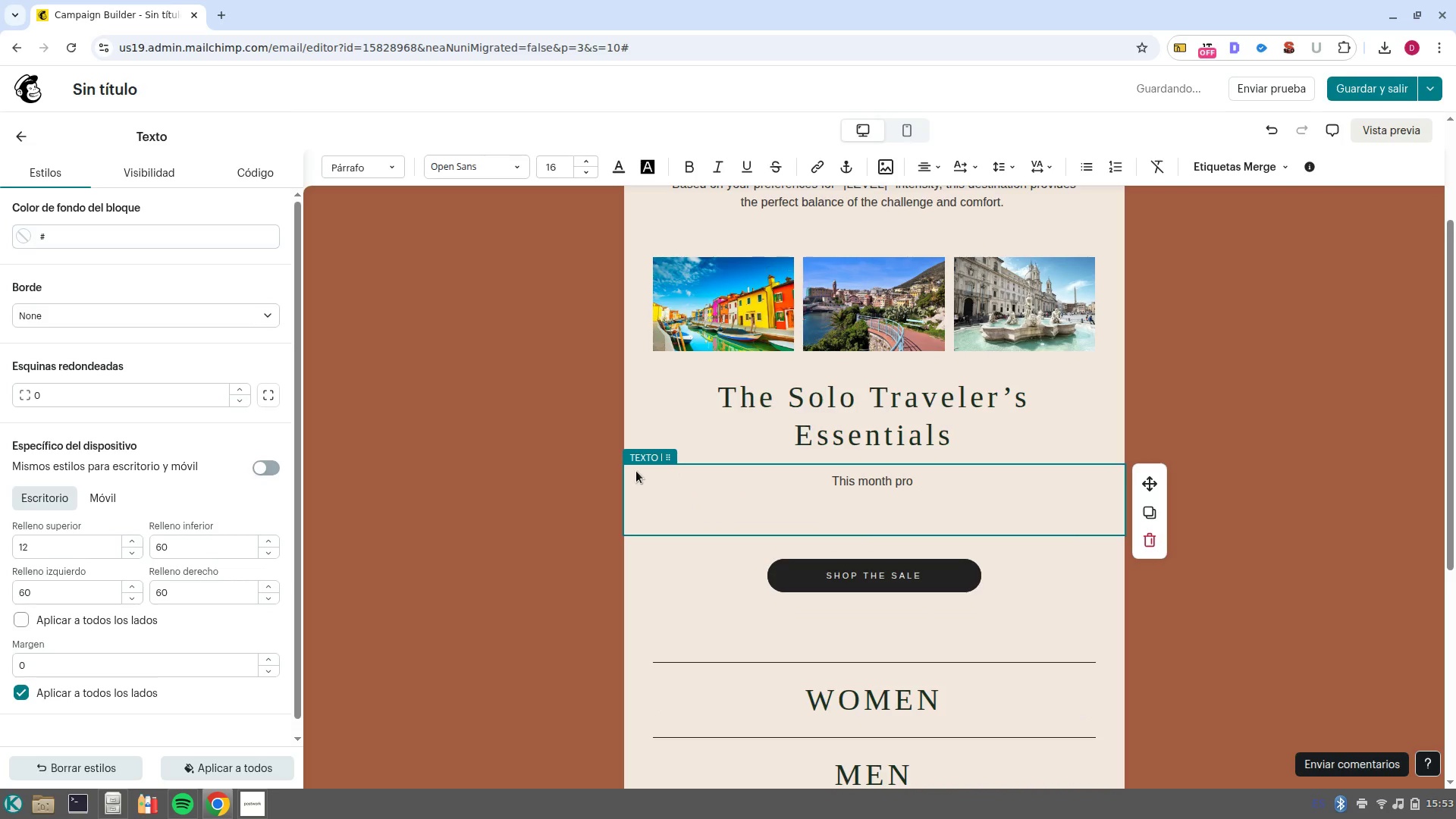 
type(tio)
key(Backspace)
type(p>)
key(NumpadEnter)
 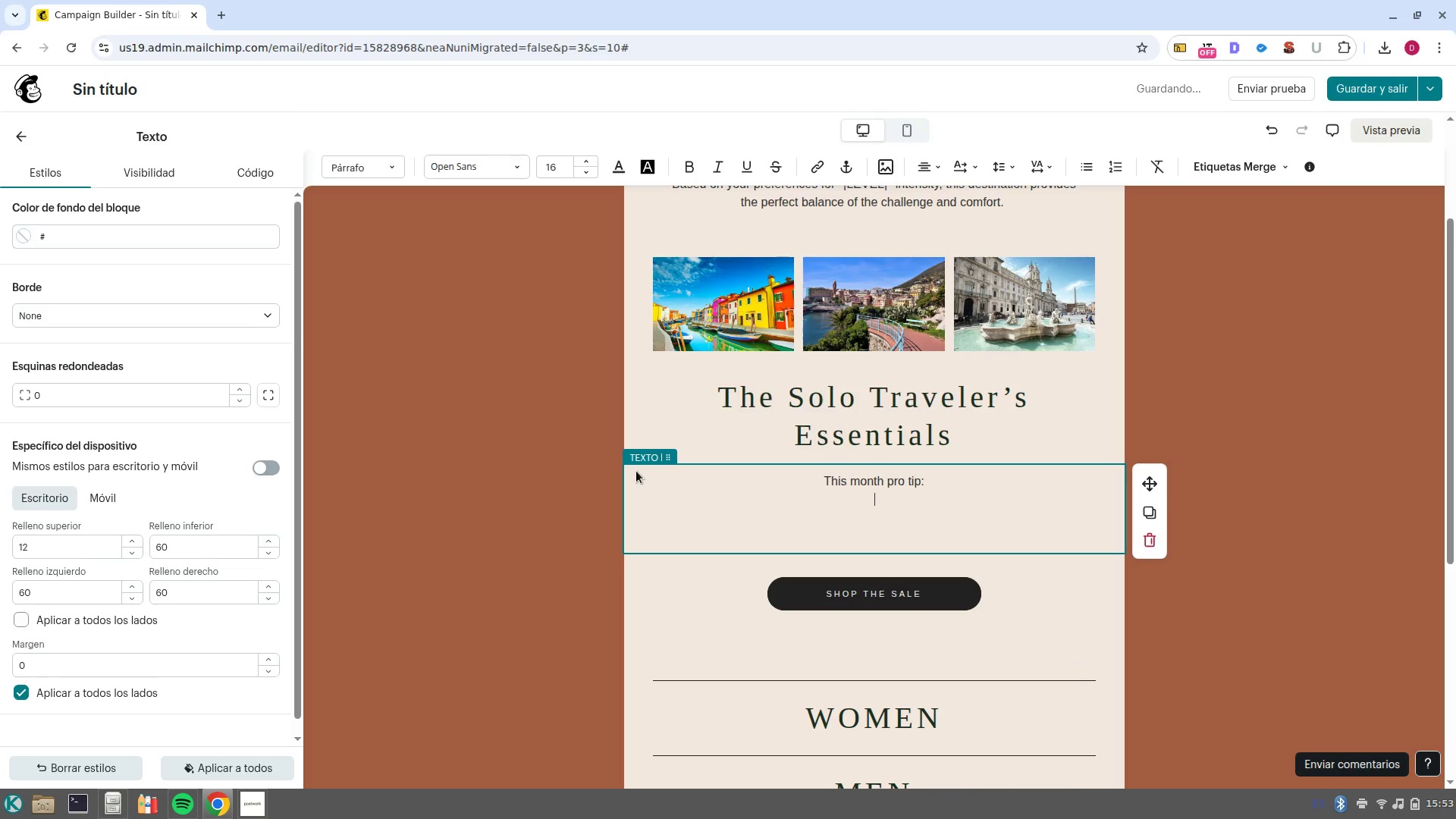 
left_click([881, 482])
 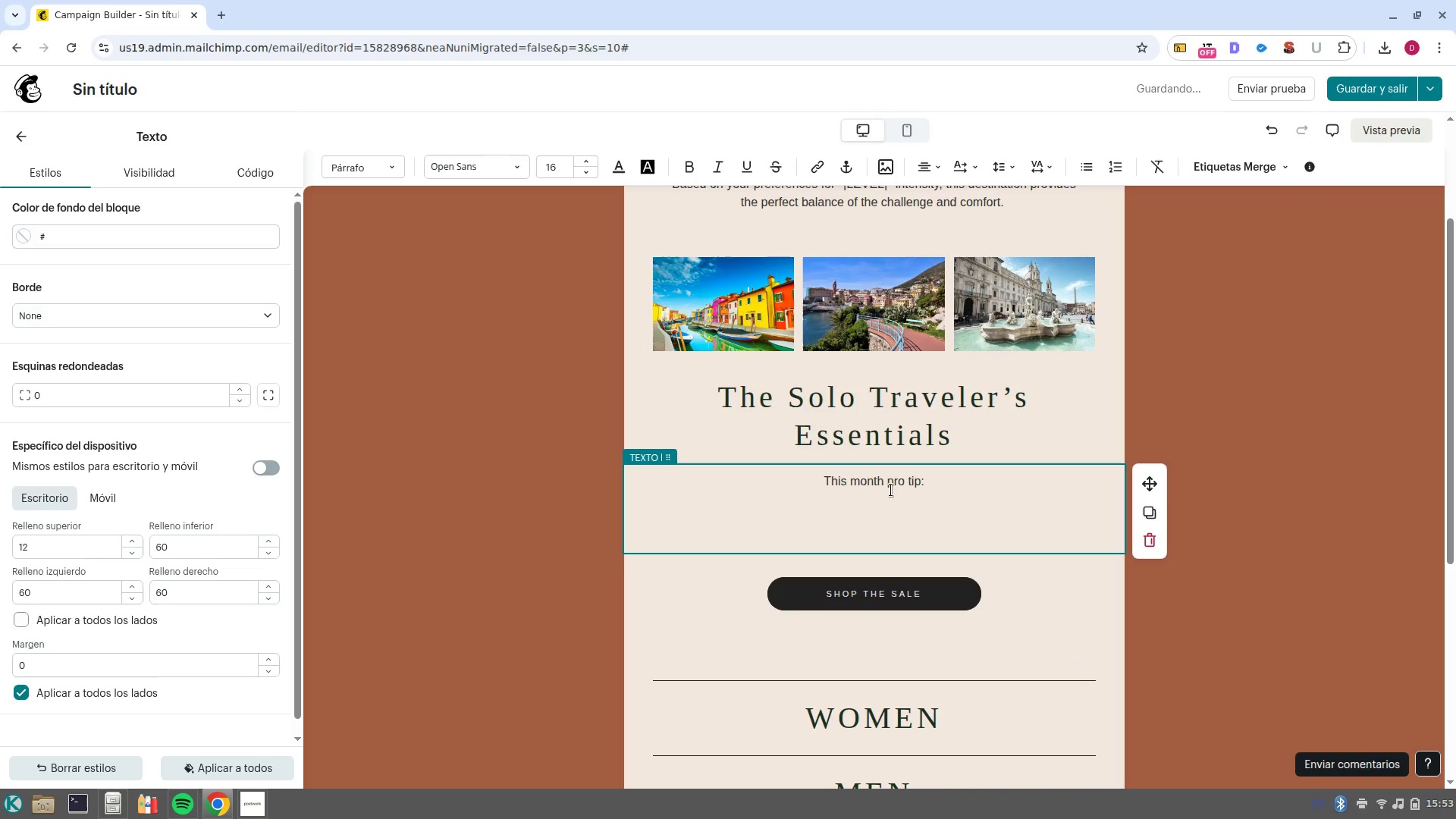 
key(Minus)
 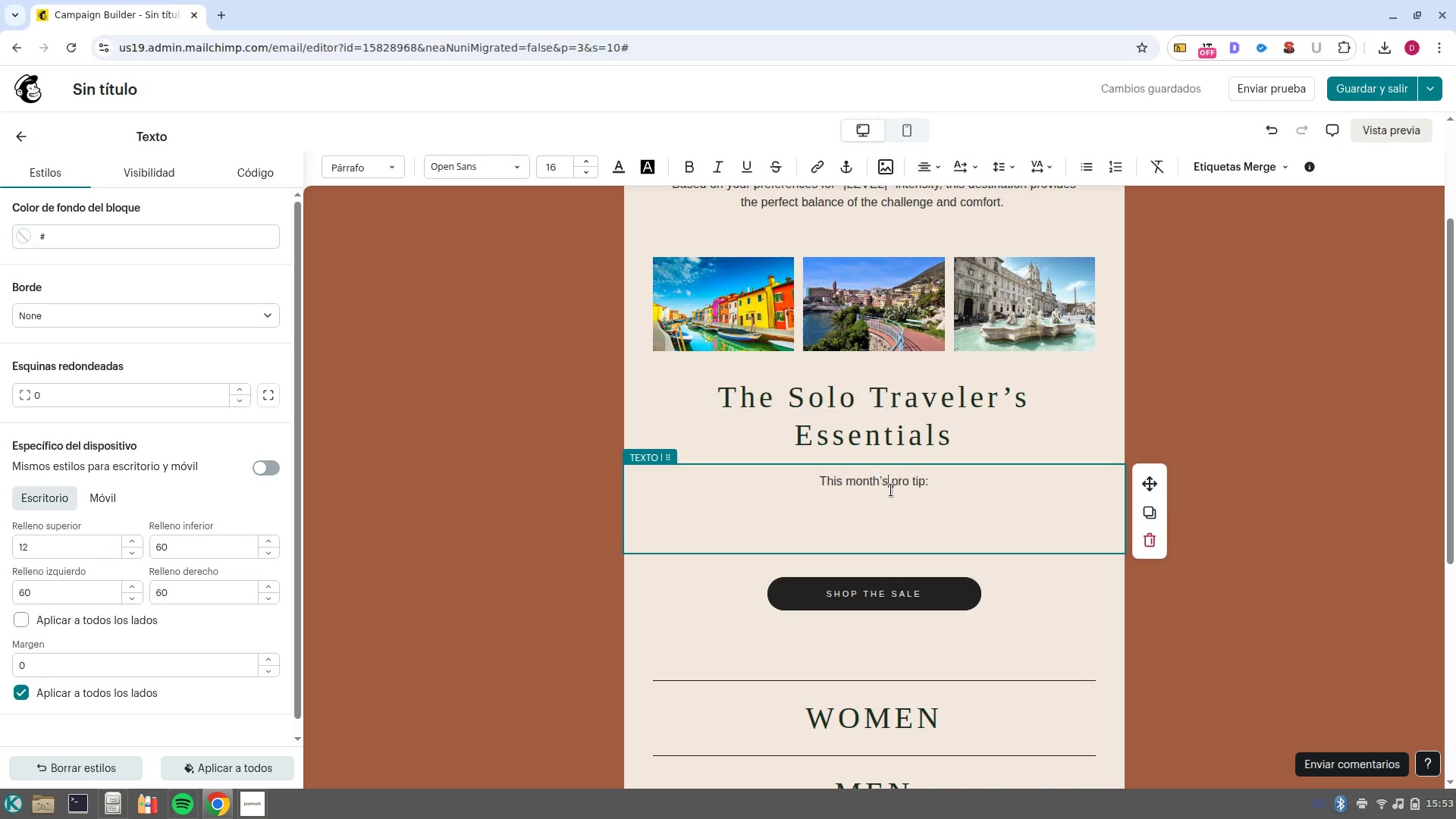 
key(S)
 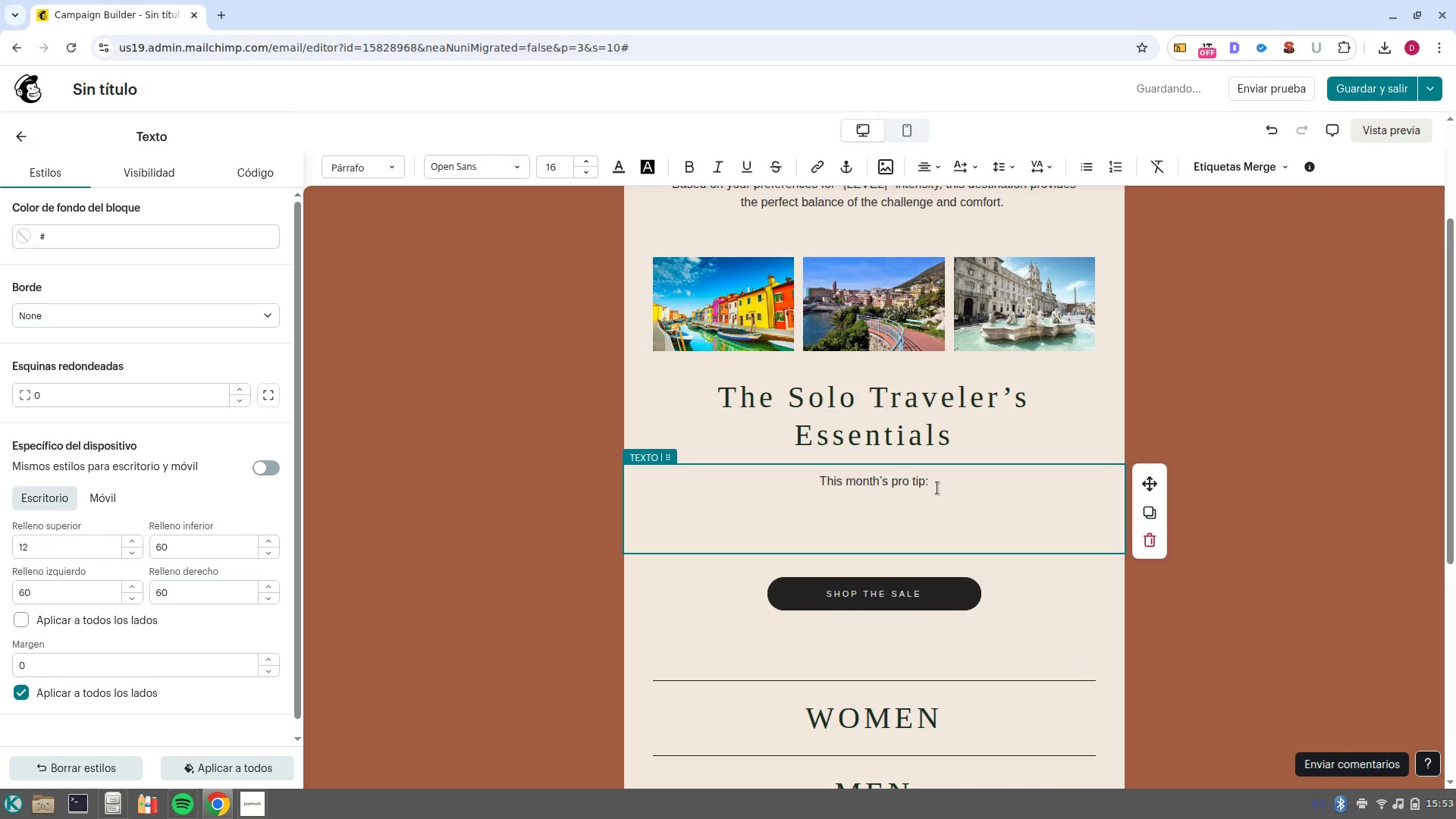 
left_click([939, 484])
 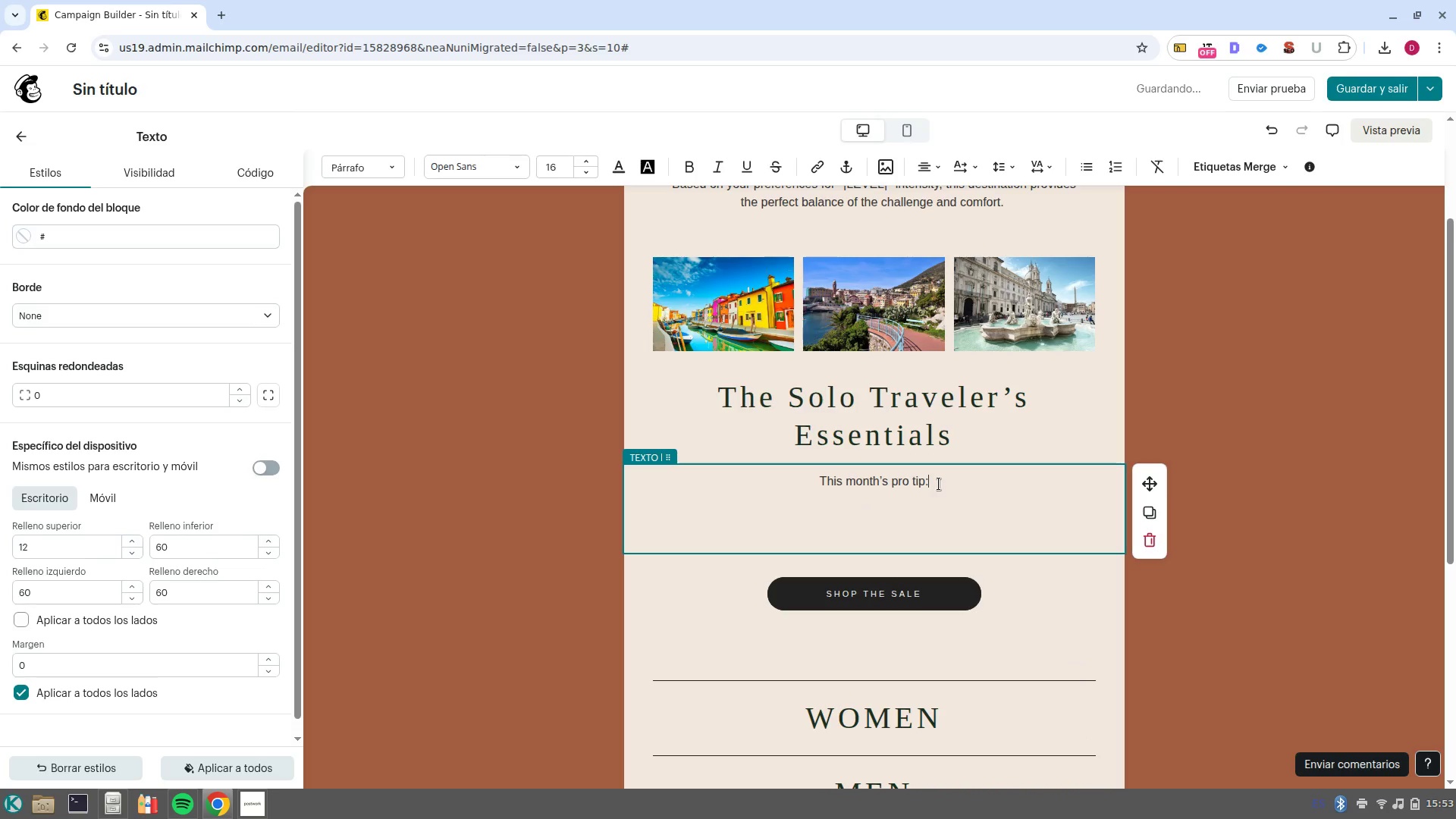 
key(NumpadEnter)
key(NumpadEnter)
type(When exploring )
 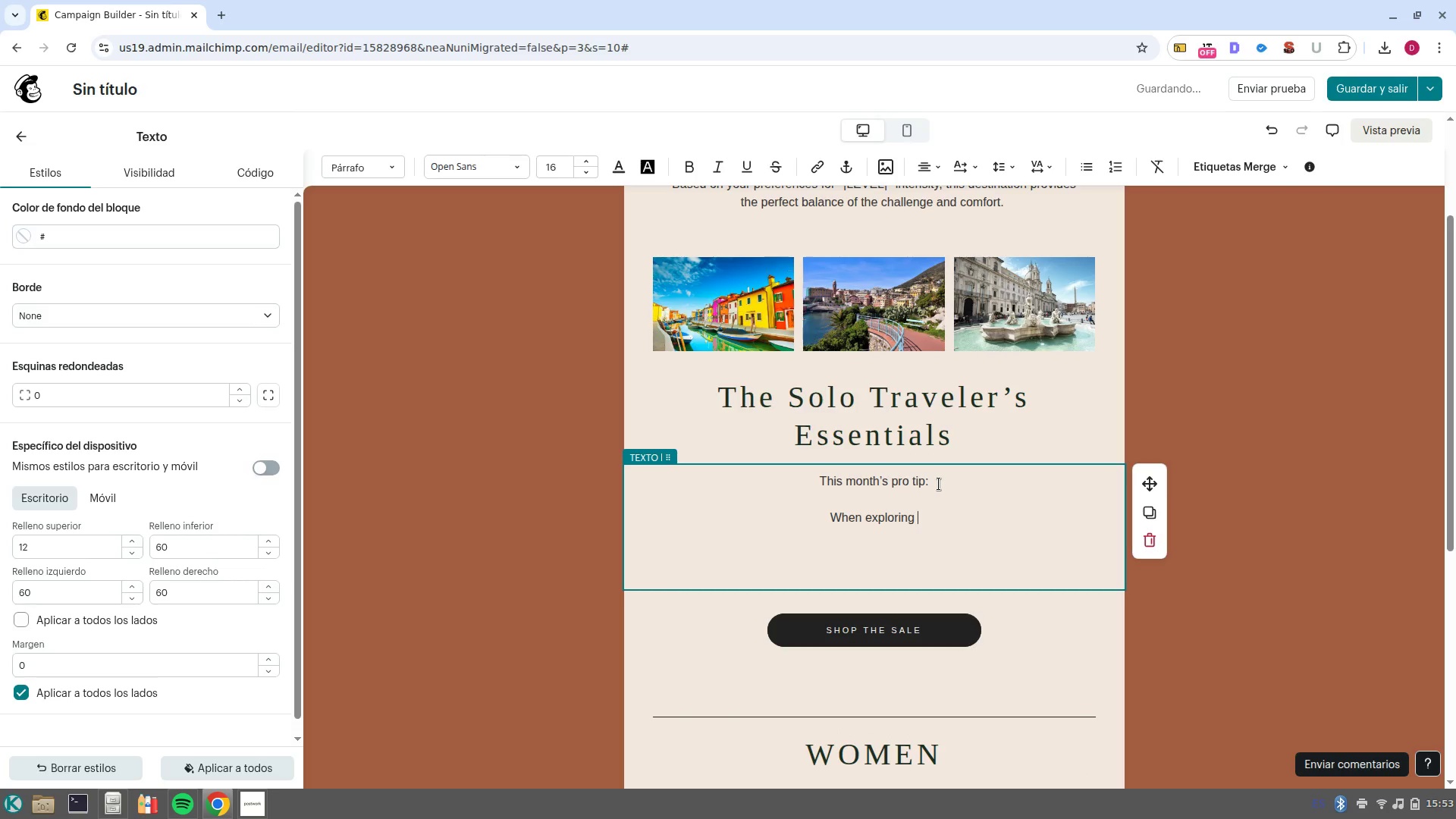 
left_click([1230, 162])
 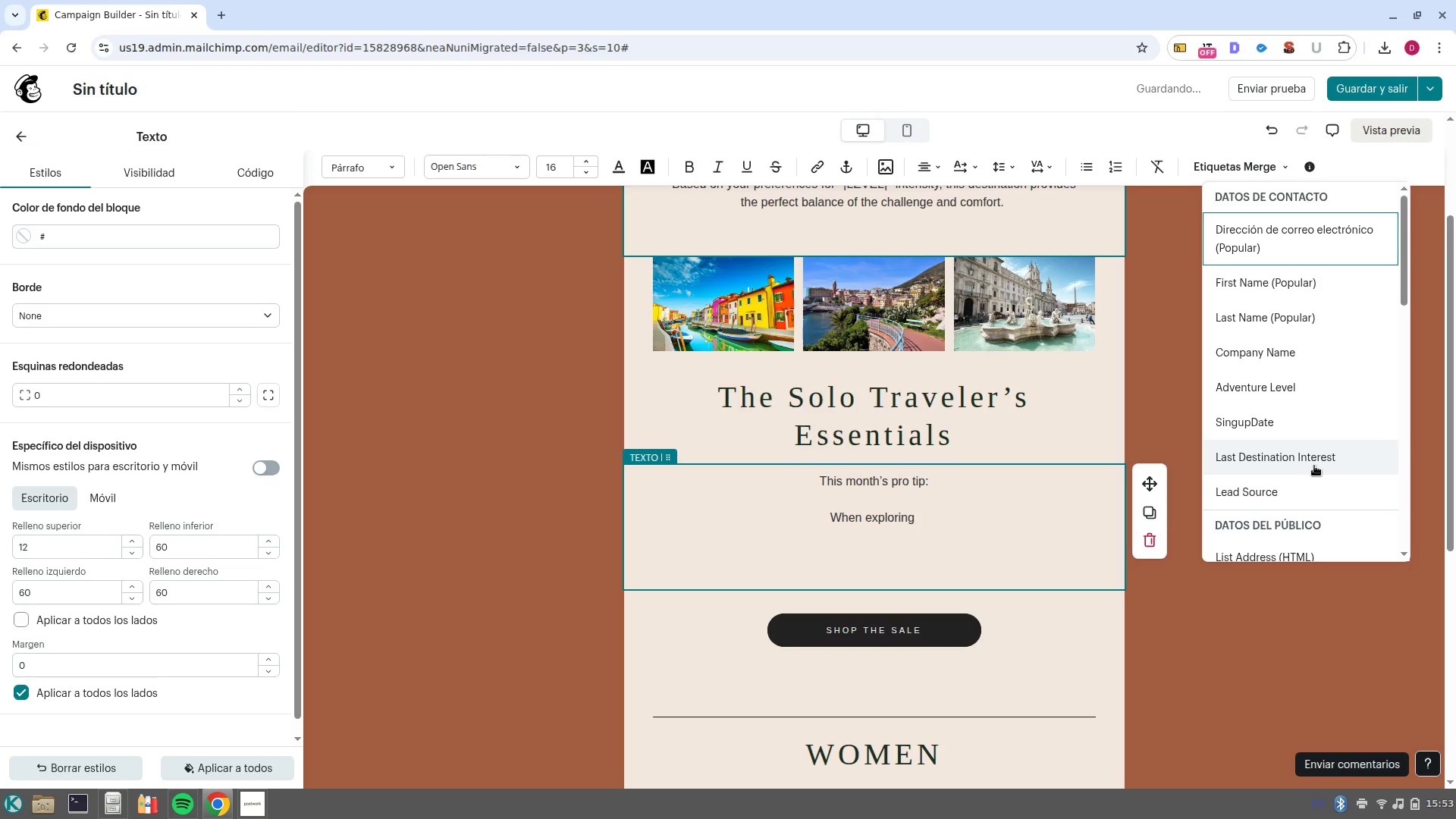 
left_click([1317, 460])
 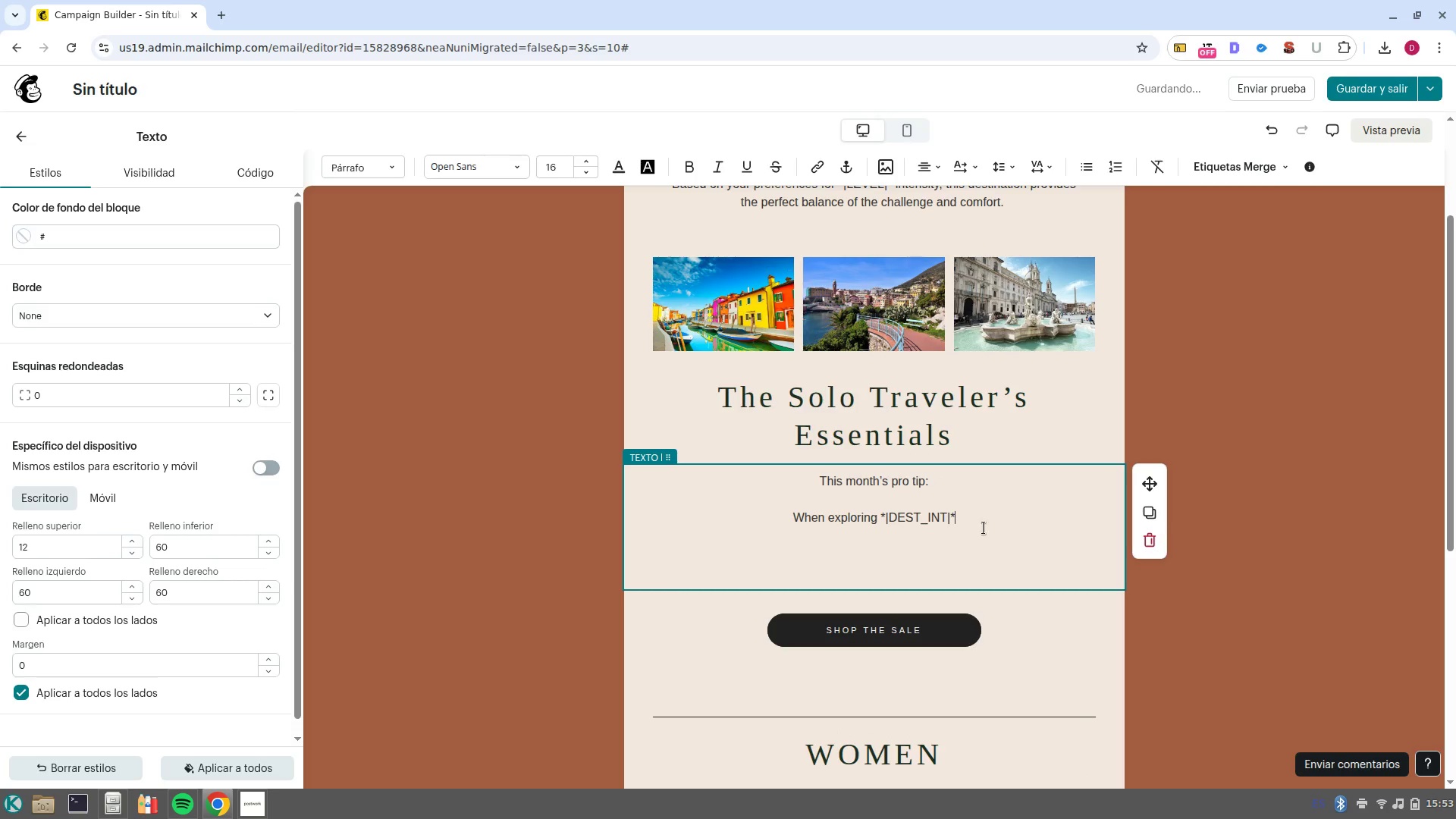 
key(Space)
 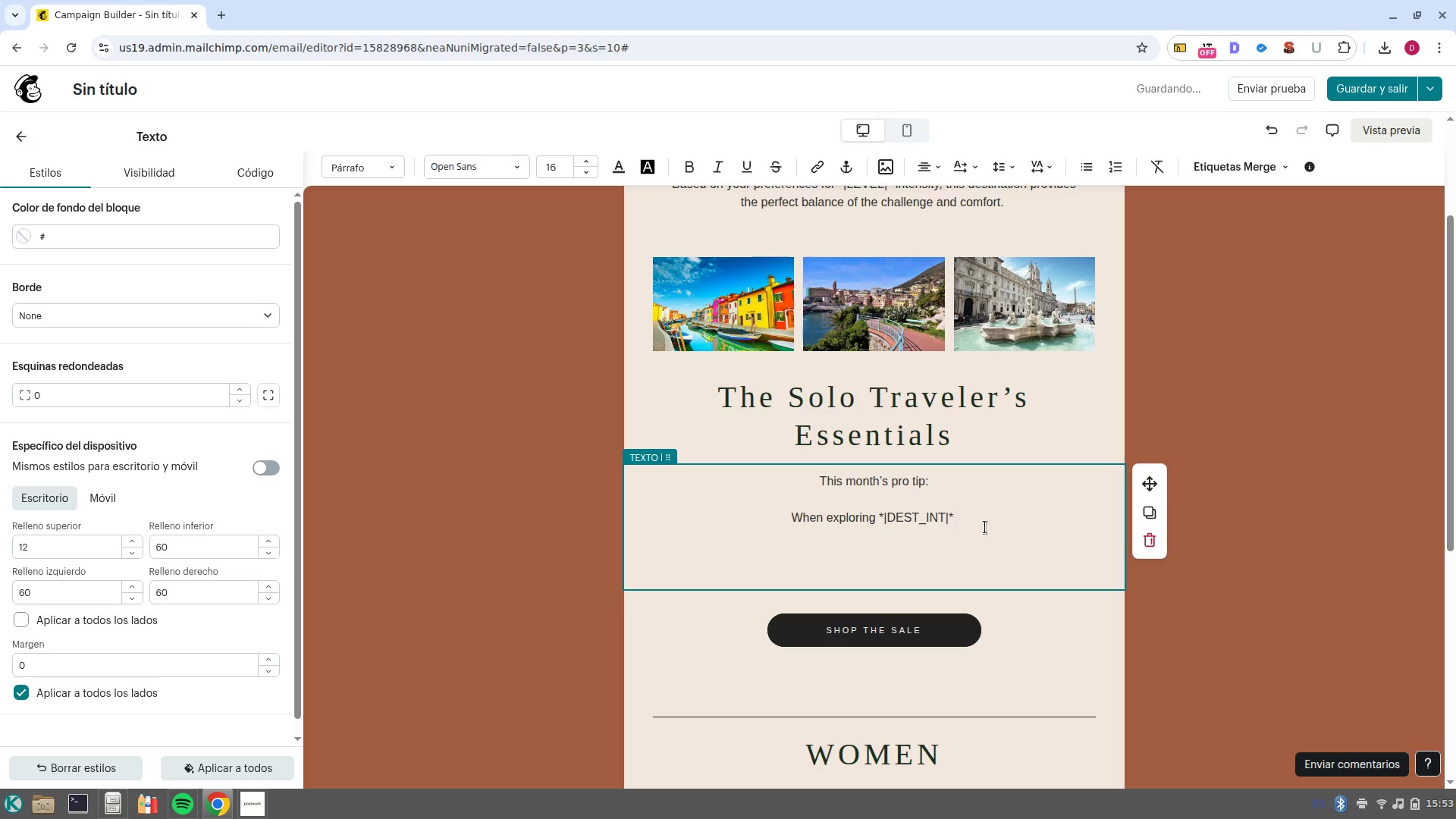 
wait(6.4)
 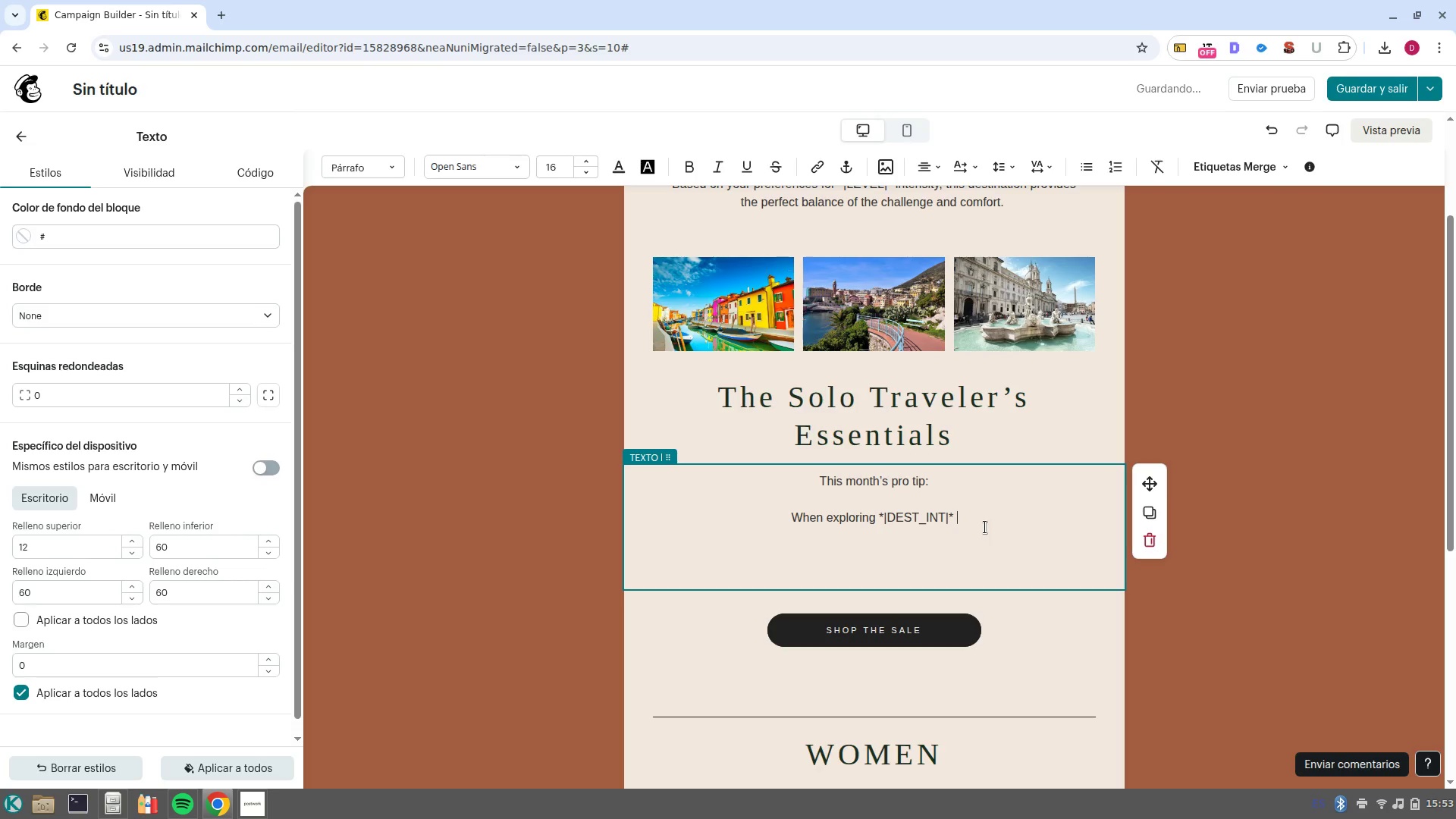 
type(we recommend priotitizing )
key(Backspace)
key(NumpadEnter)
 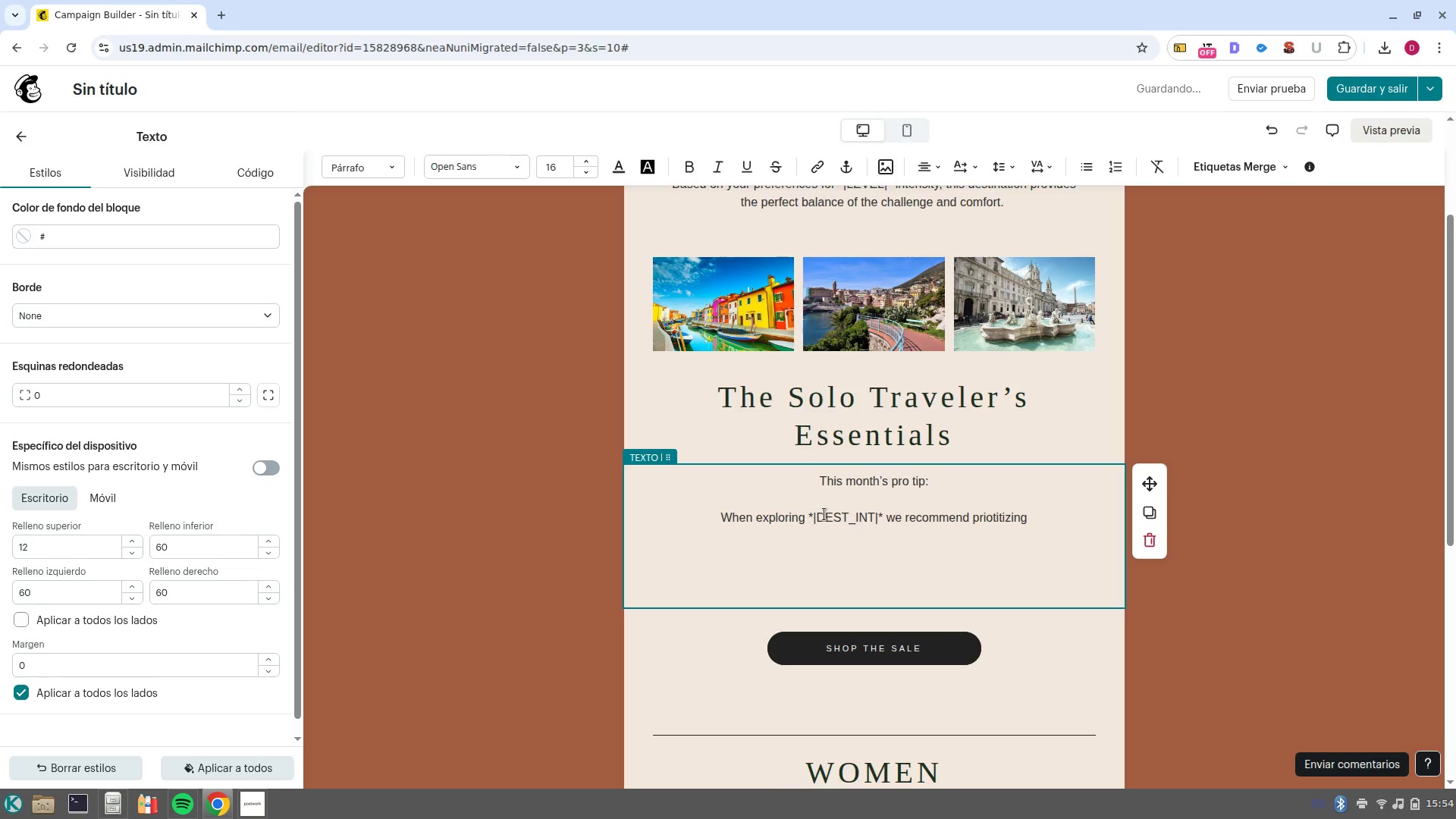 
left_click([712, 519])
 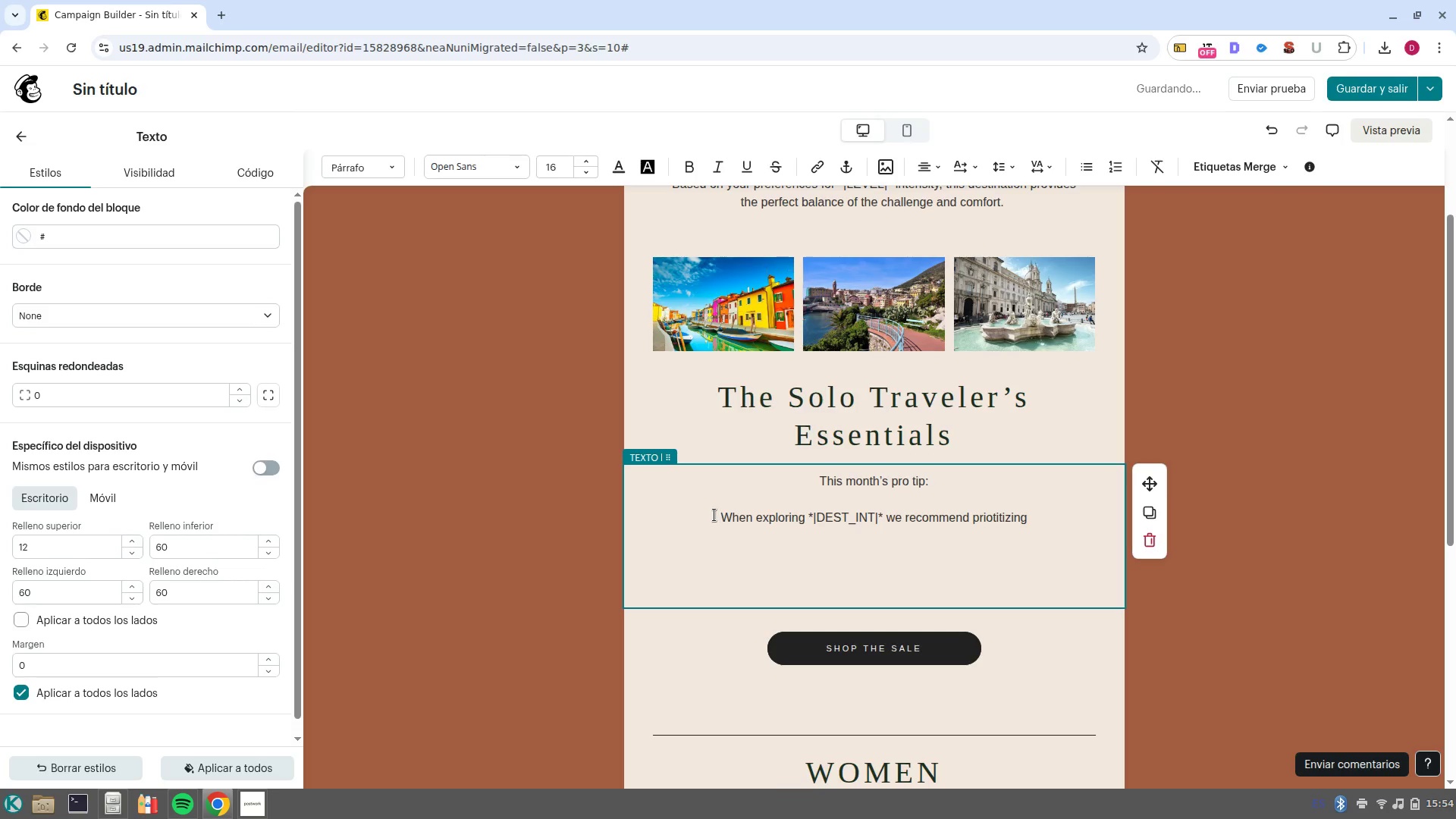 
key(Backspace)
 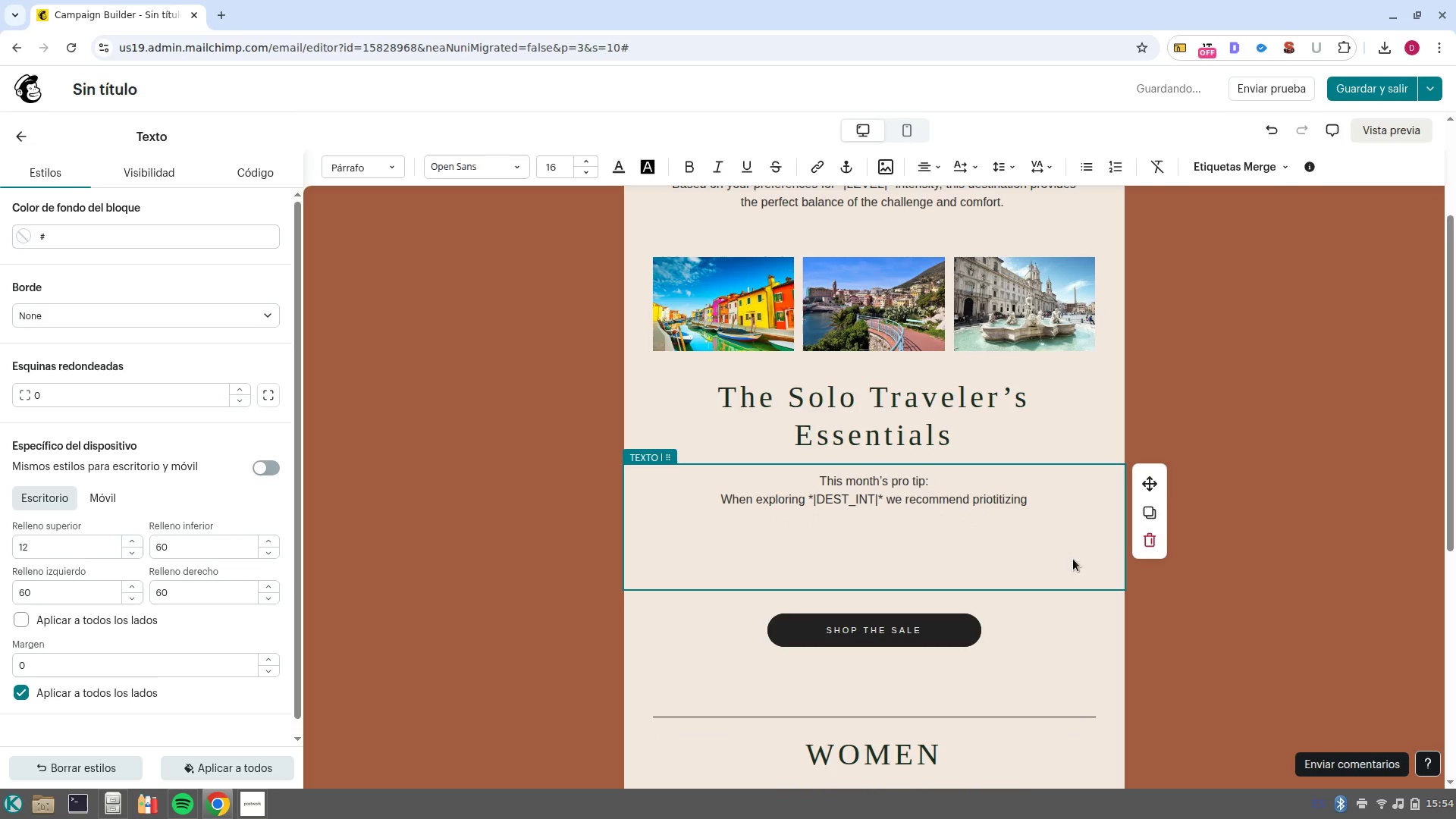 
left_click([955, 562])
 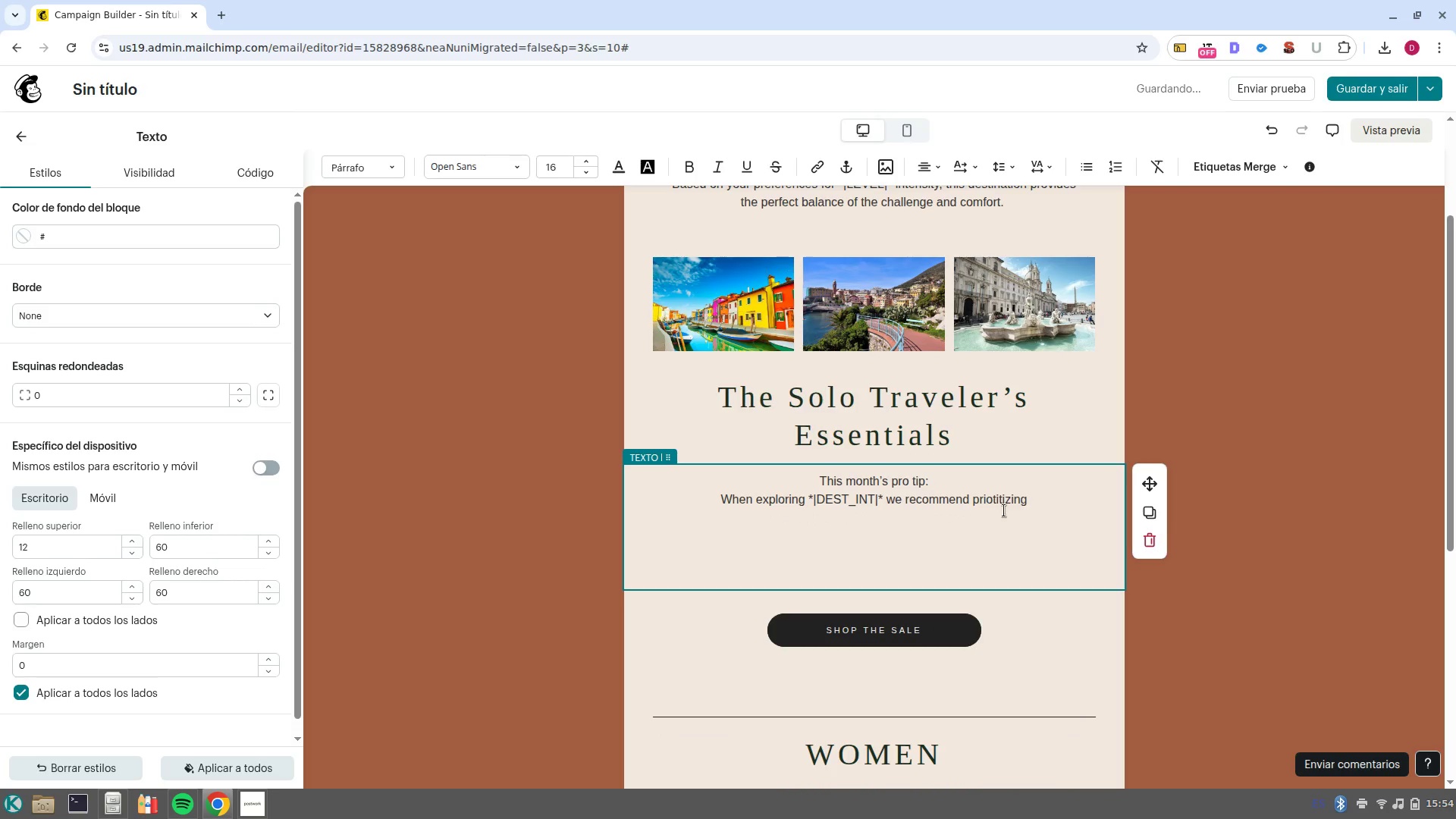 
left_click([1051, 502])
 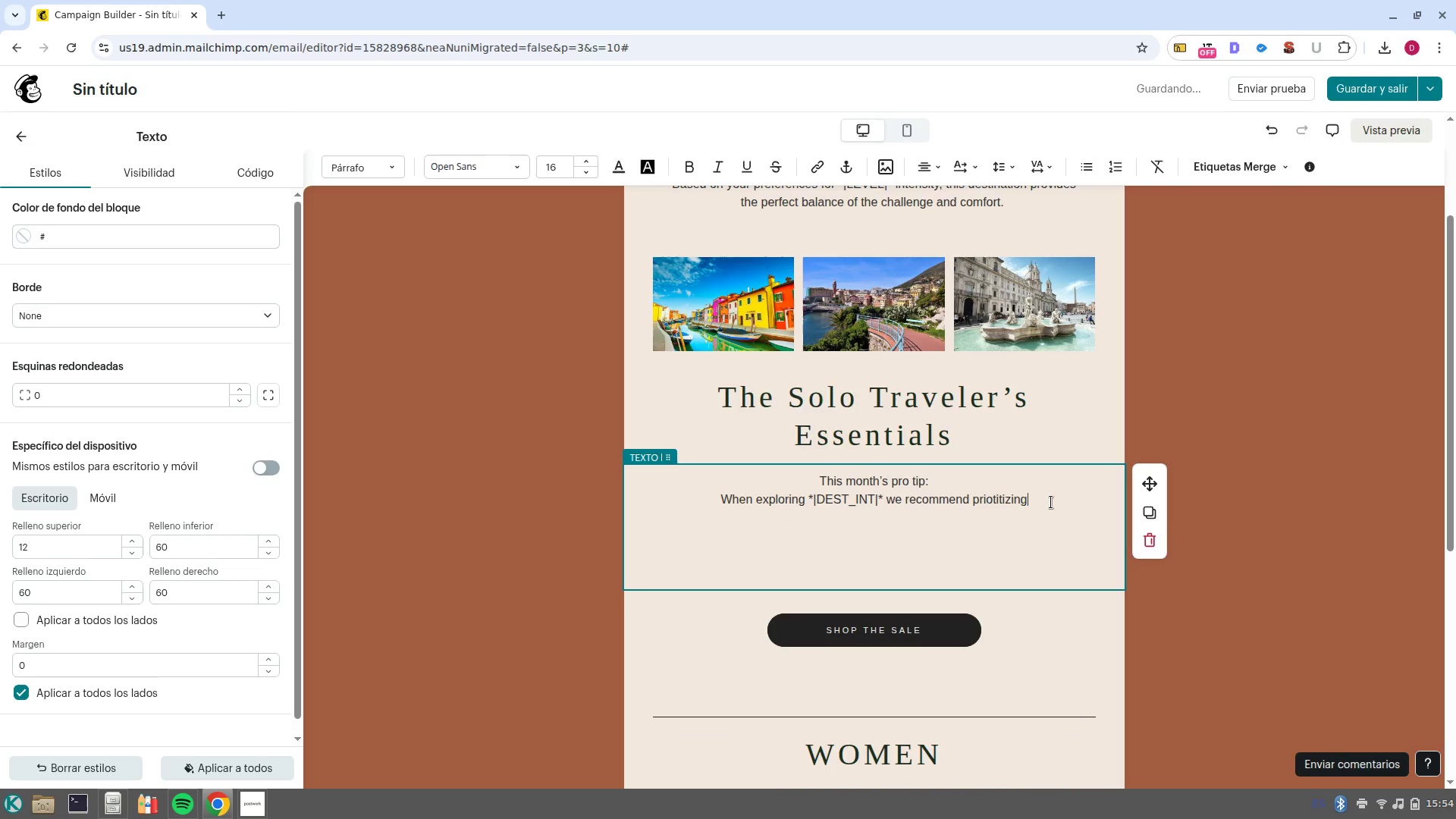 
key(ArrowDown)
 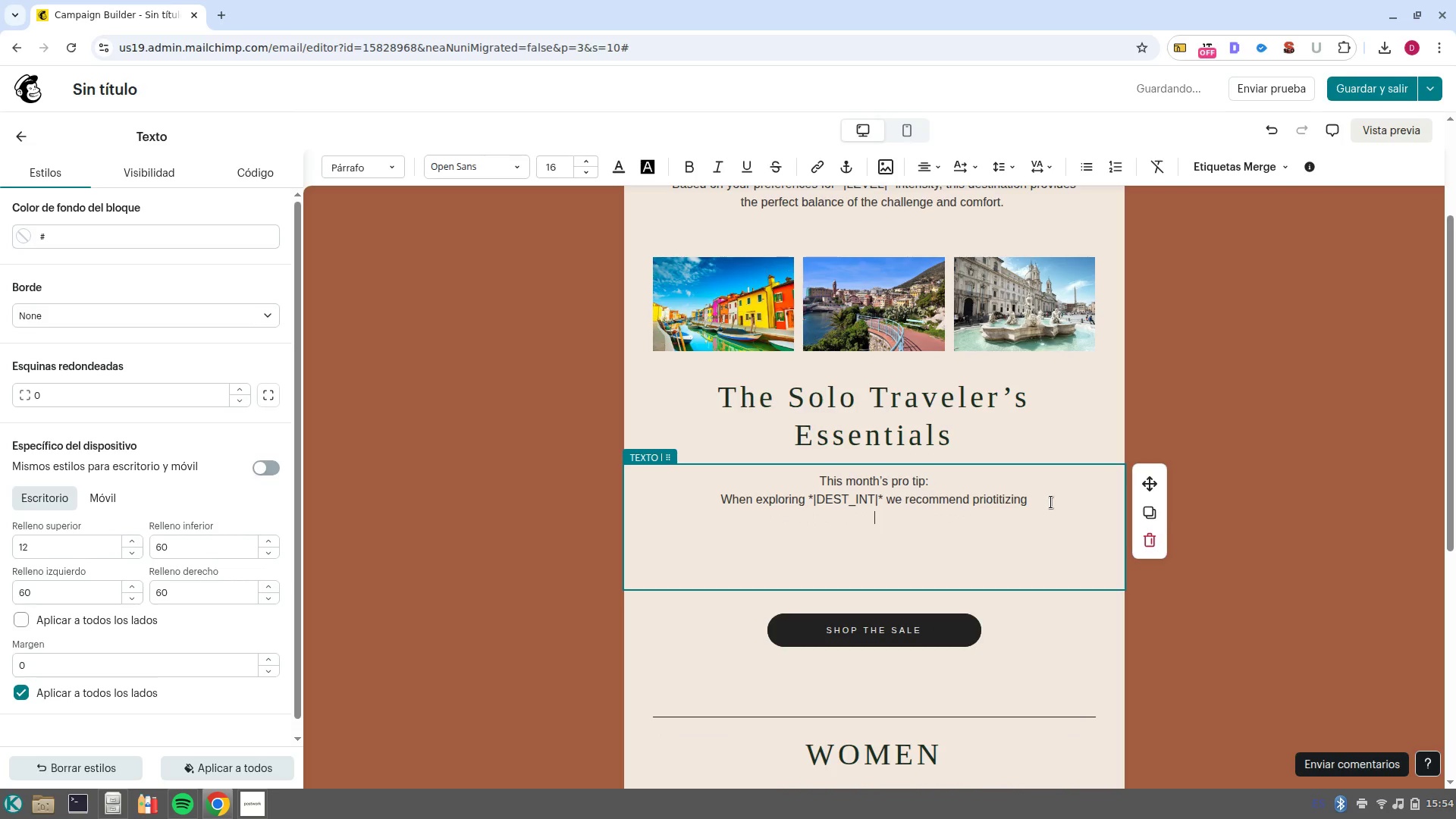 
key(ArrowDown)
 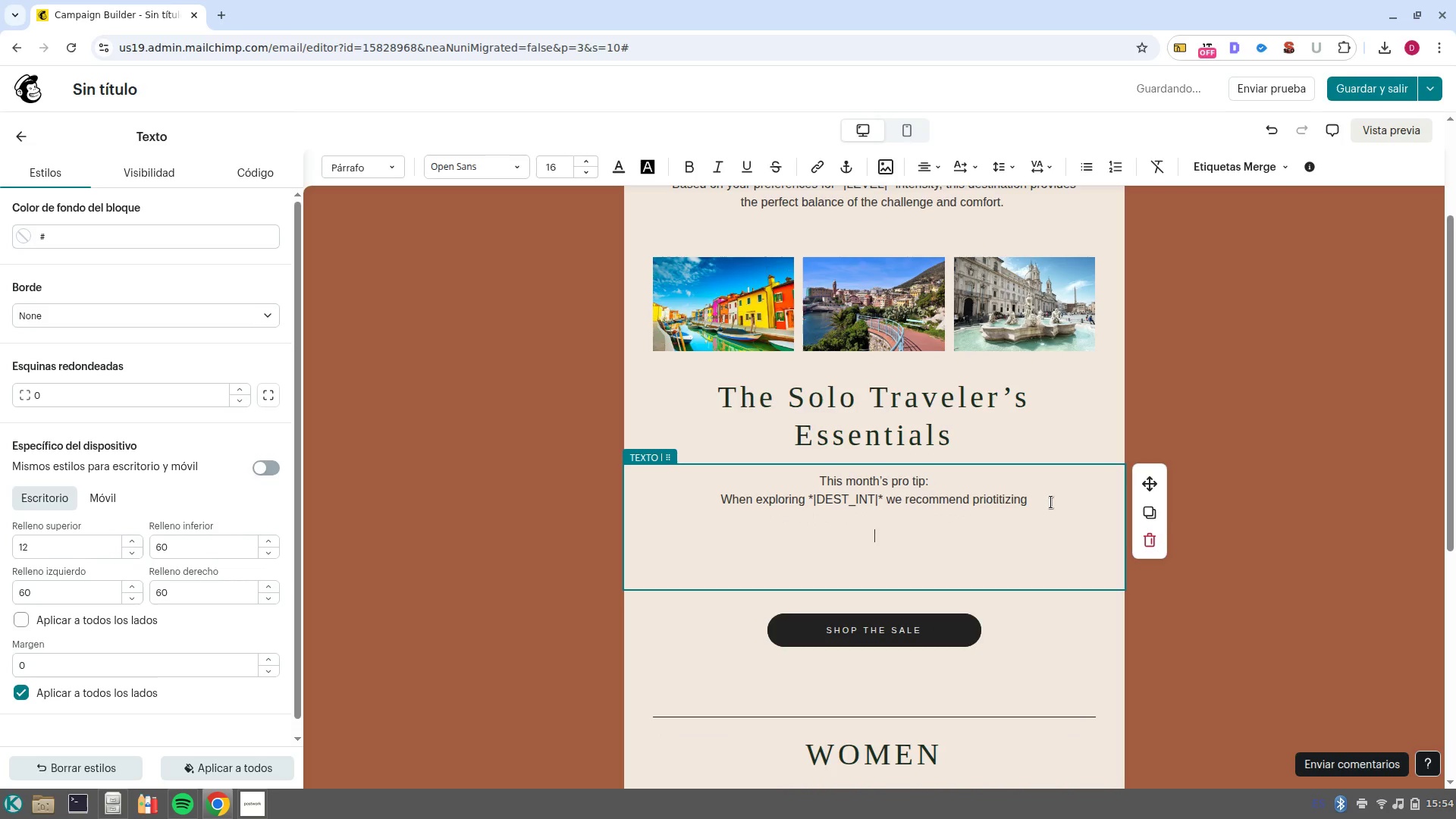 
key(ArrowDown)
 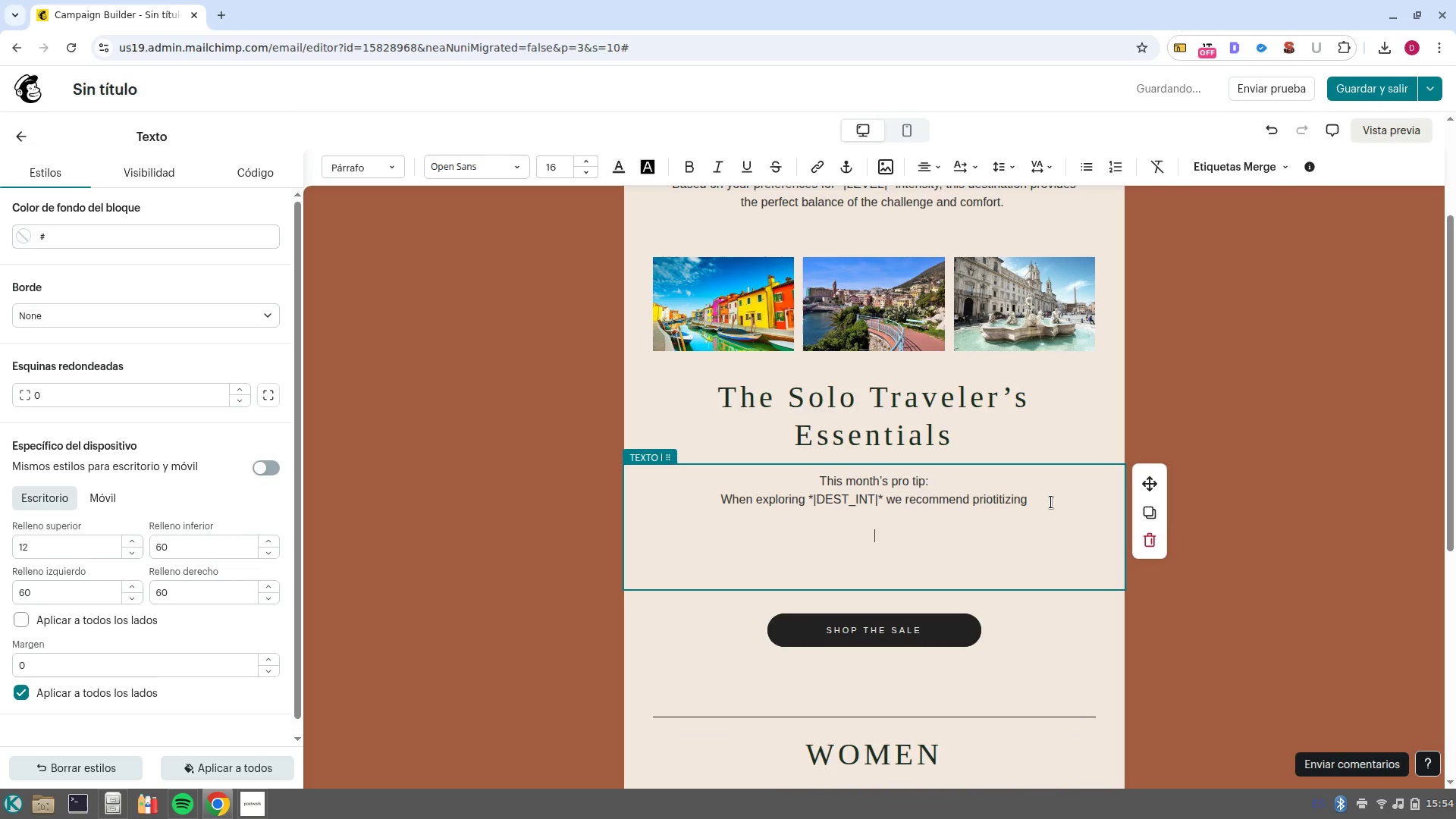 
key(ArrowDown)
 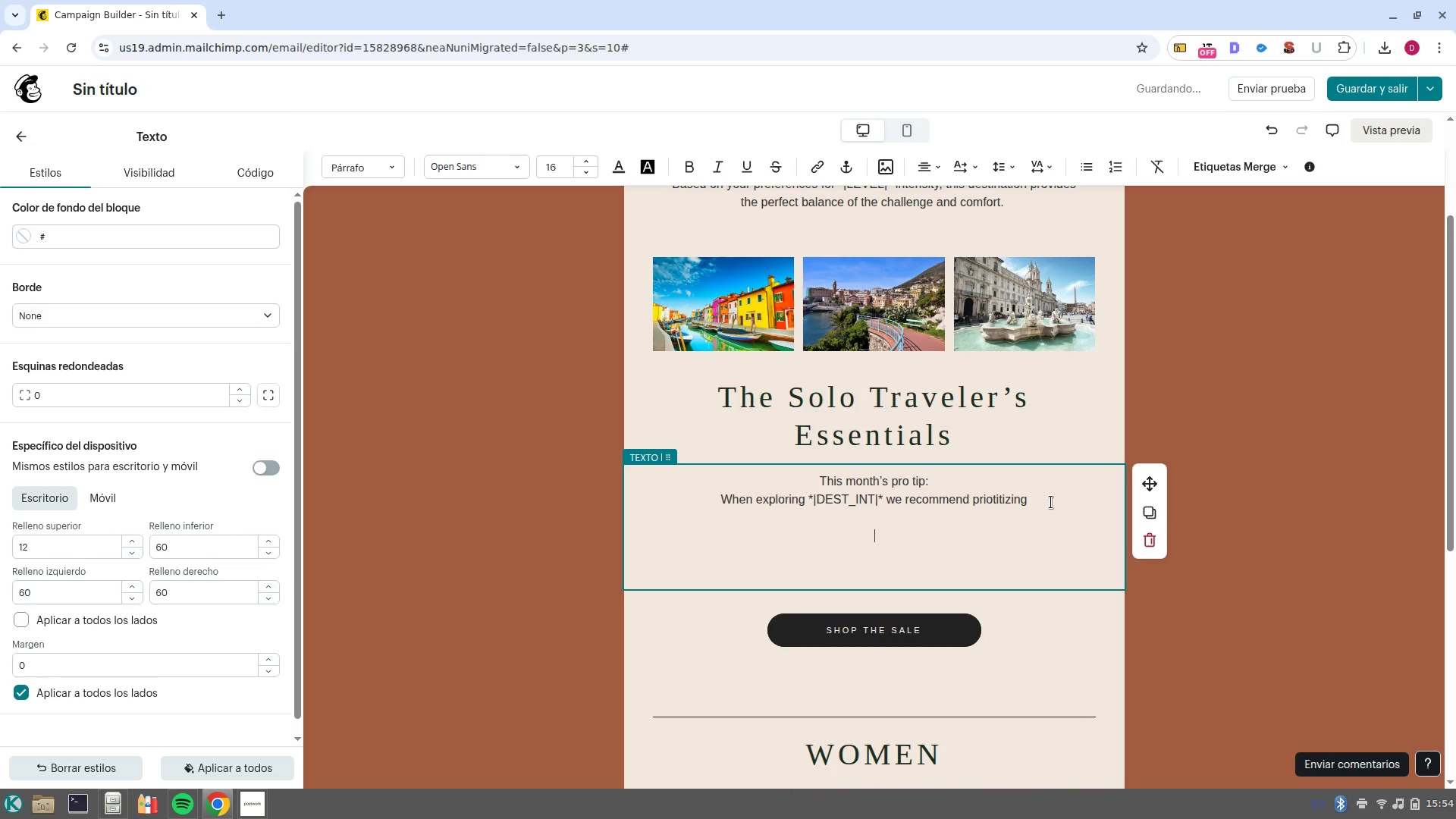 
key(ArrowDown)
 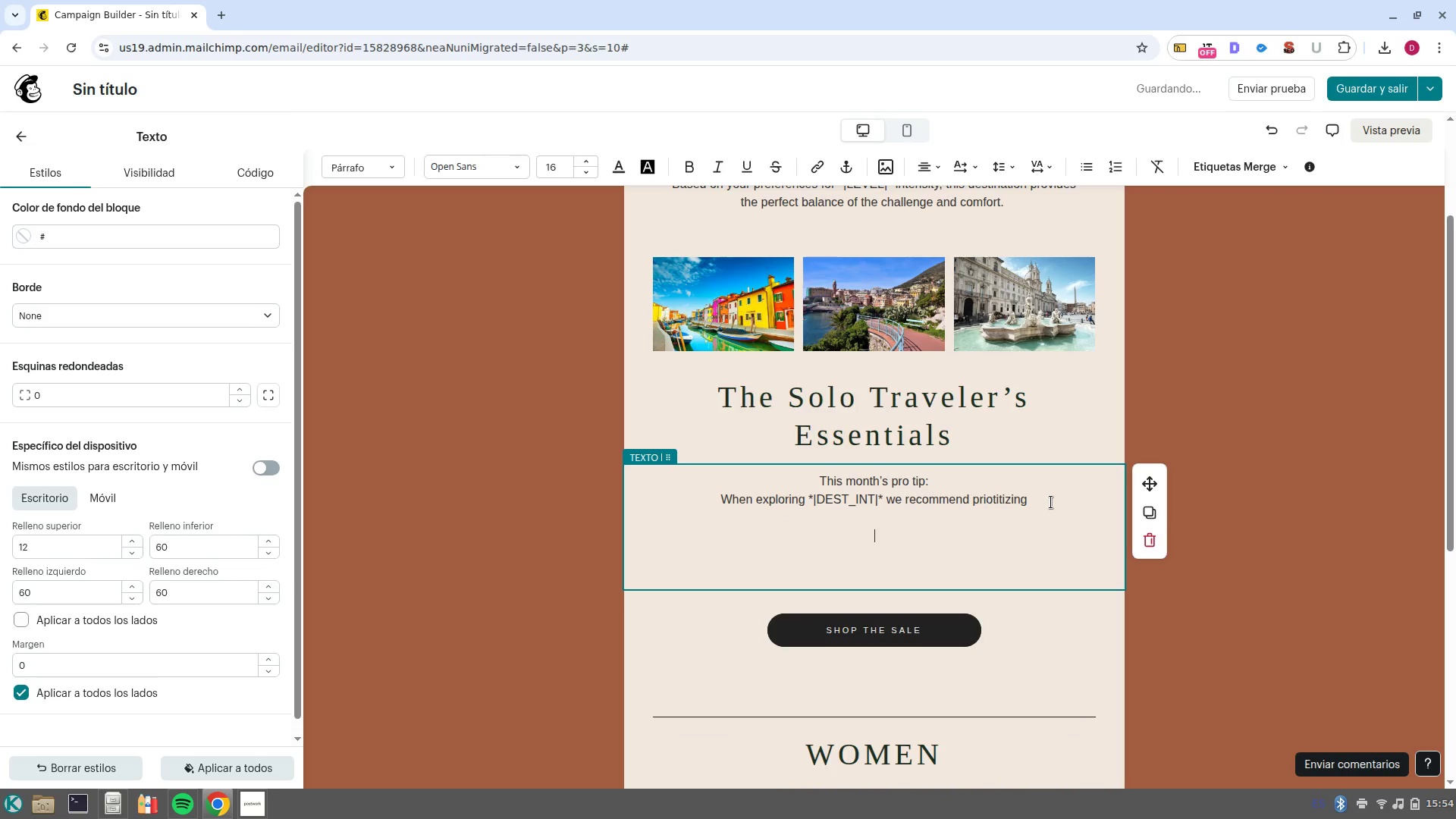 
key(ArrowDown)
 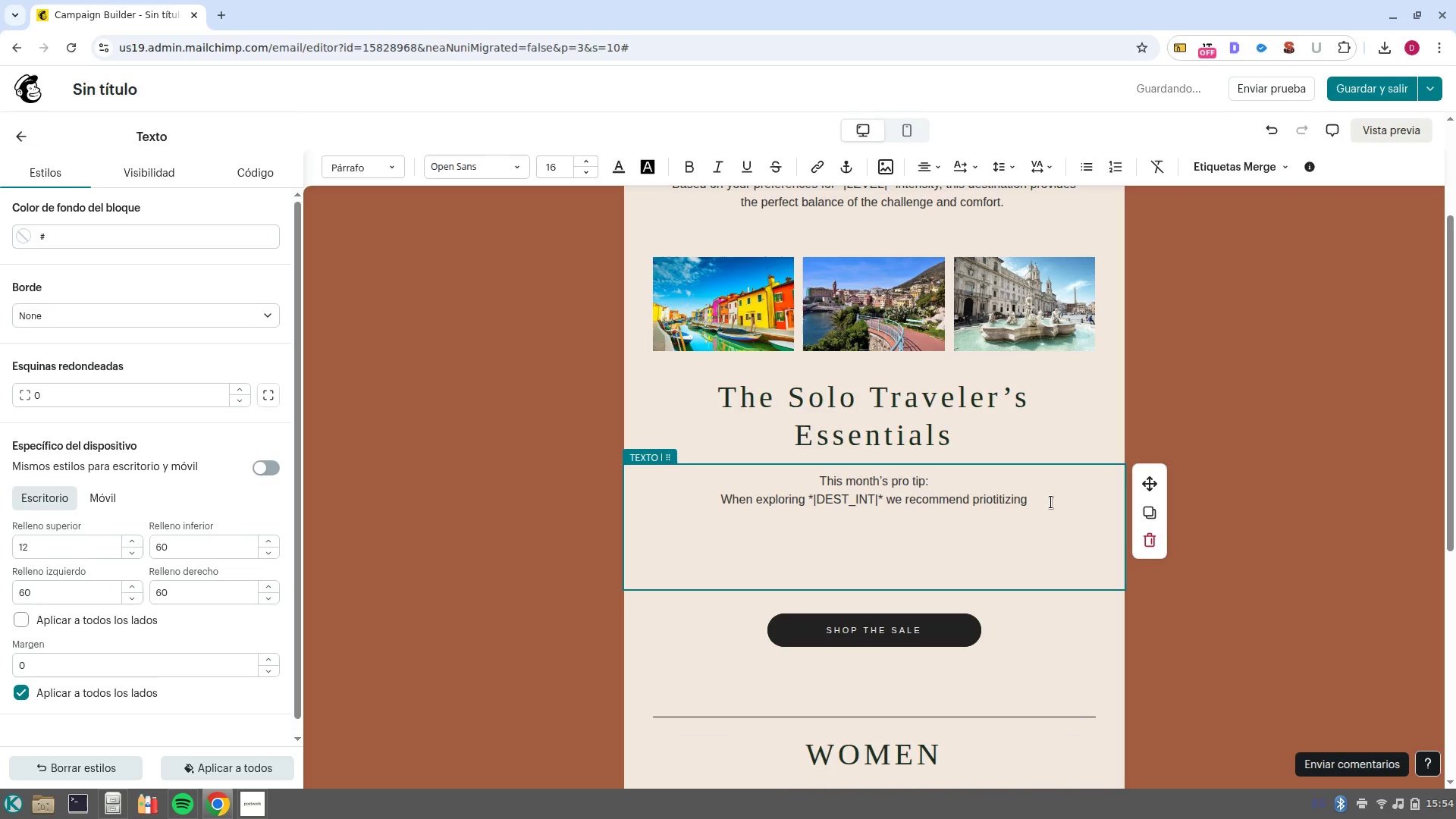 
key(Backspace)
 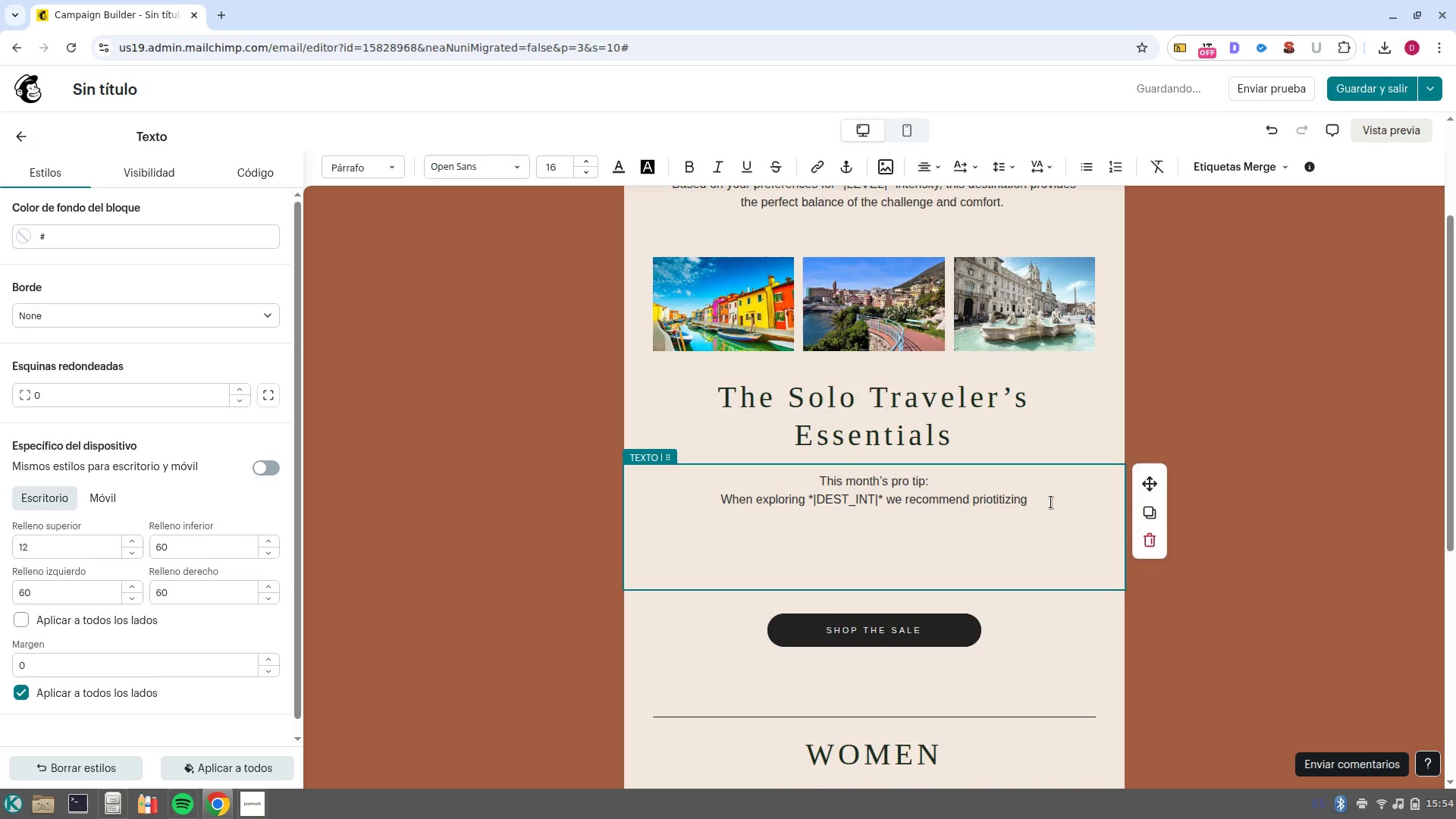 
key(Backspace)
 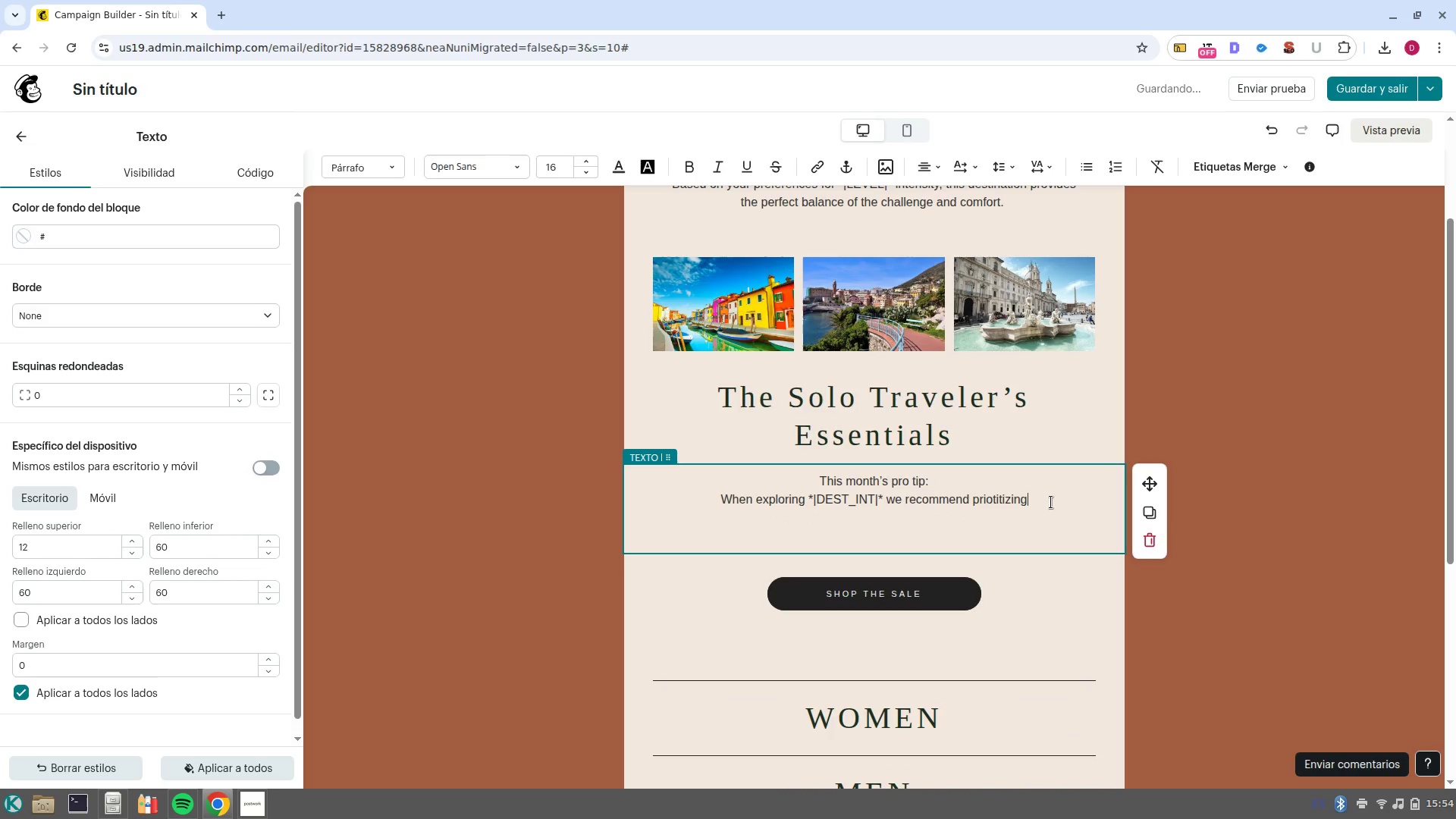 
key(ArrowUp)
 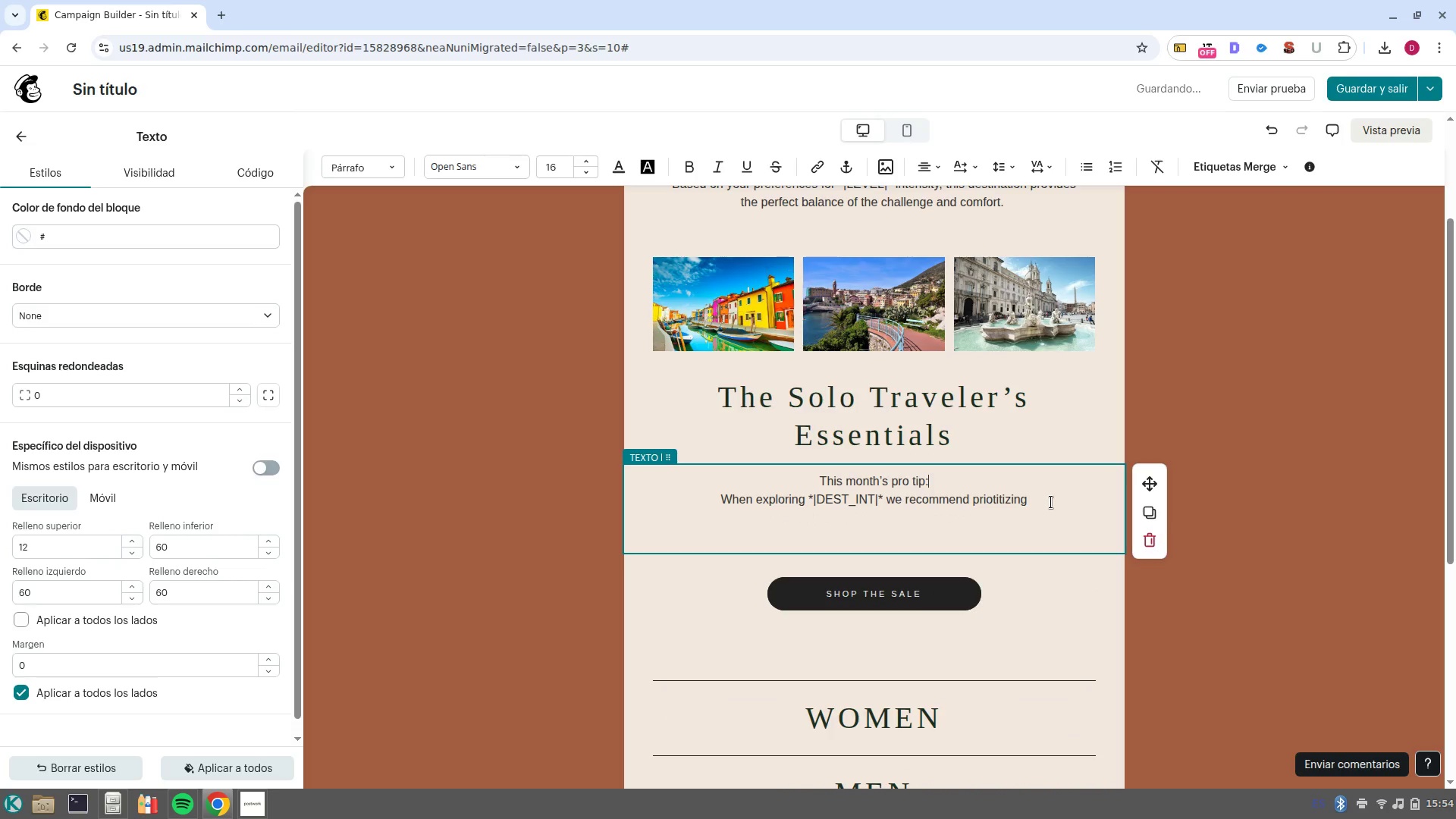 
key(ArrowDown)
 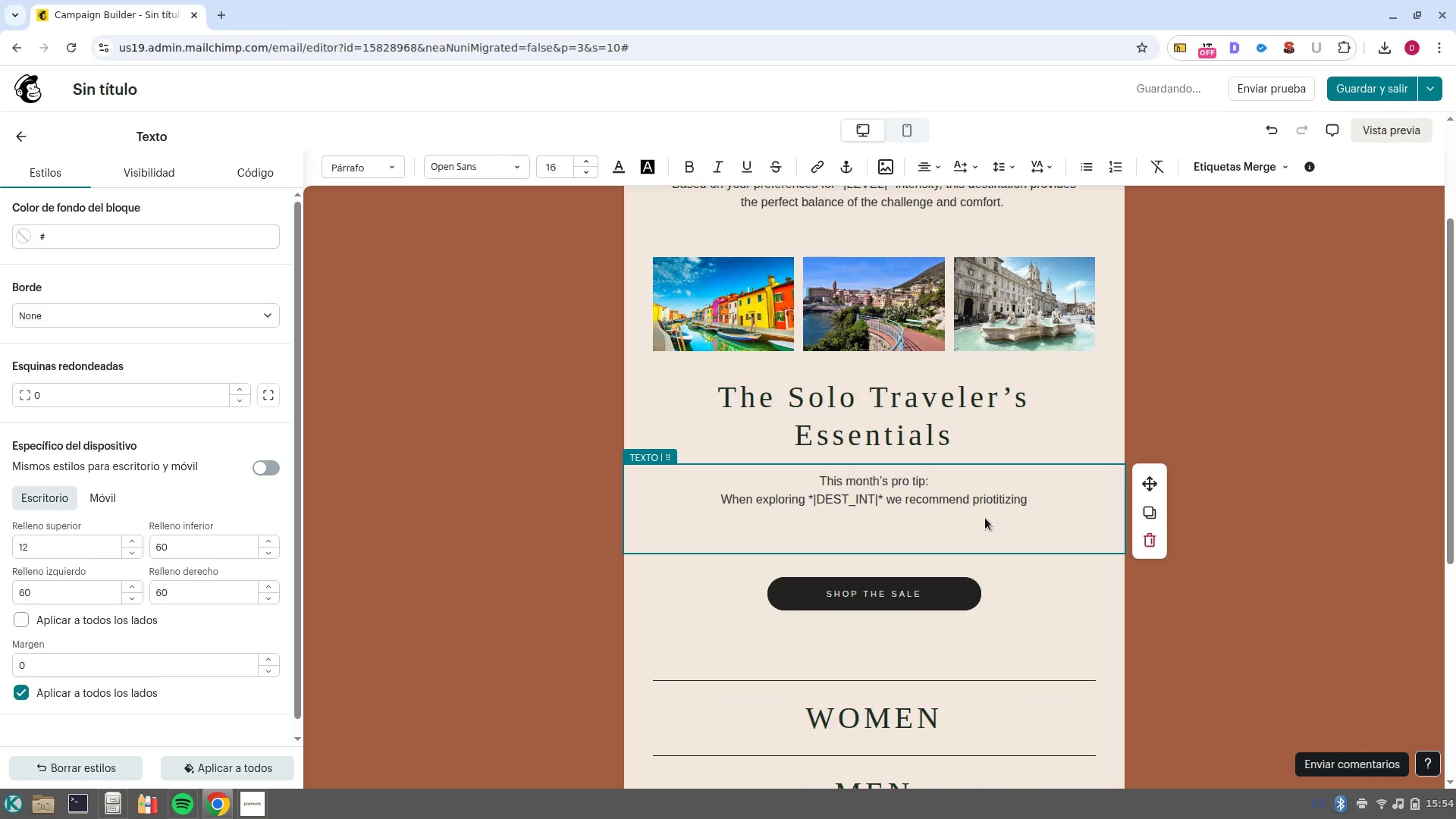 
left_click([937, 517])
 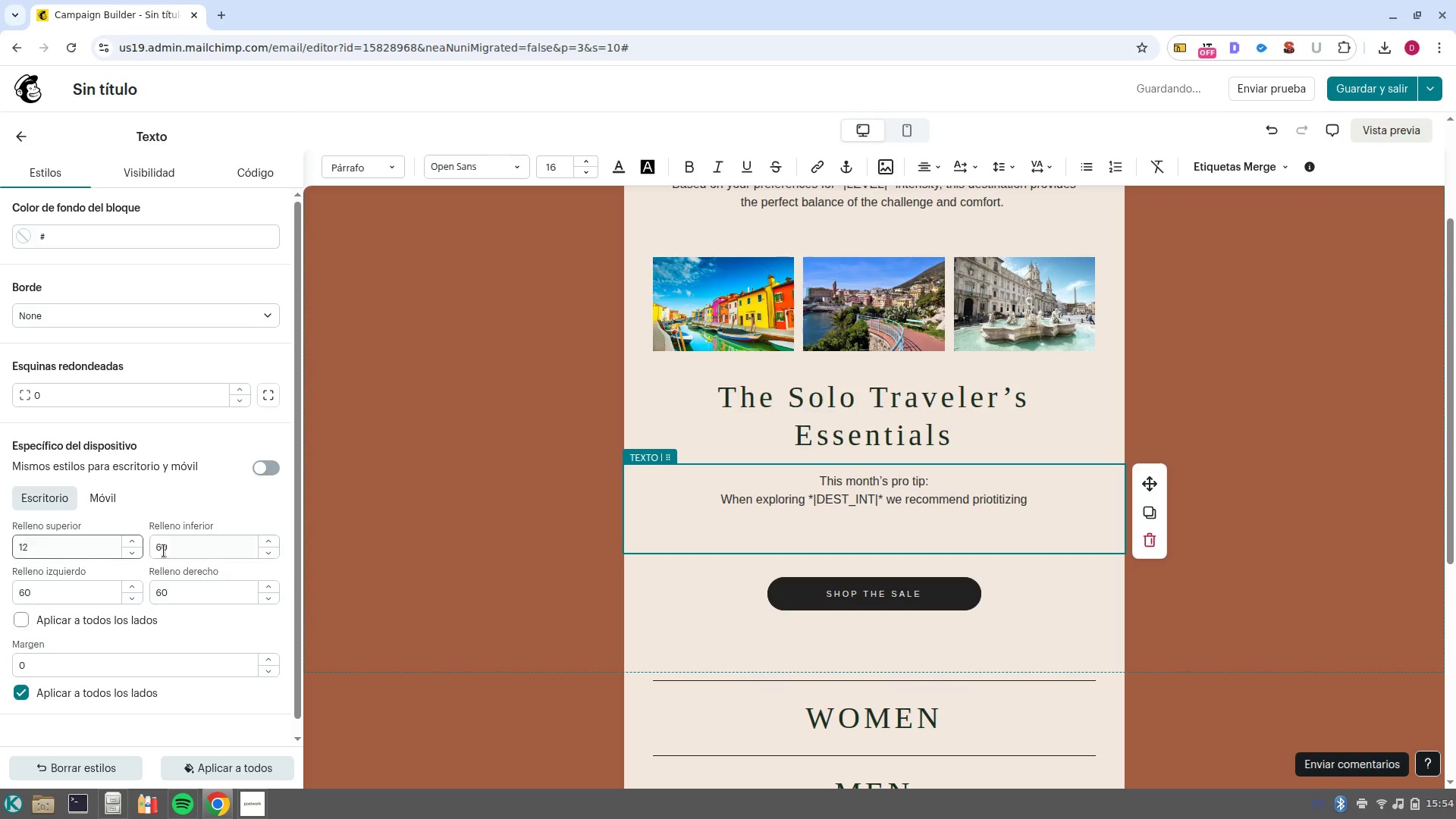 
left_click([271, 553])
 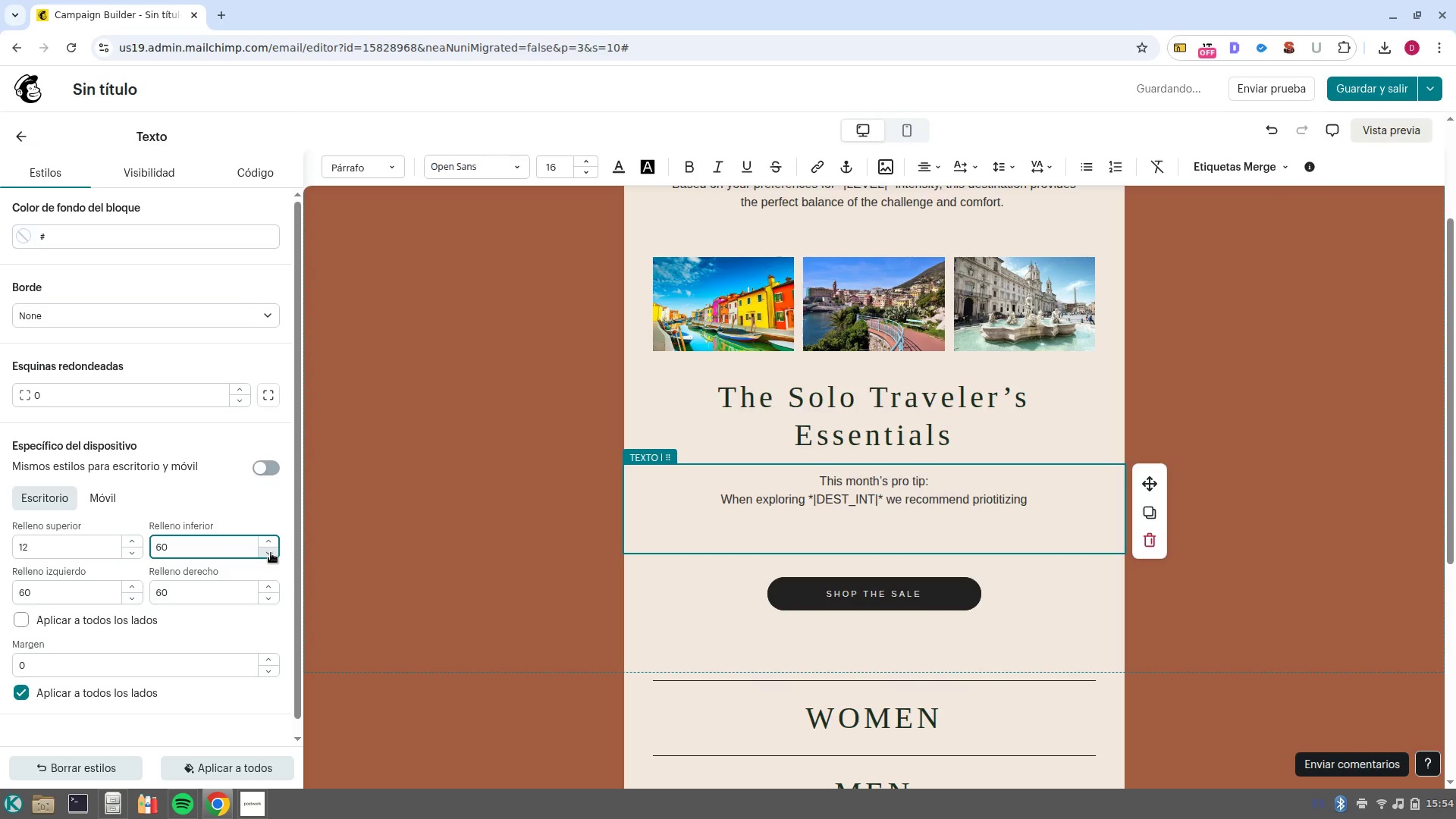 
double_click([271, 553])
 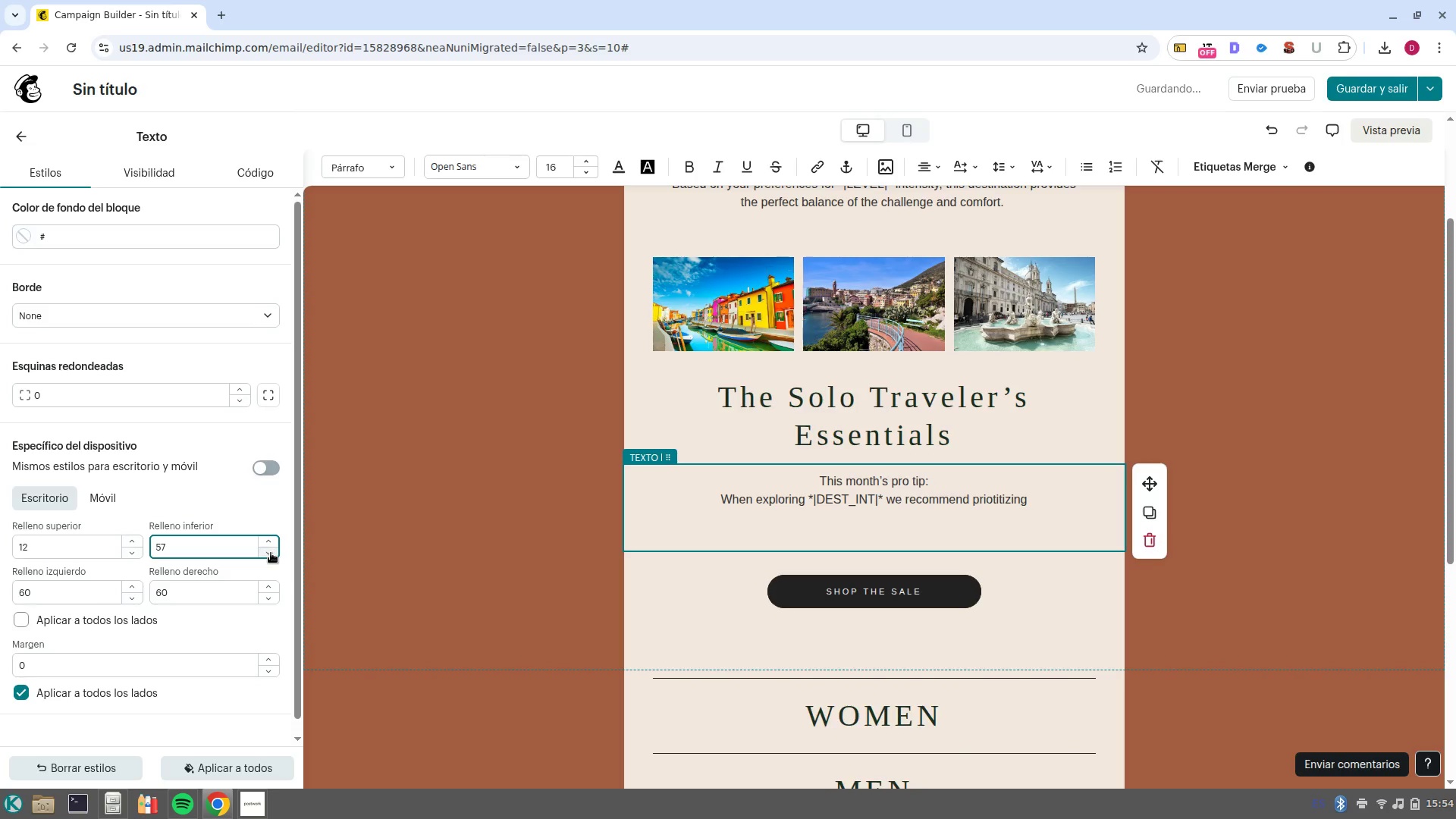 
double_click([271, 553])
 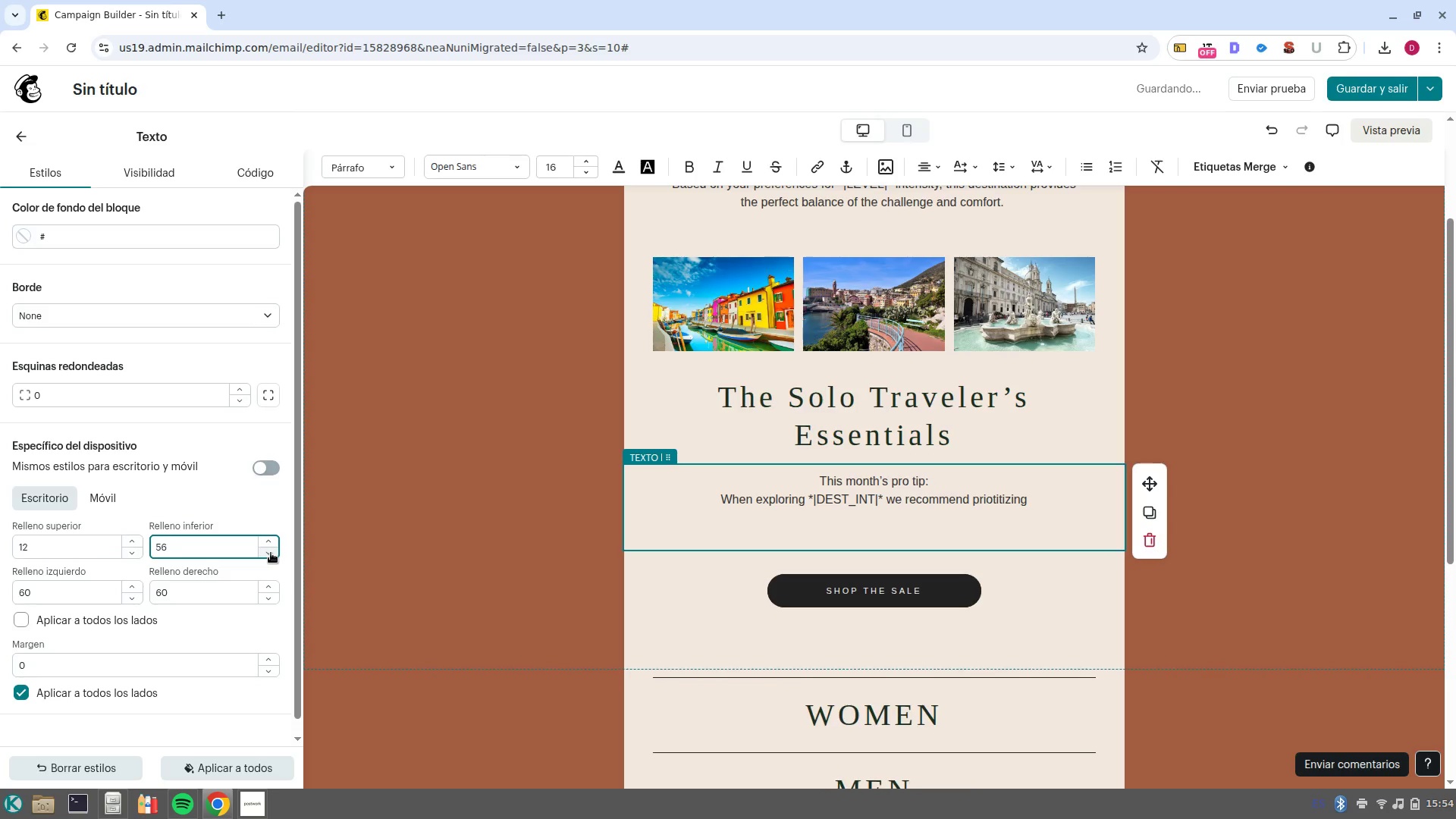 
triple_click([271, 553])
 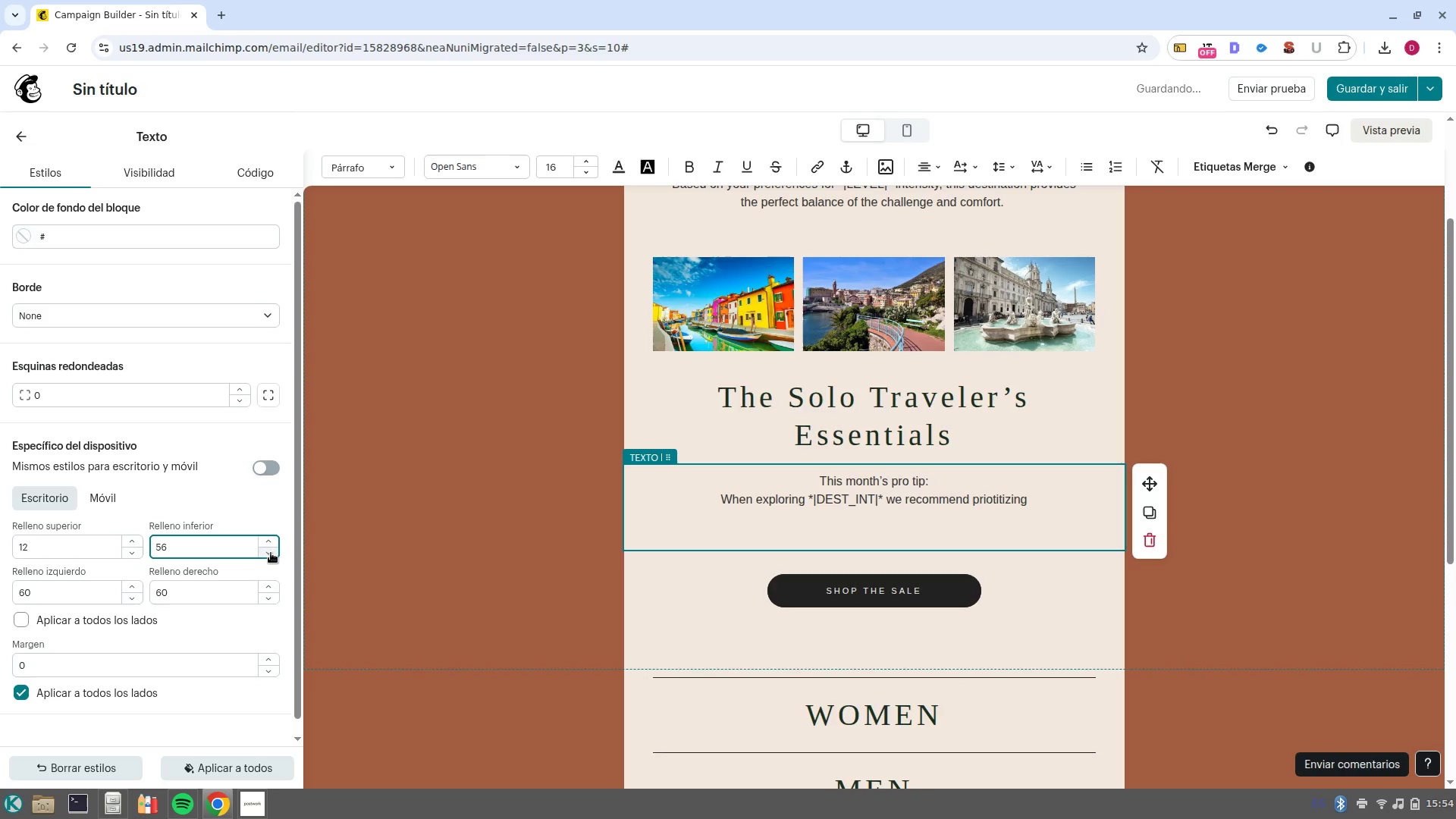 
triple_click([271, 553])
 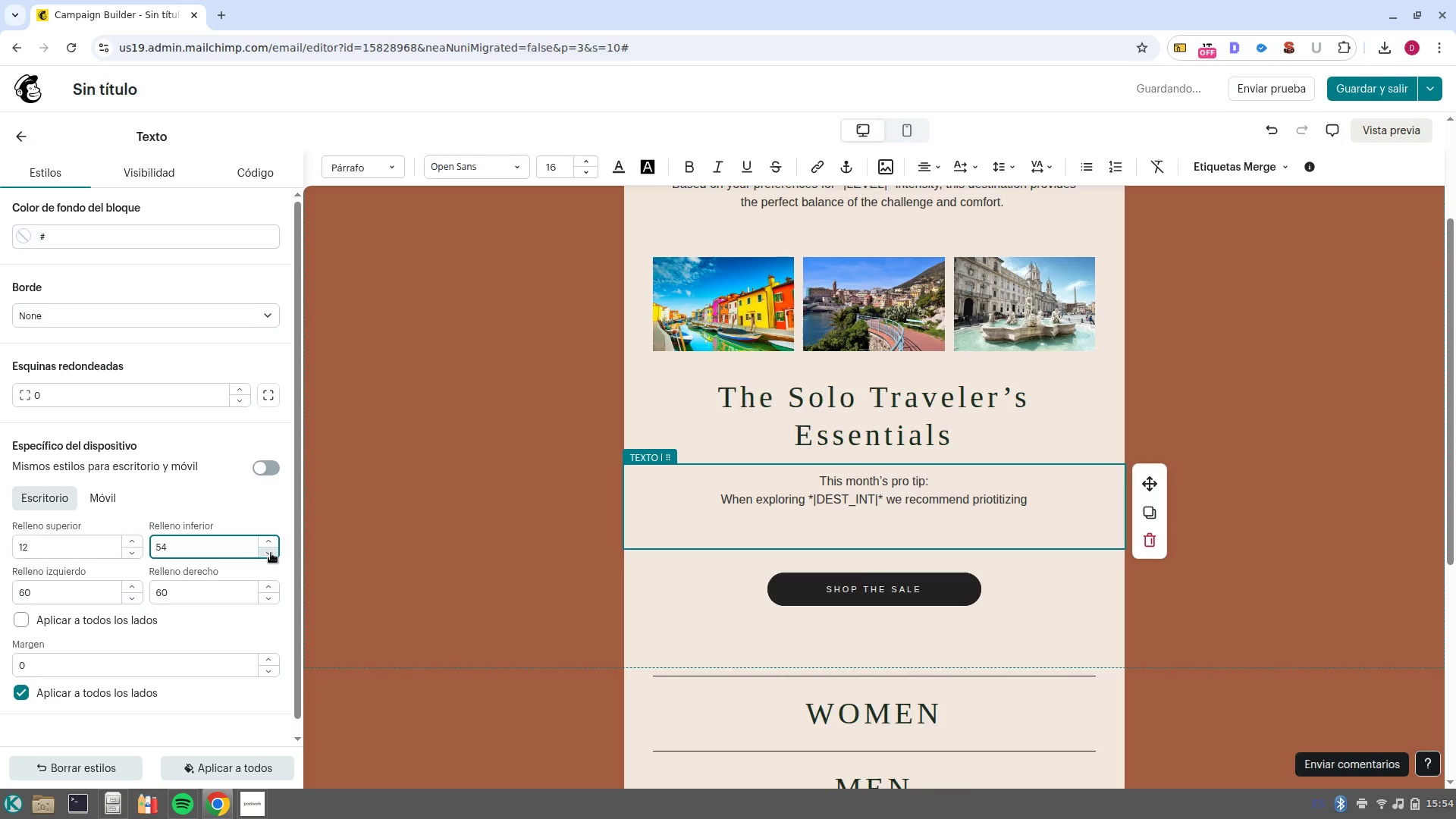 
triple_click([271, 553])
 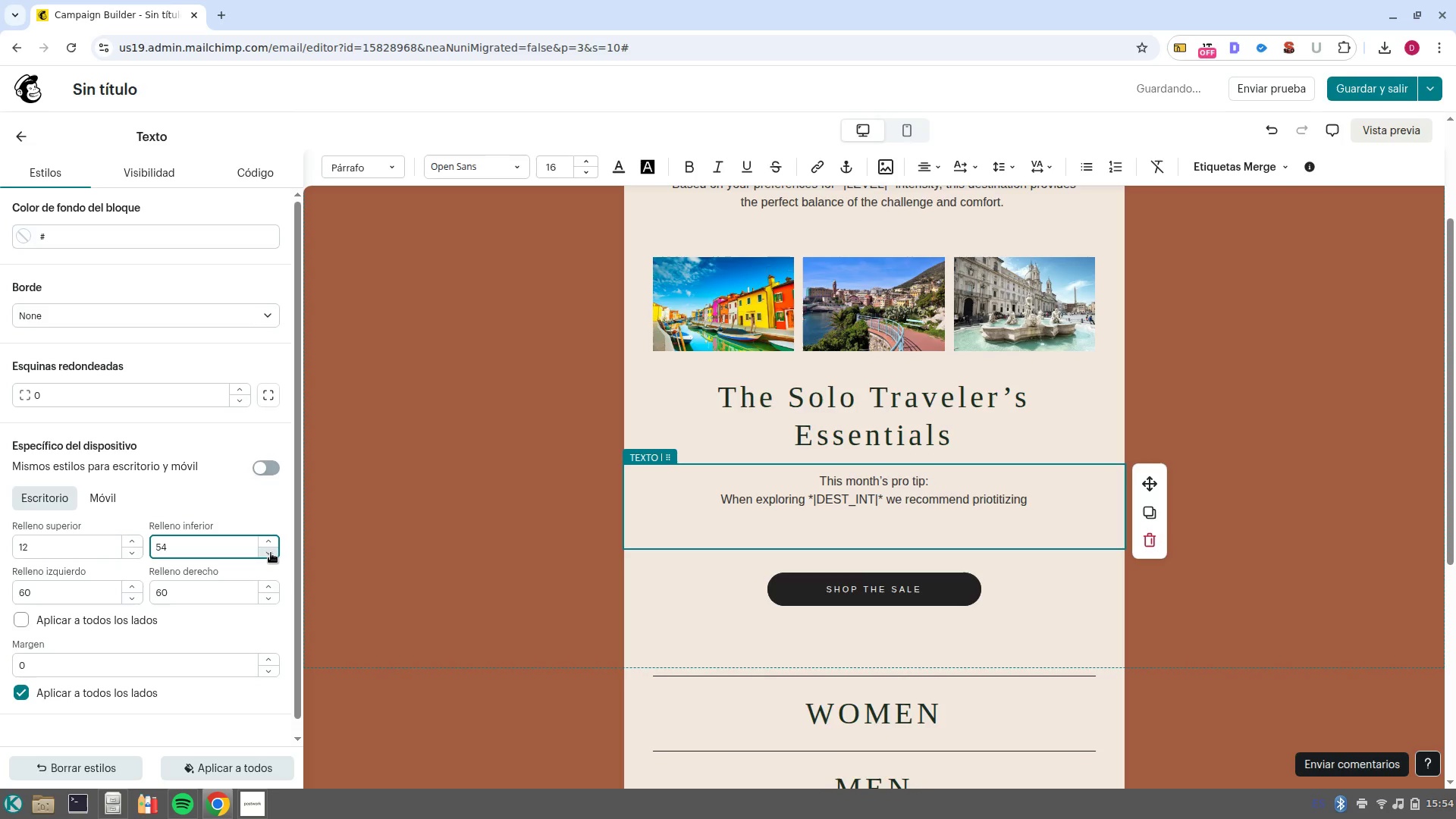 
triple_click([271, 553])
 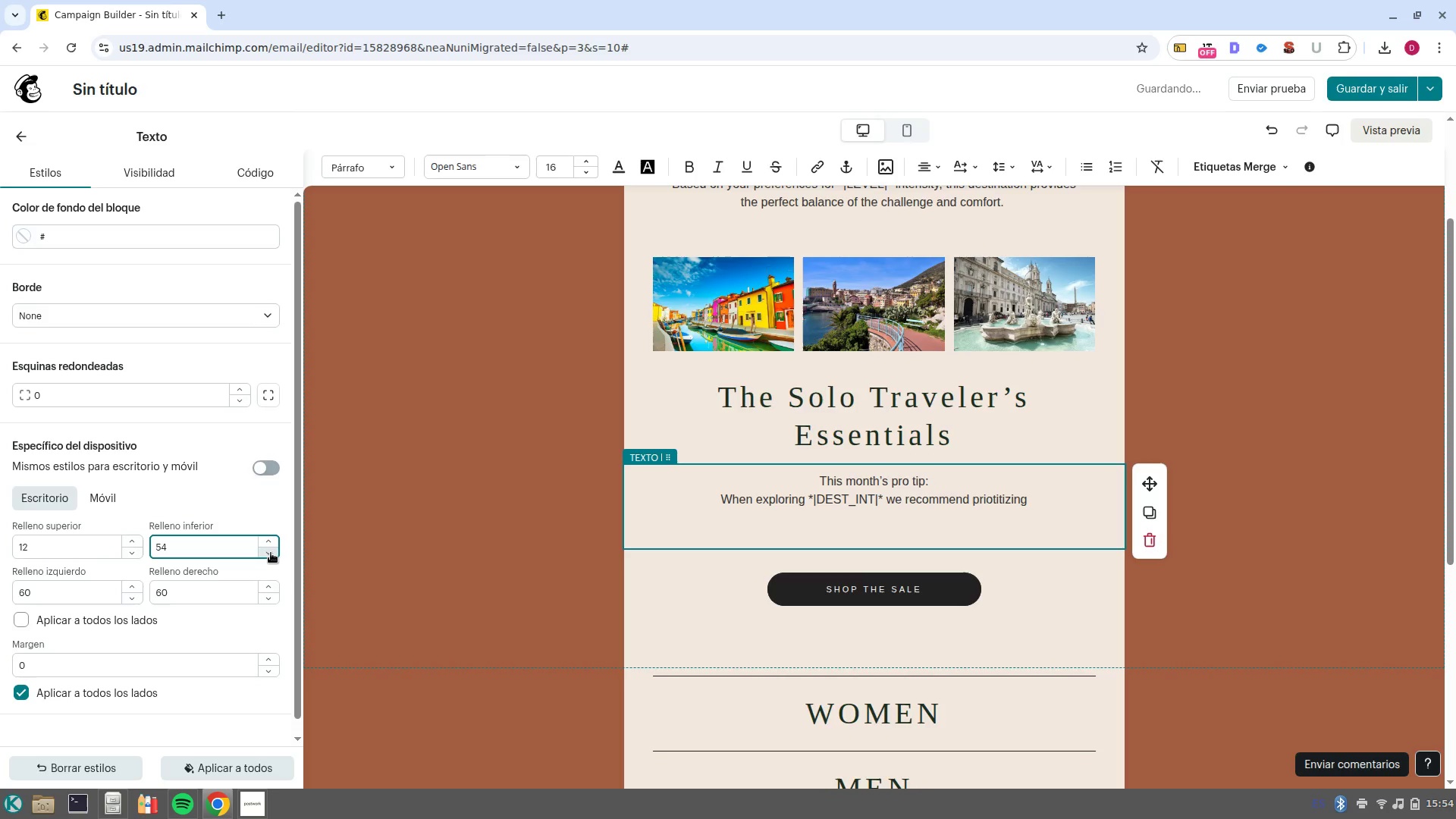 
triple_click([271, 553])
 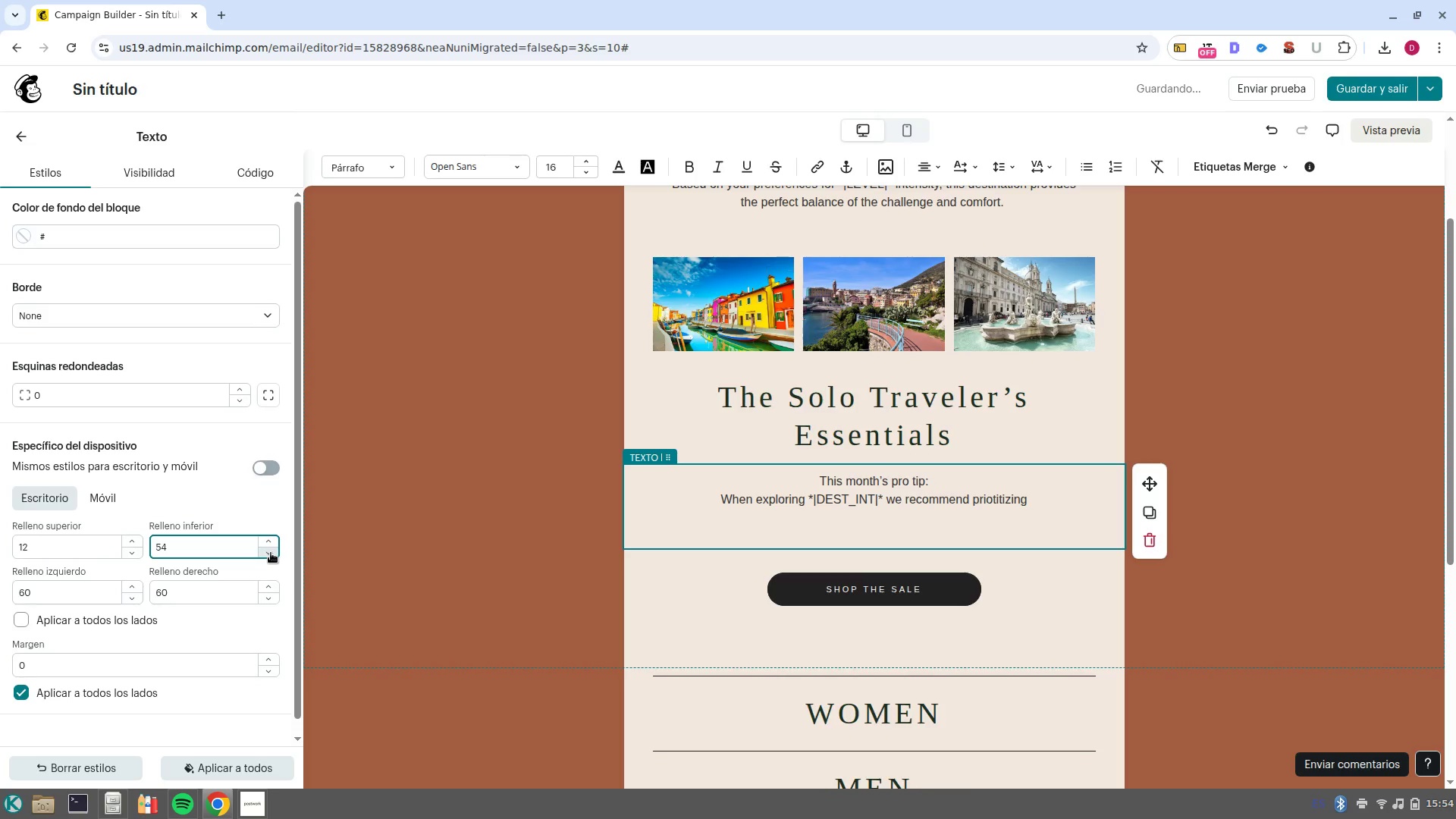 
triple_click([271, 553])
 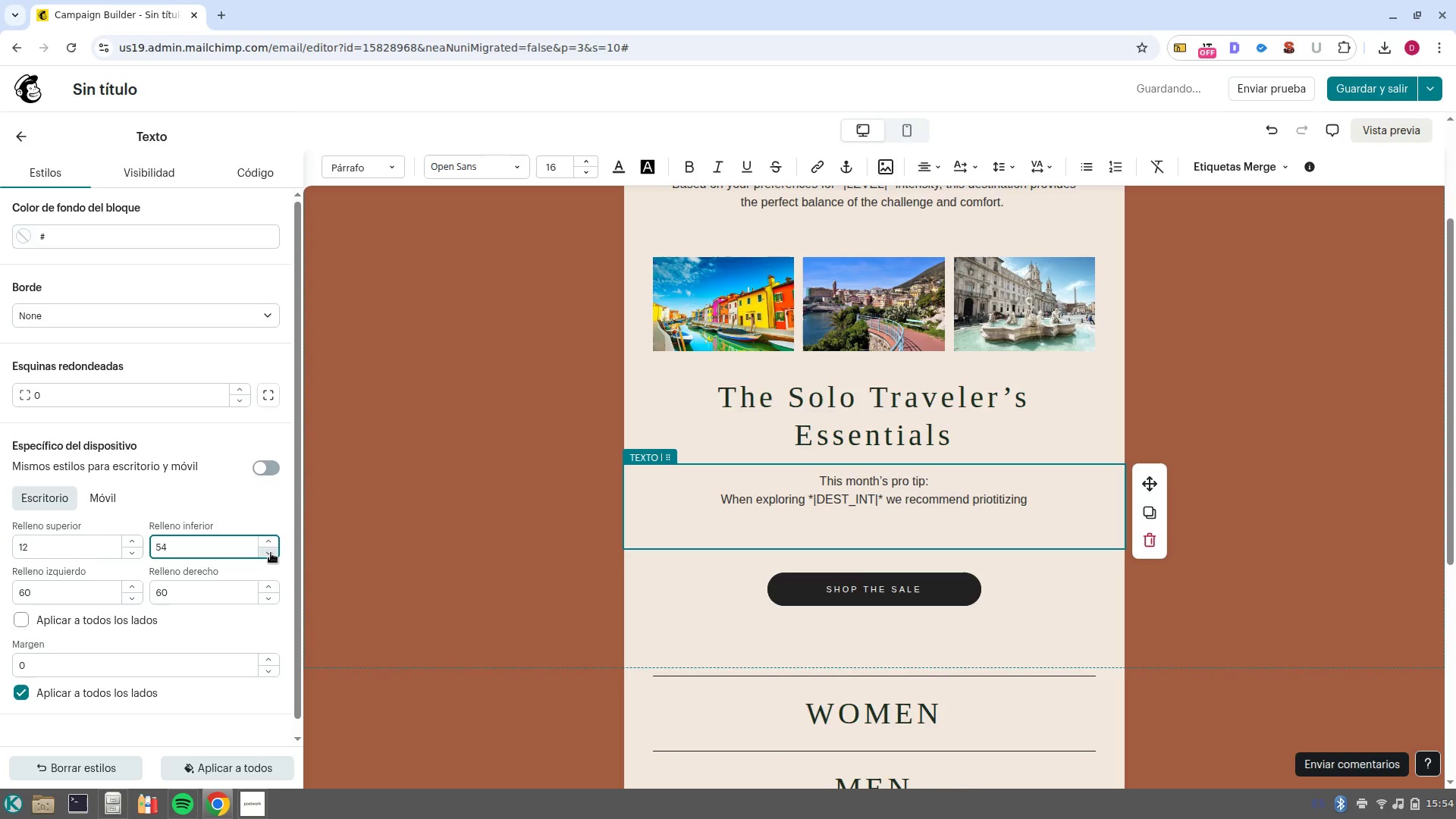 
triple_click([271, 553])
 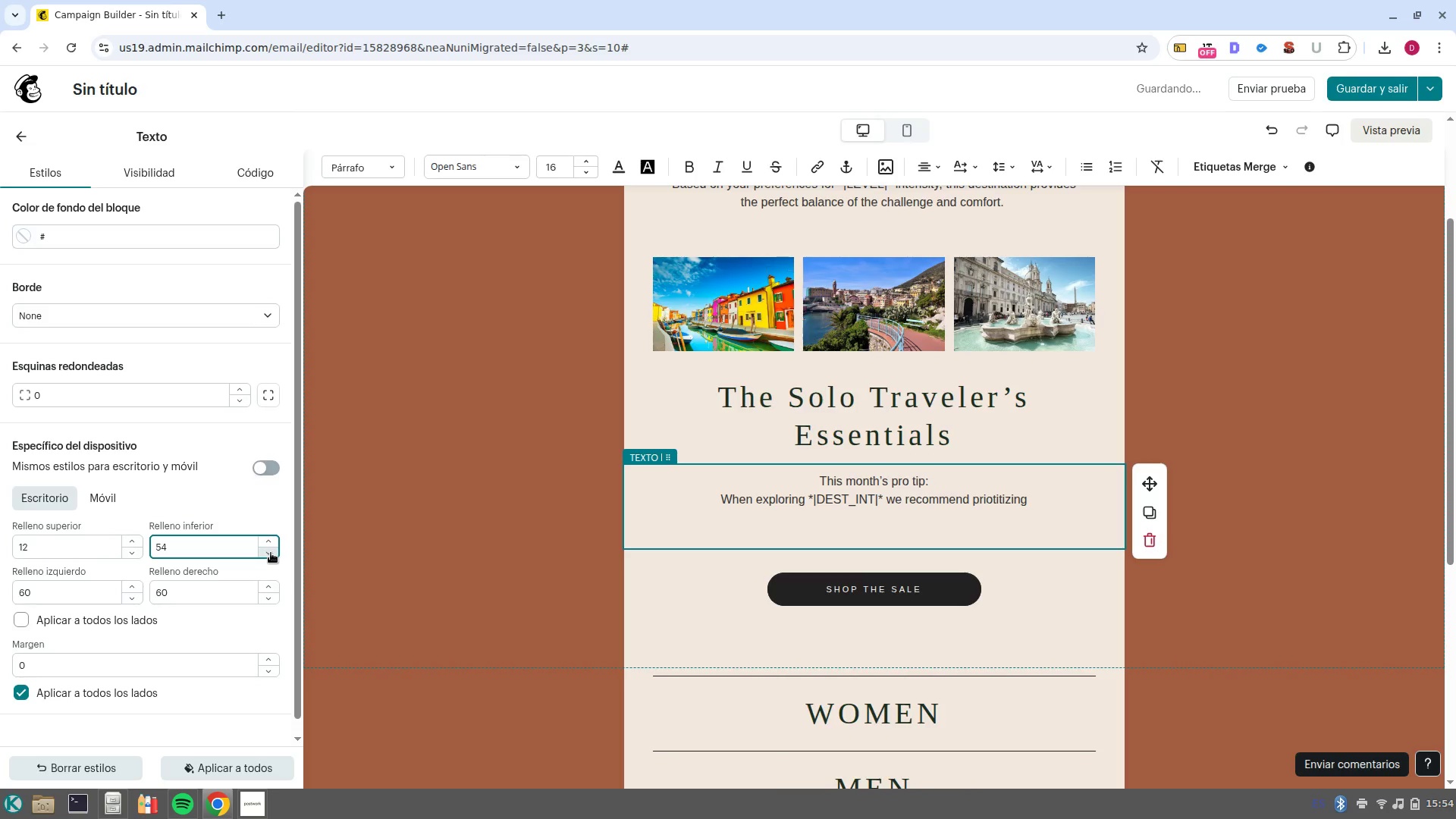 
triple_click([271, 553])
 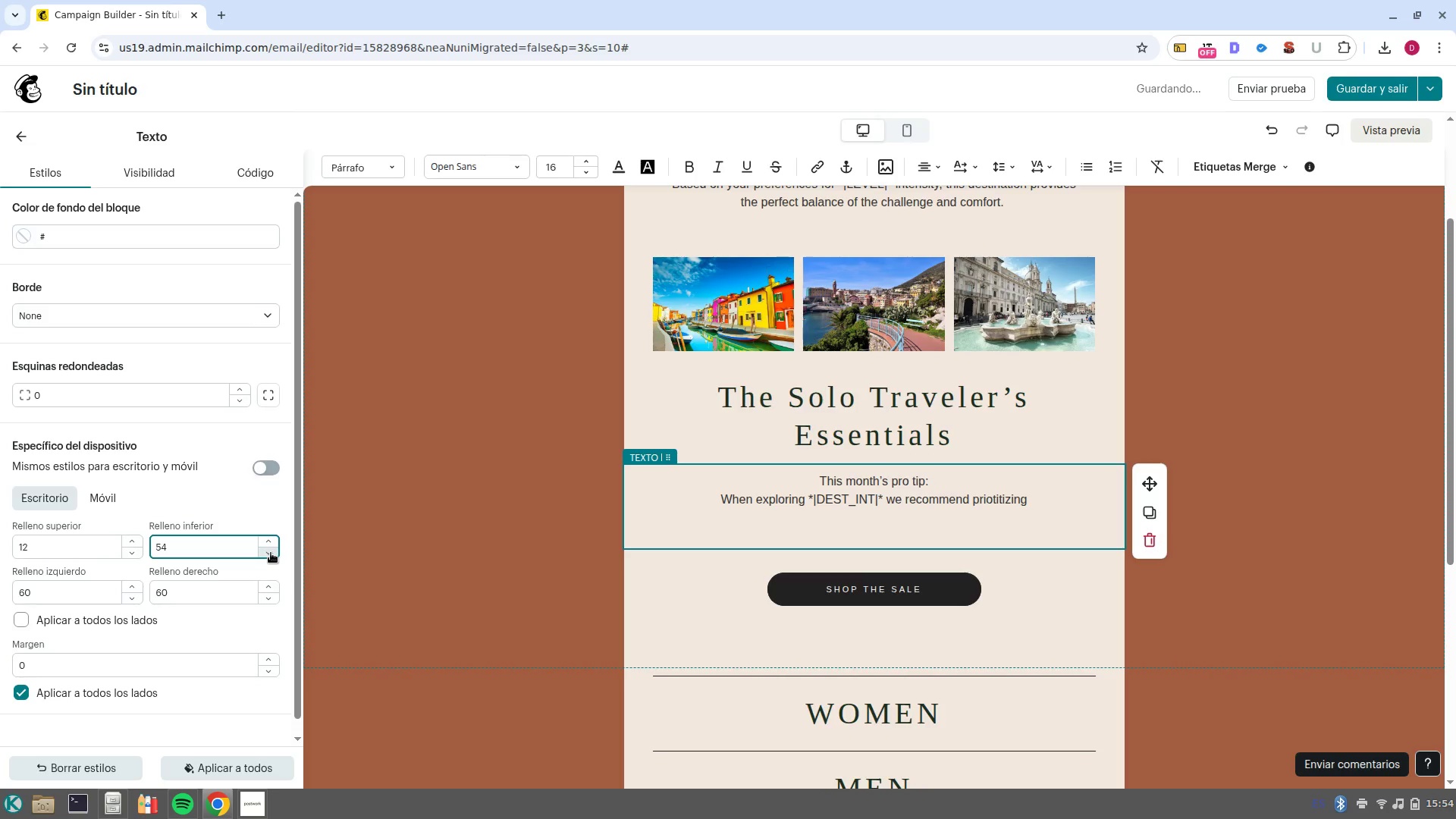 
triple_click([271, 553])
 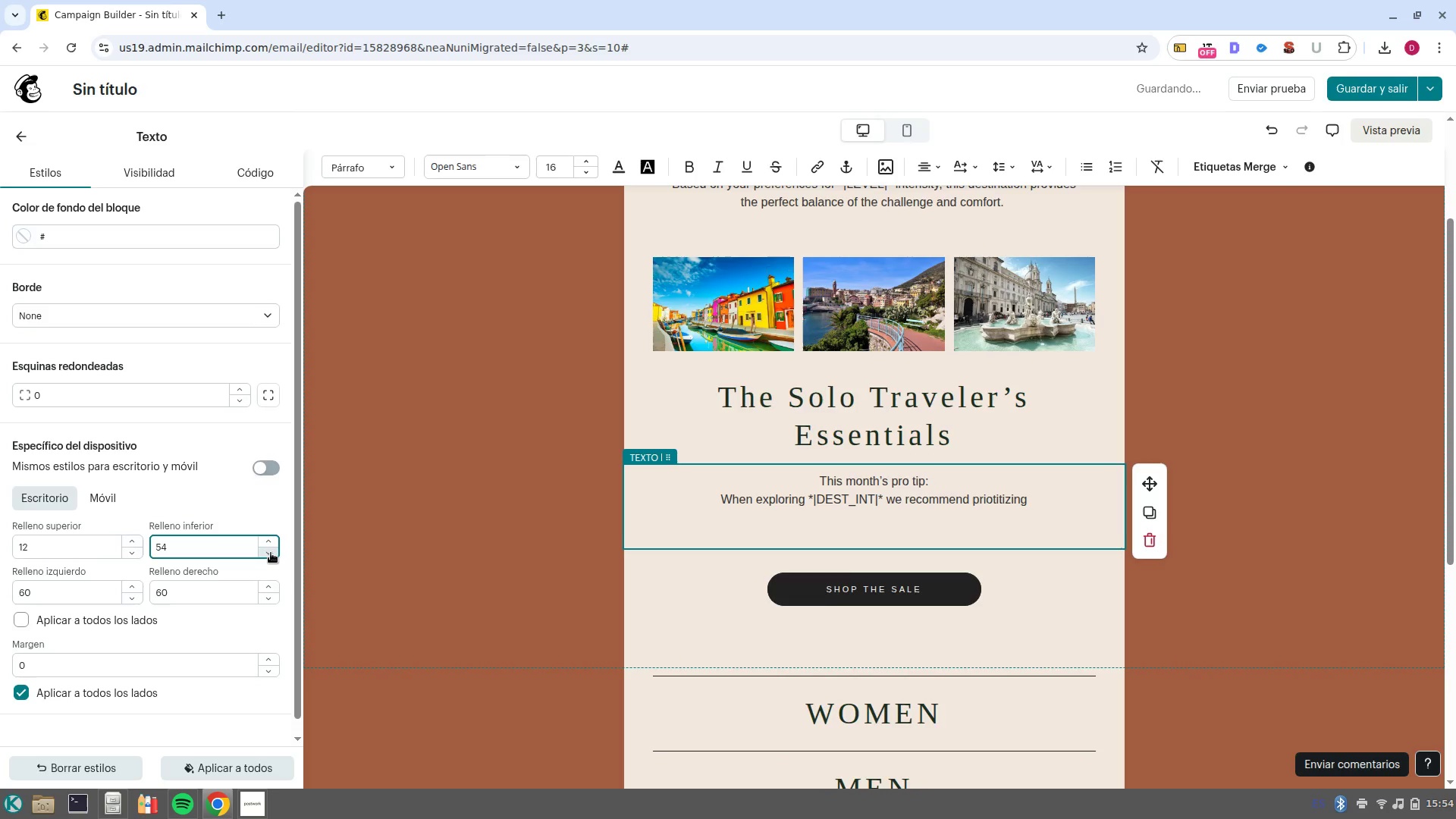 
triple_click([271, 553])
 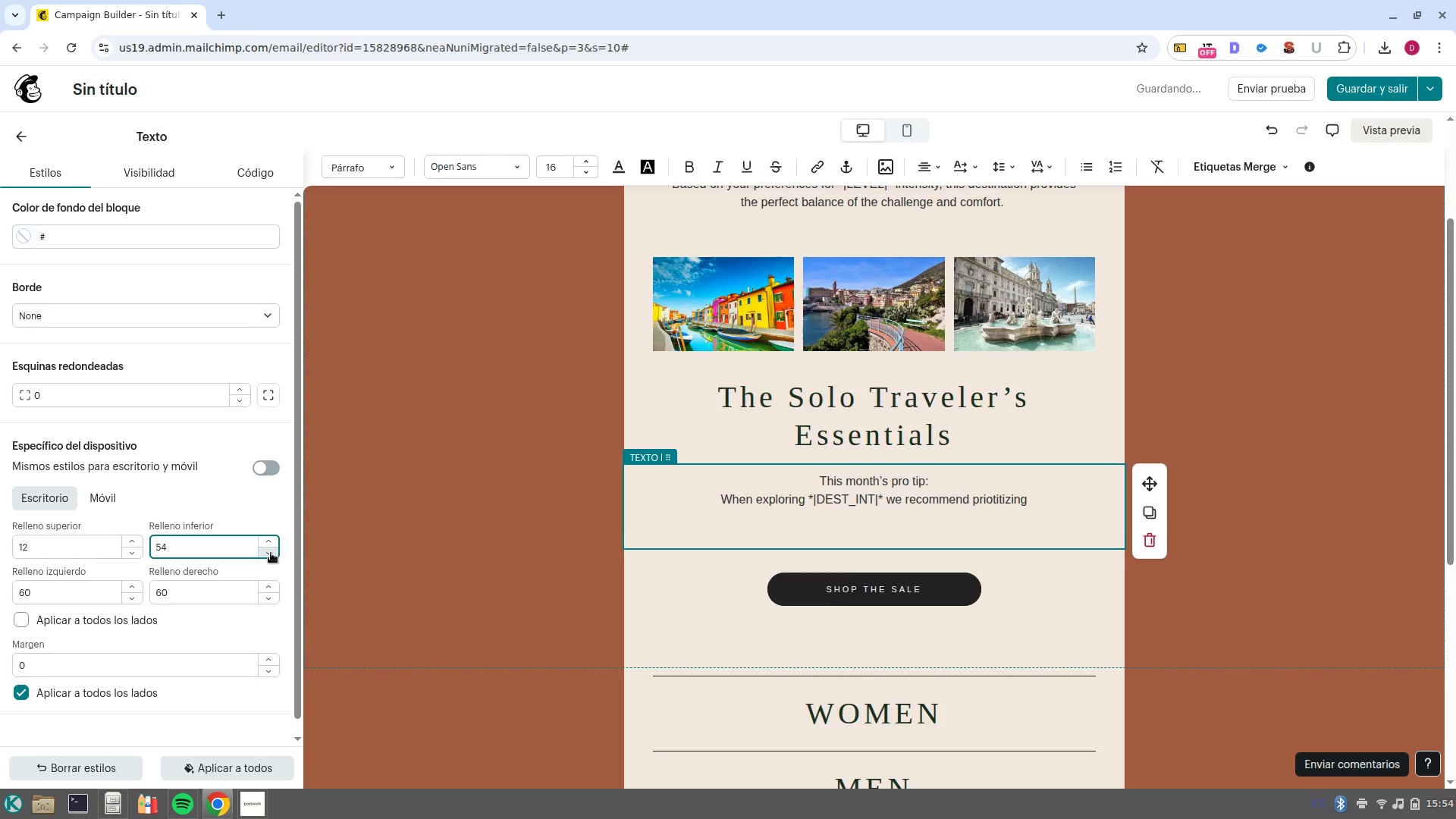 
triple_click([271, 553])
 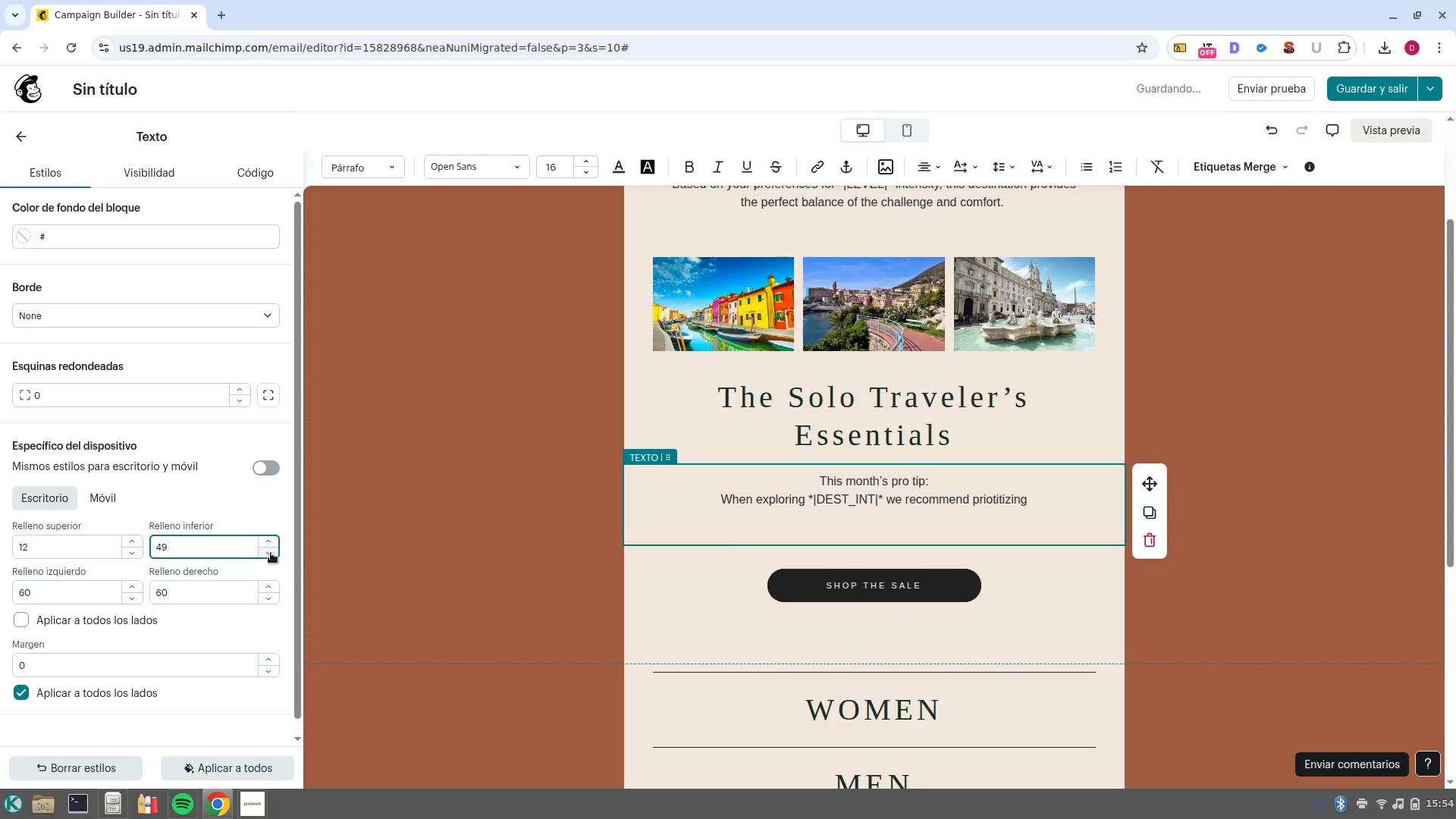 
triple_click([271, 553])
 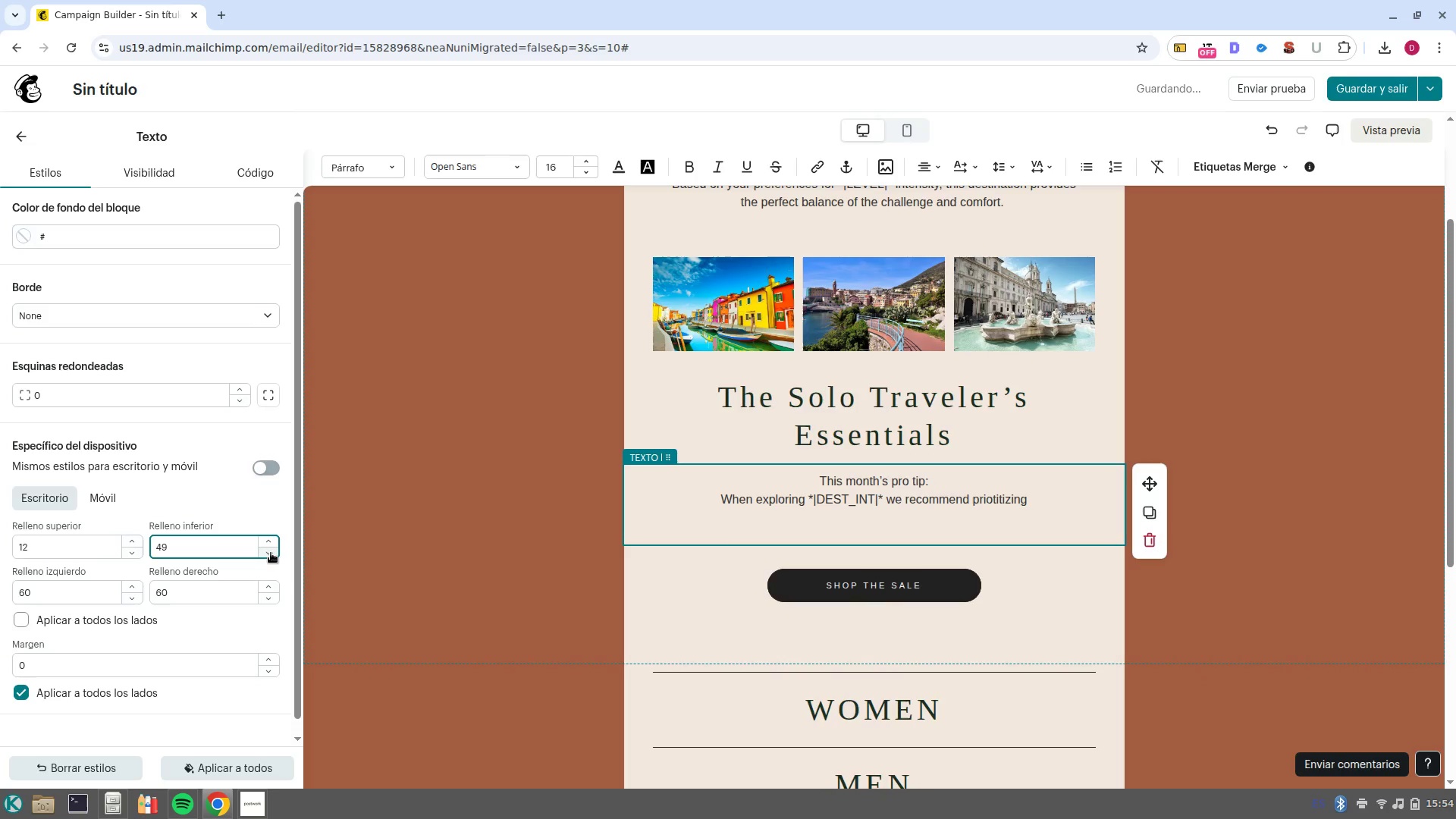 
triple_click([271, 553])
 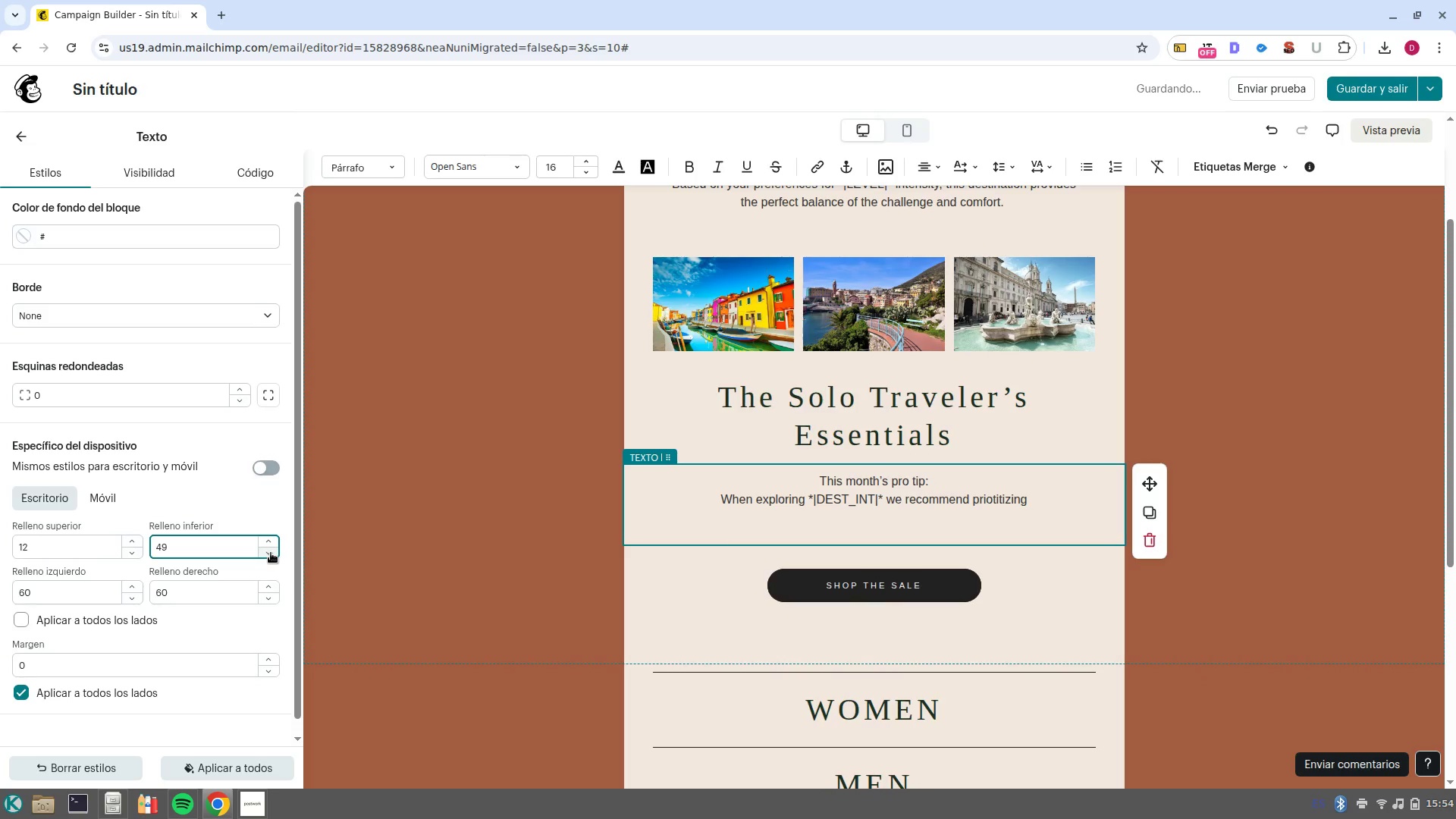 
triple_click([271, 553])
 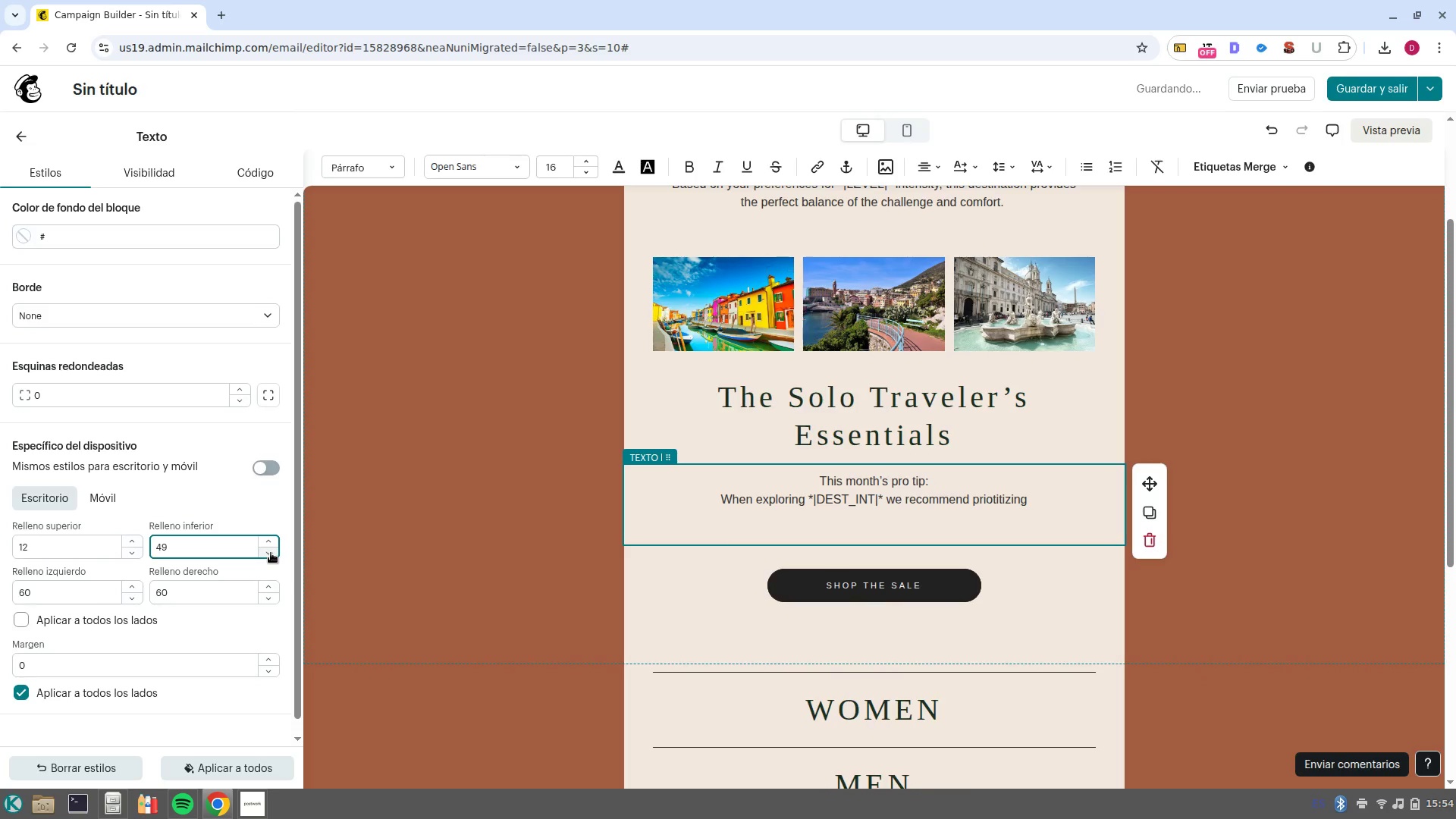 
triple_click([271, 553])
 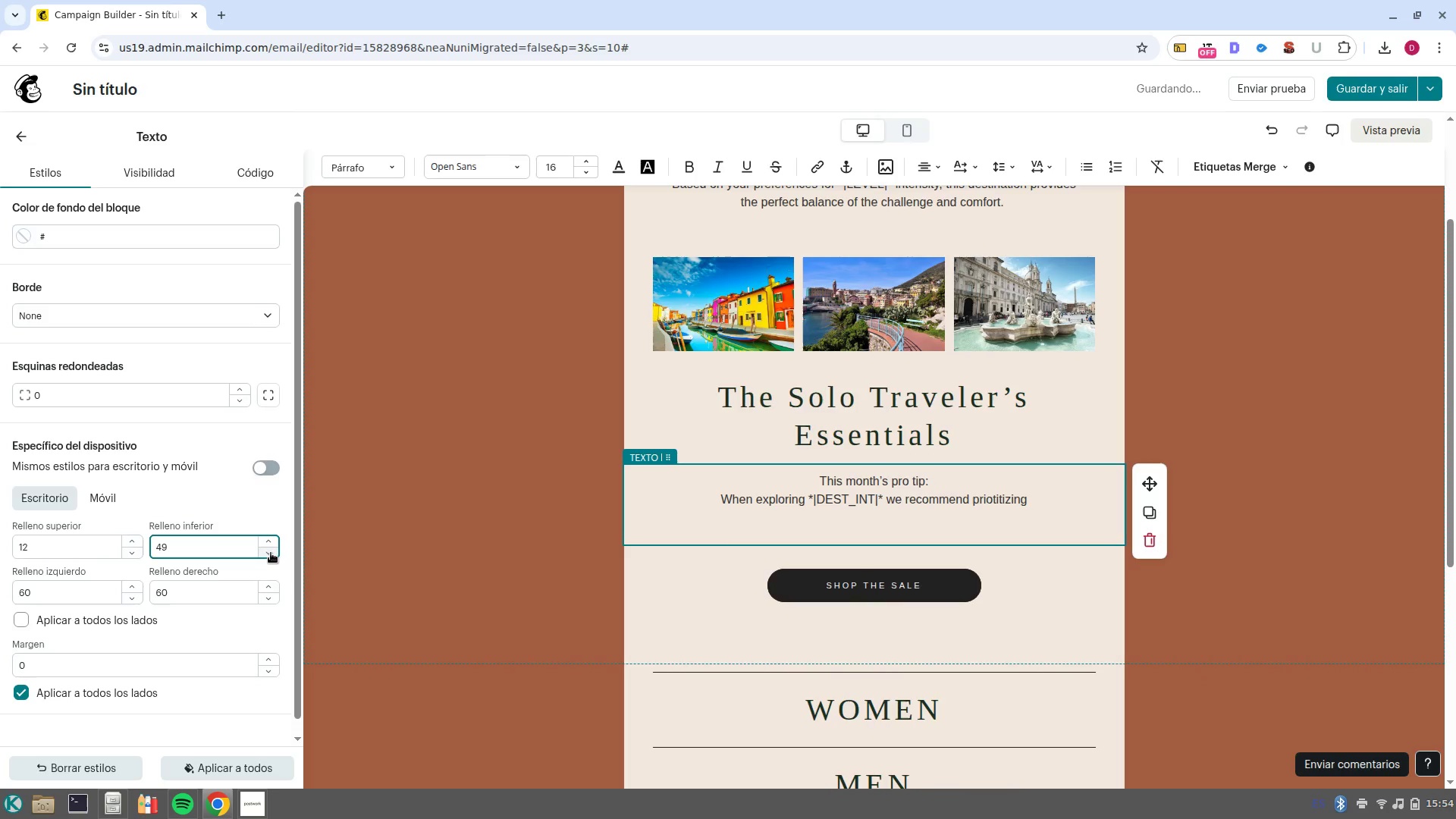 
triple_click([271, 553])
 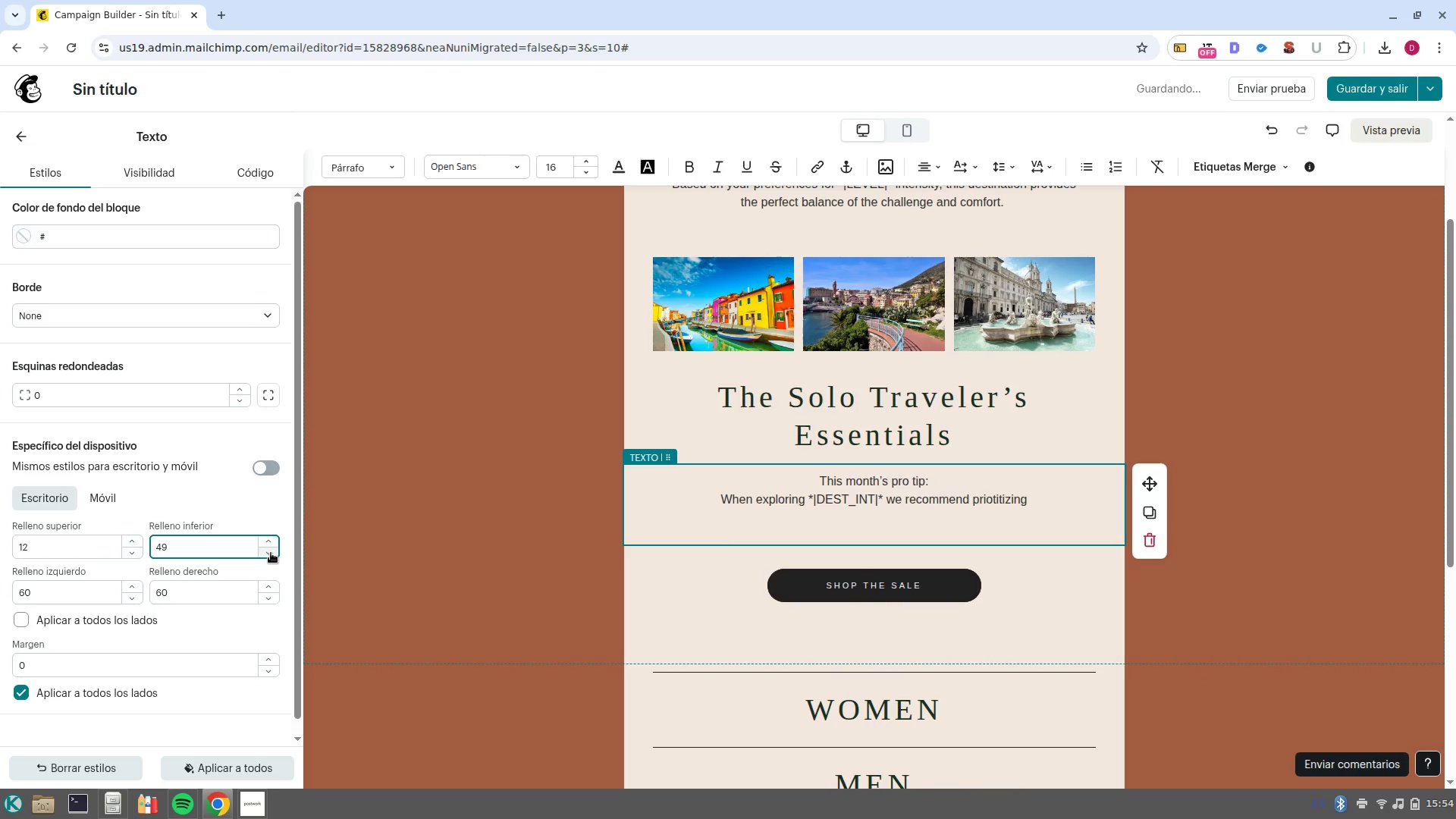 
triple_click([271, 553])
 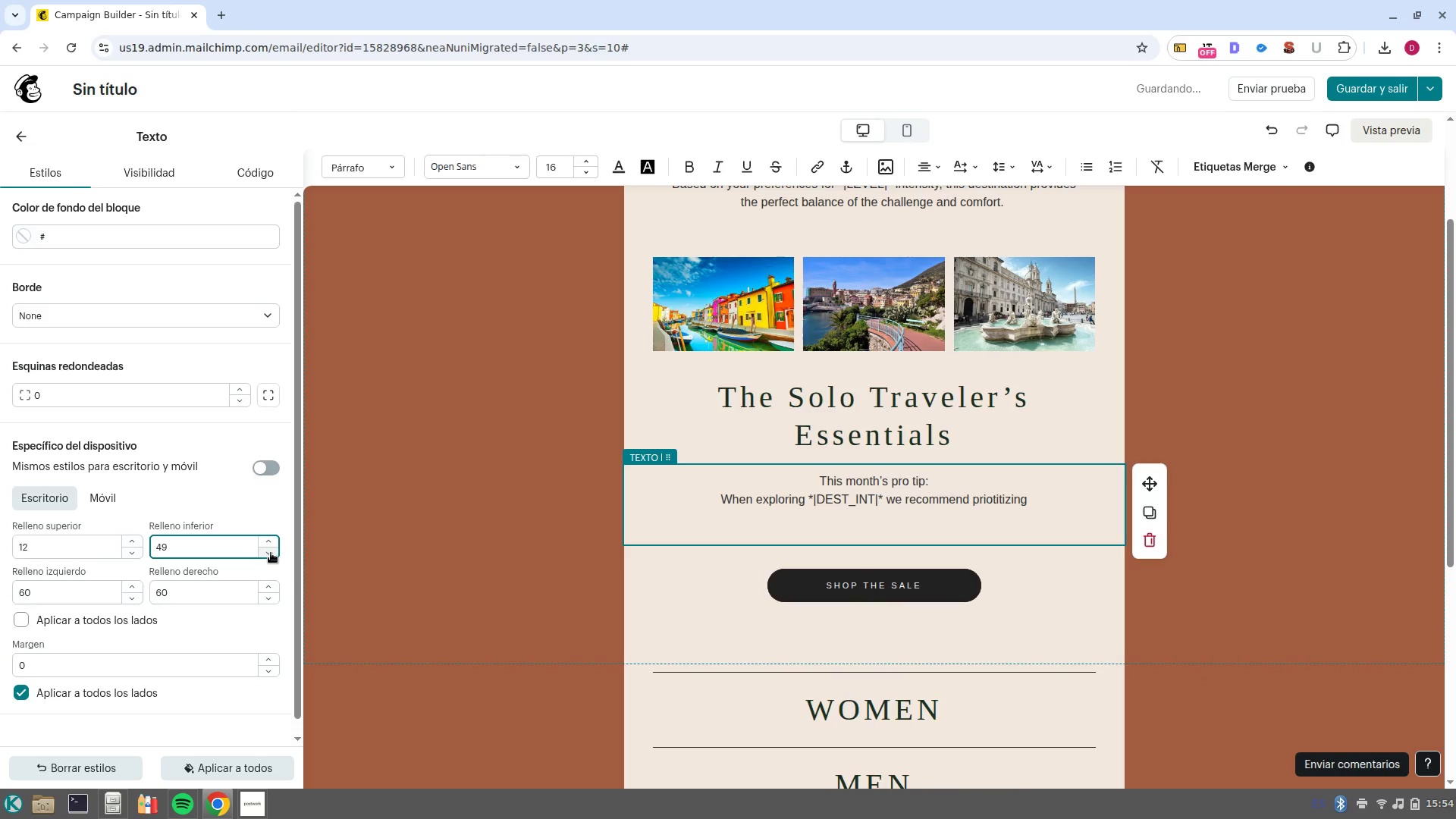 
left_click([271, 553])
 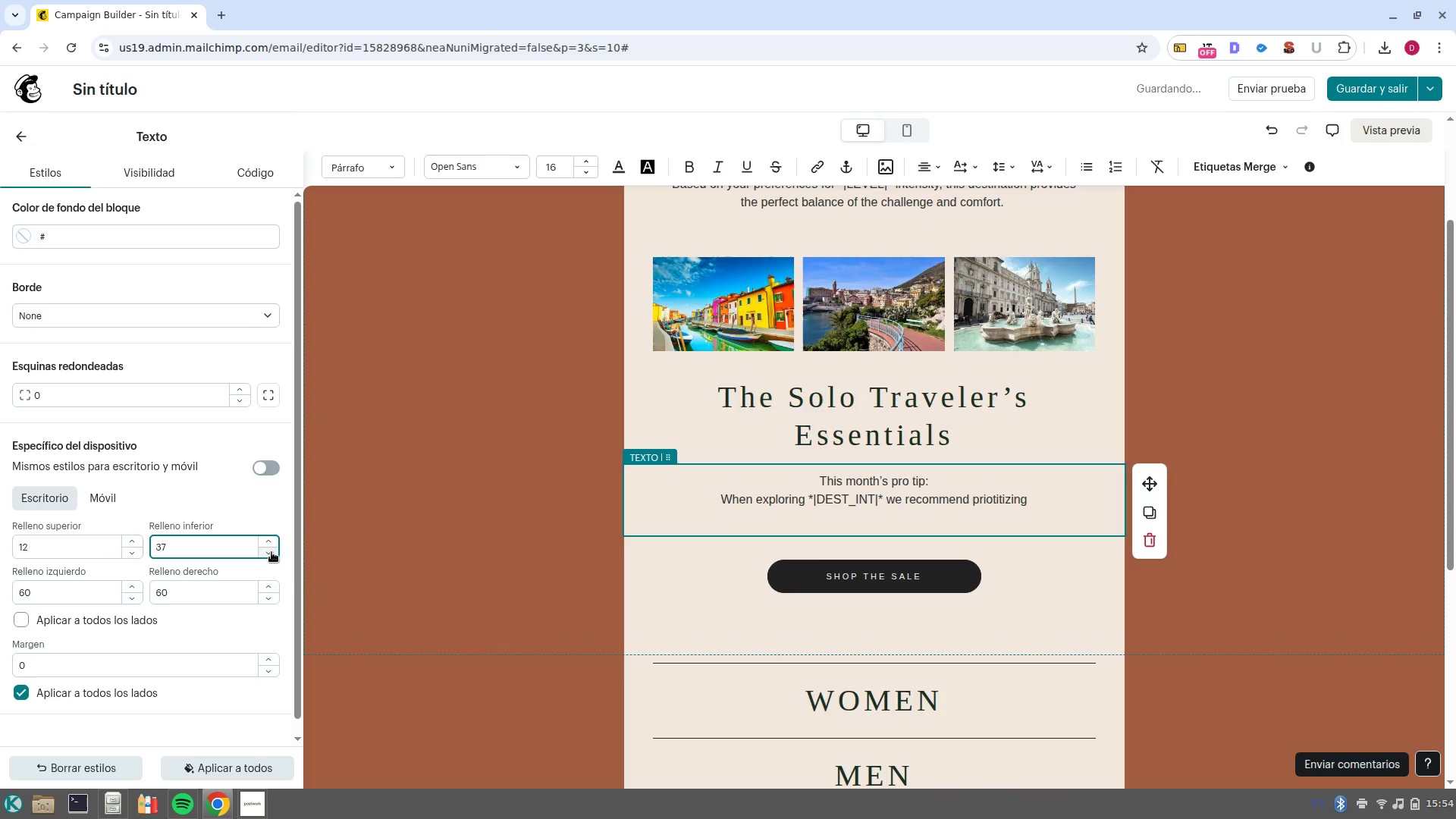 
double_click([271, 552])
 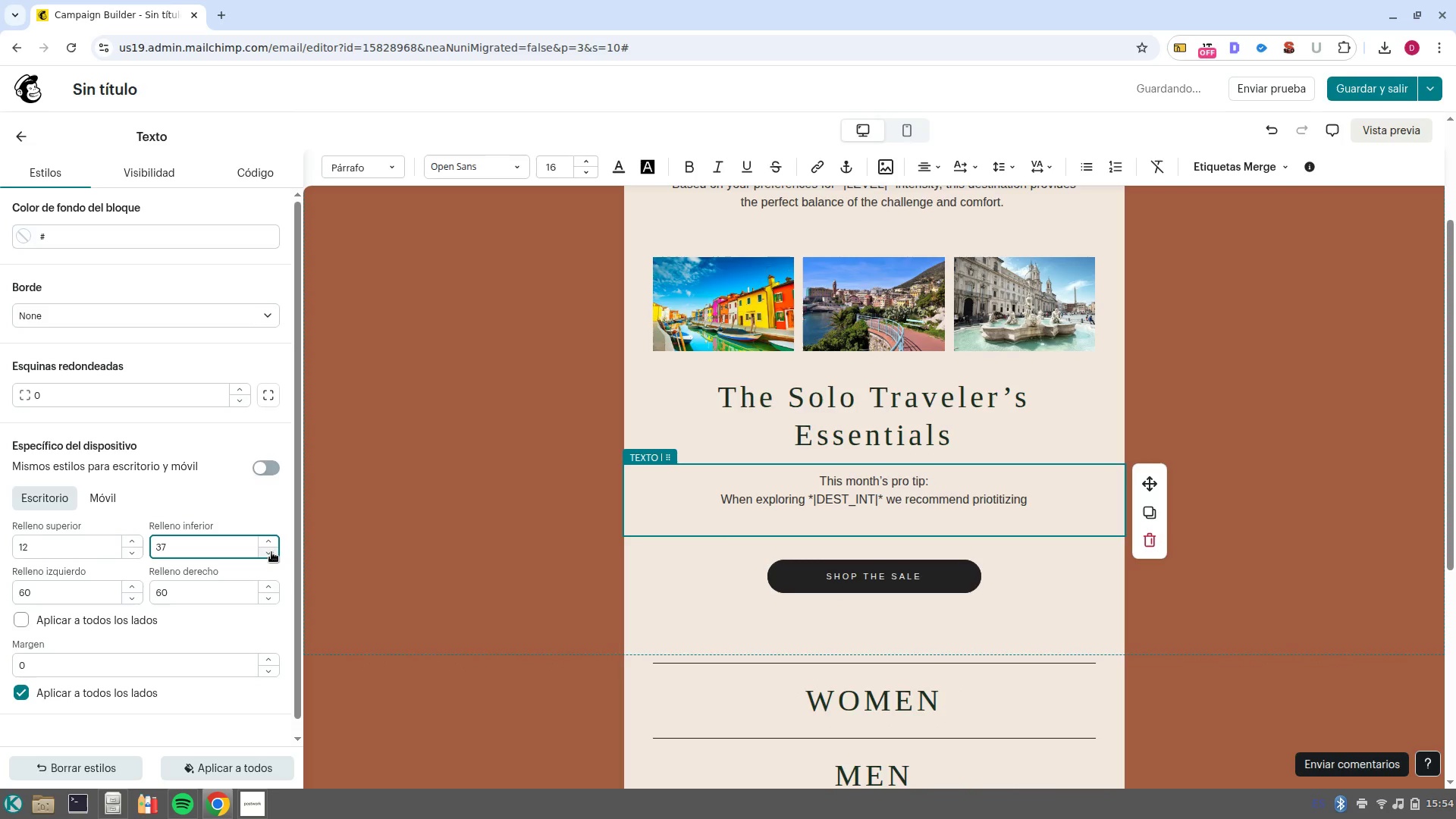 
triple_click([271, 552])
 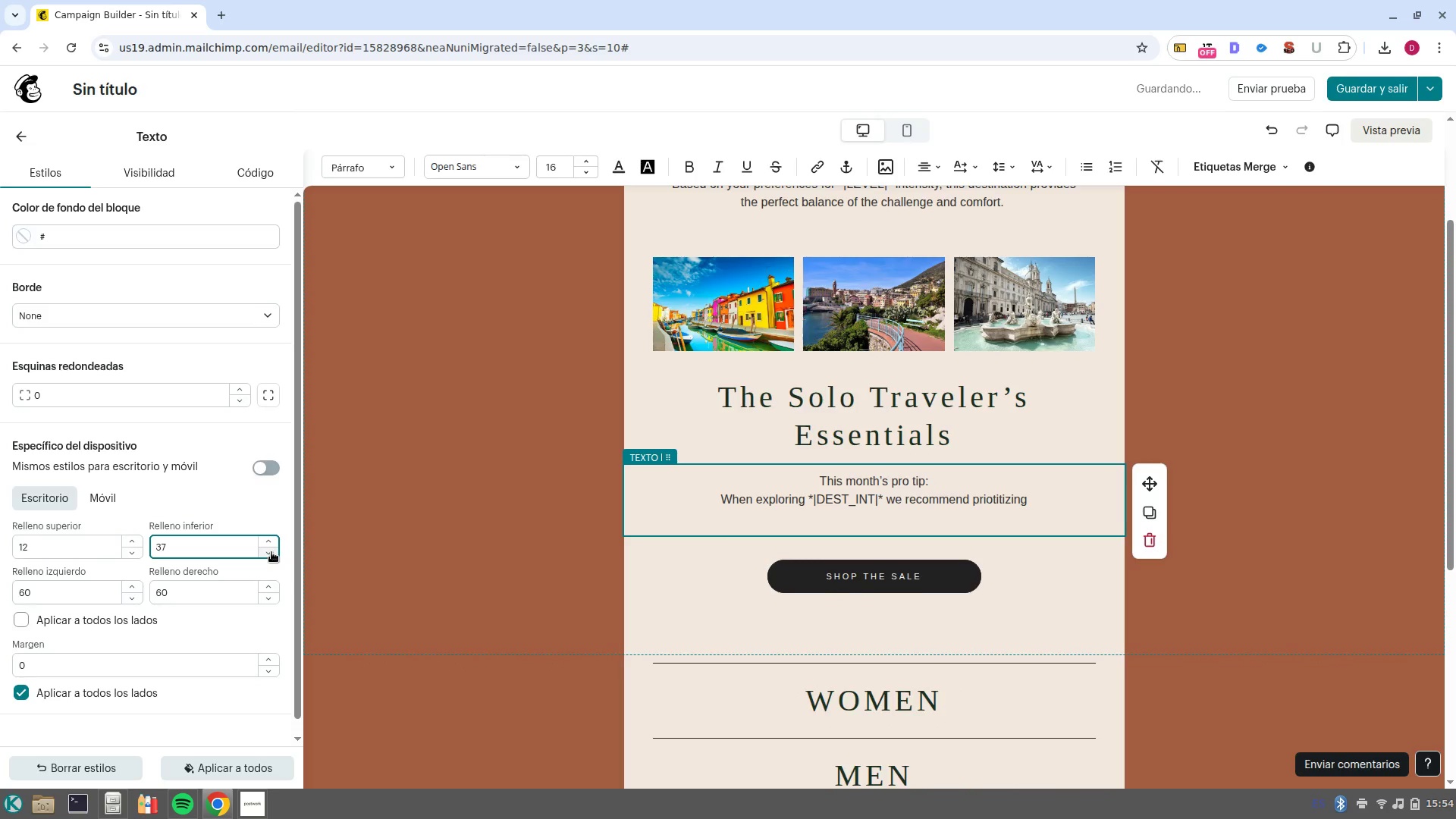 
triple_click([271, 552])
 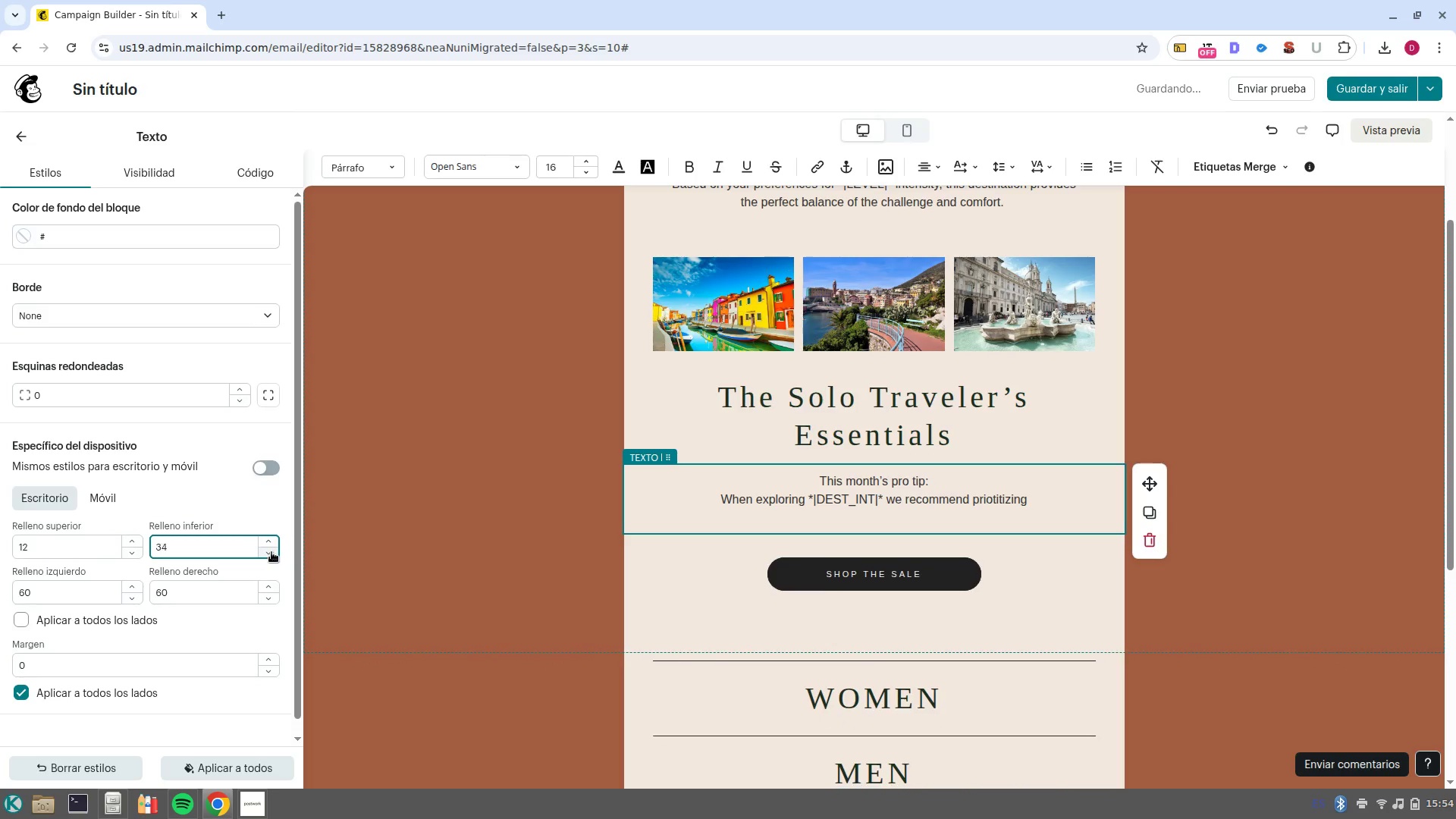 
middle_click([271, 552])
 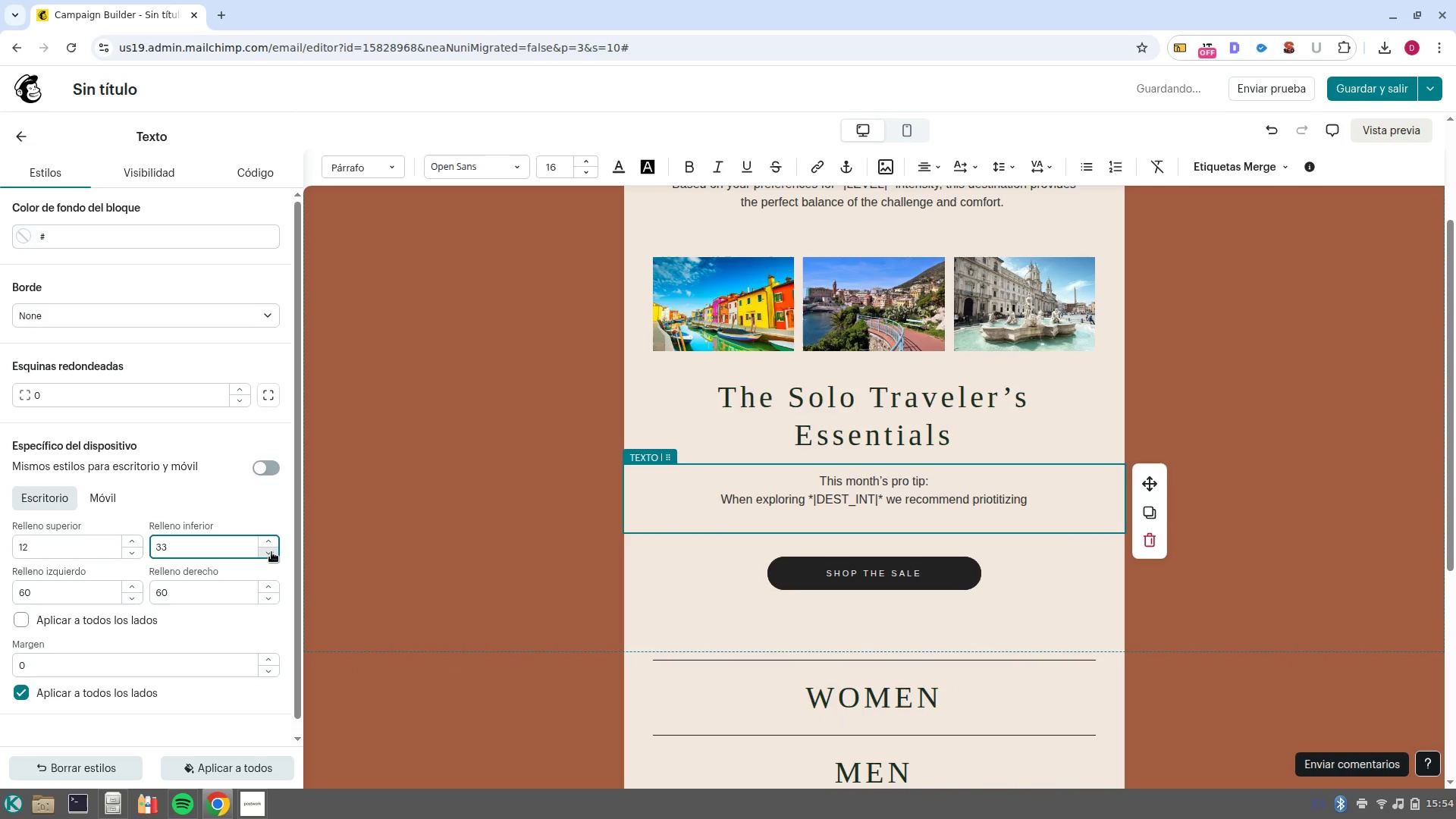 
double_click([271, 552])
 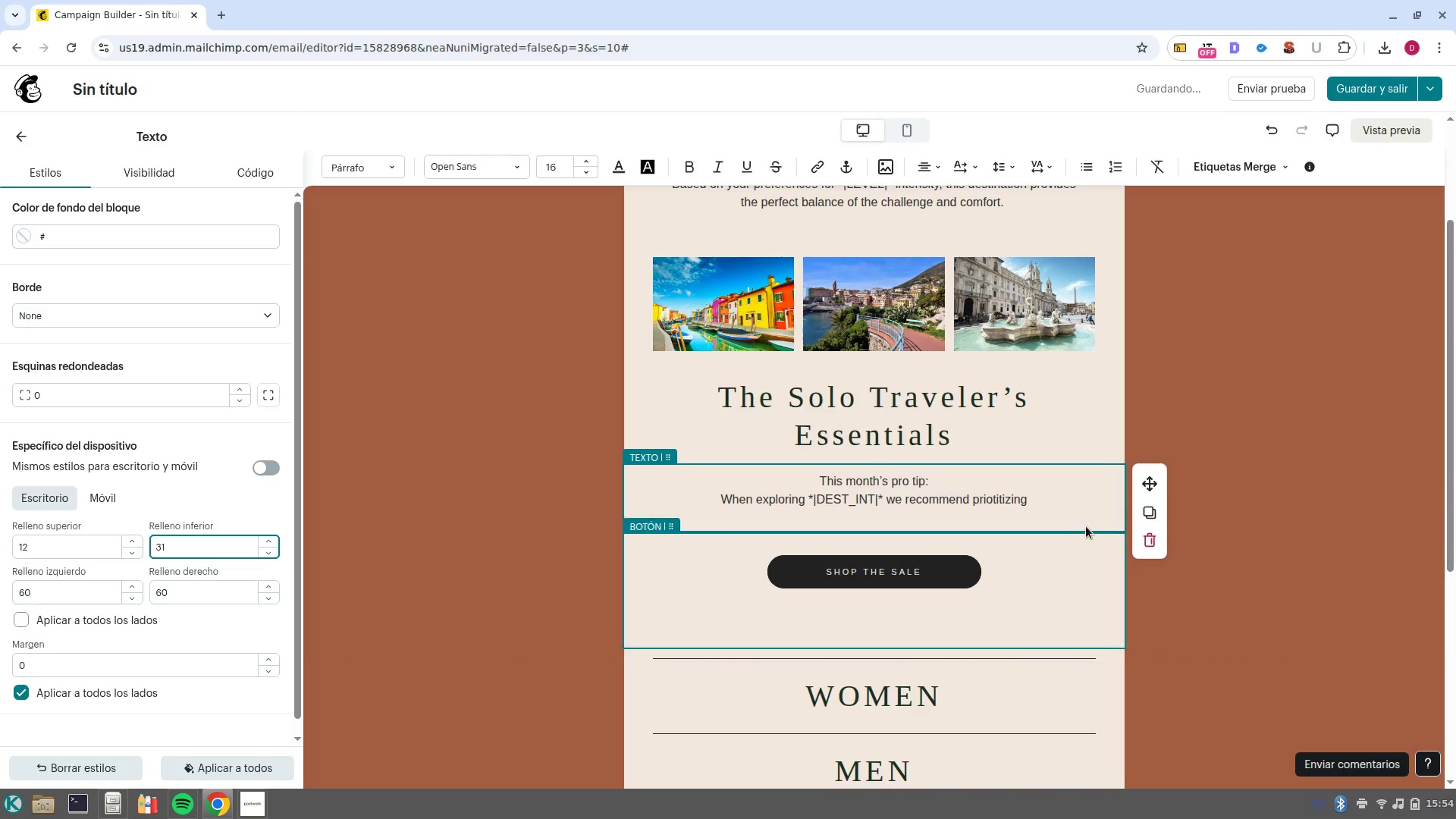 
scroll: coordinate [1089, 520], scroll_direction: up, amount: 6.0
 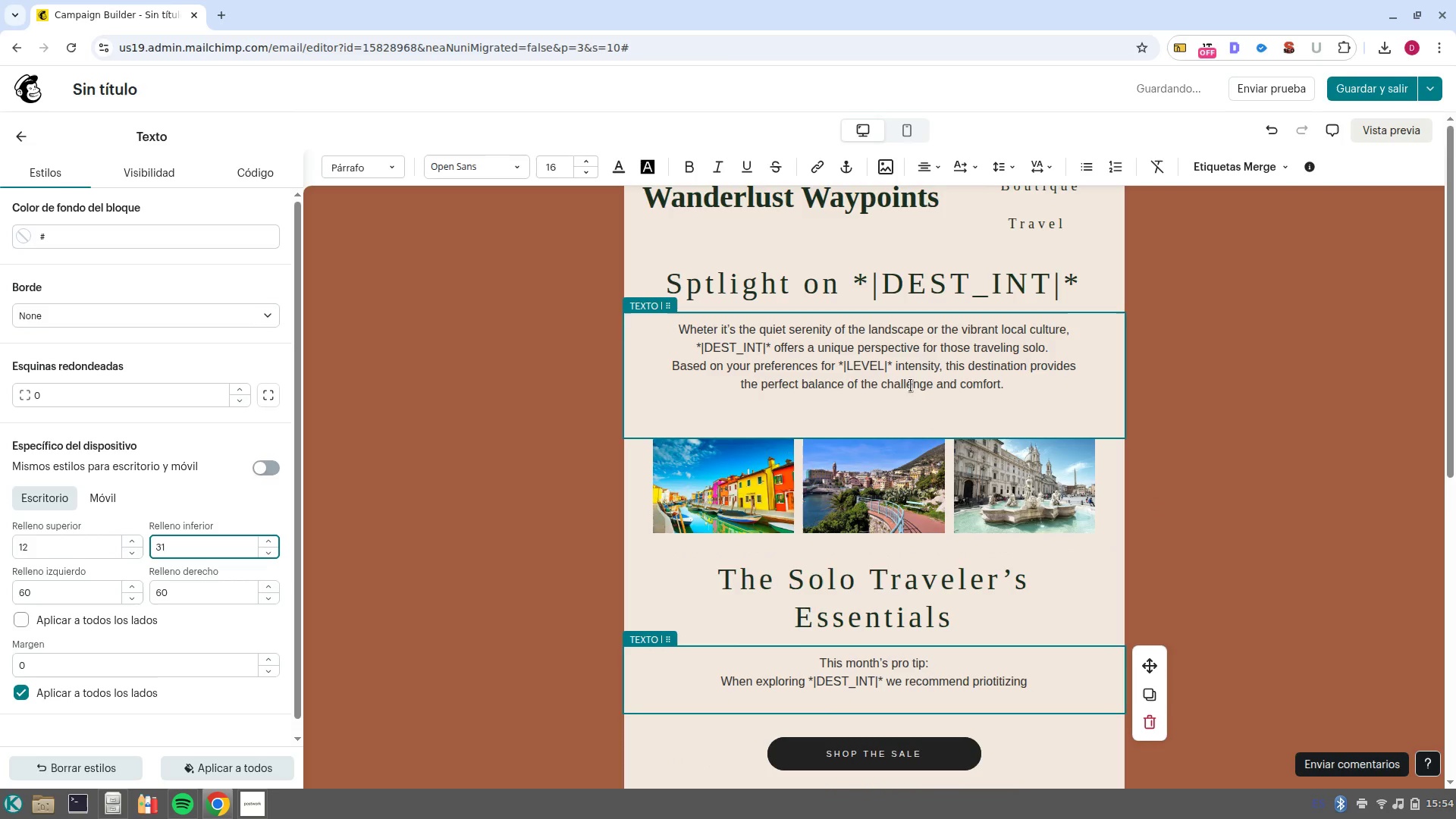 
left_click([914, 402])
 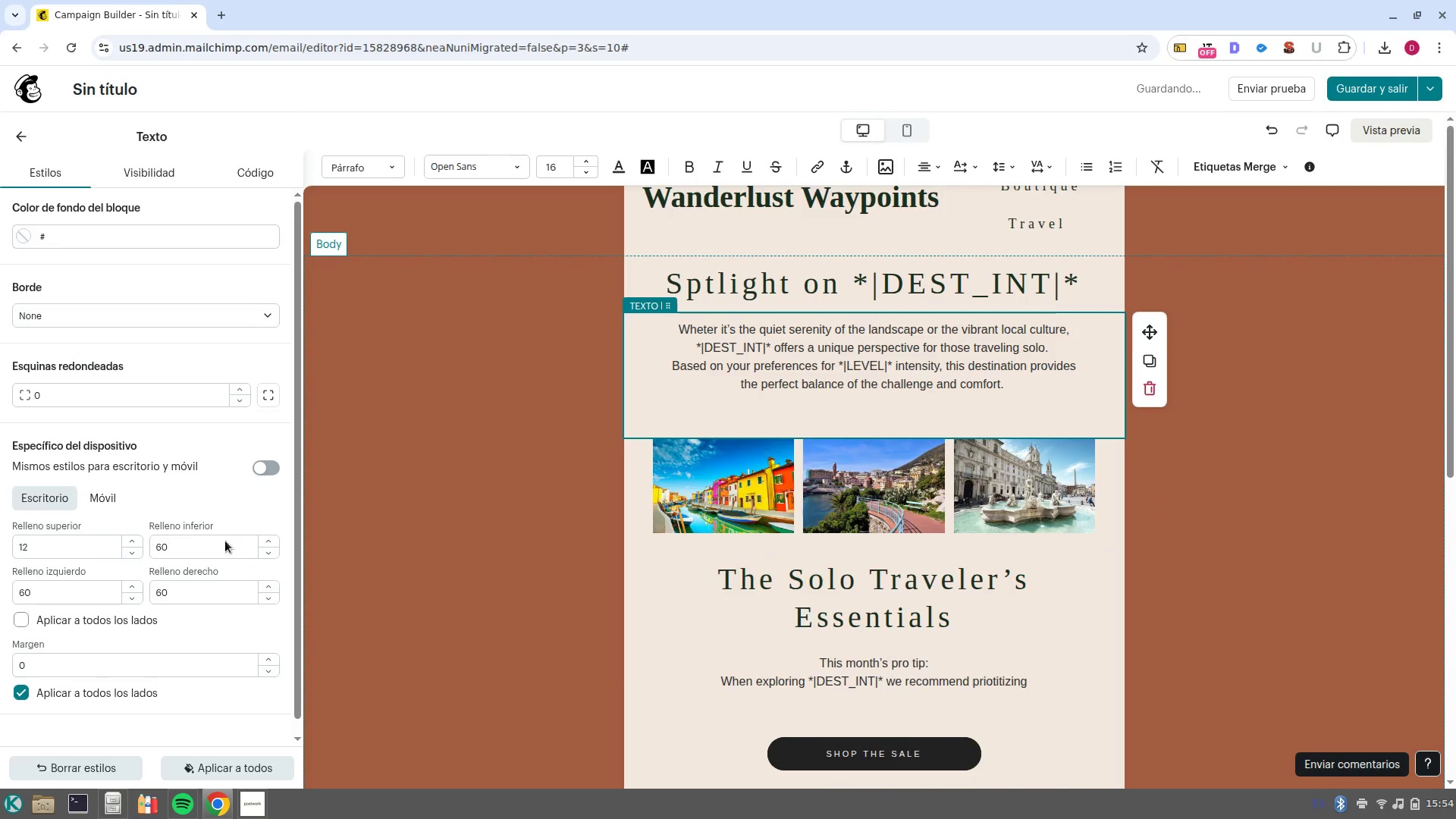 
left_click([204, 546])
 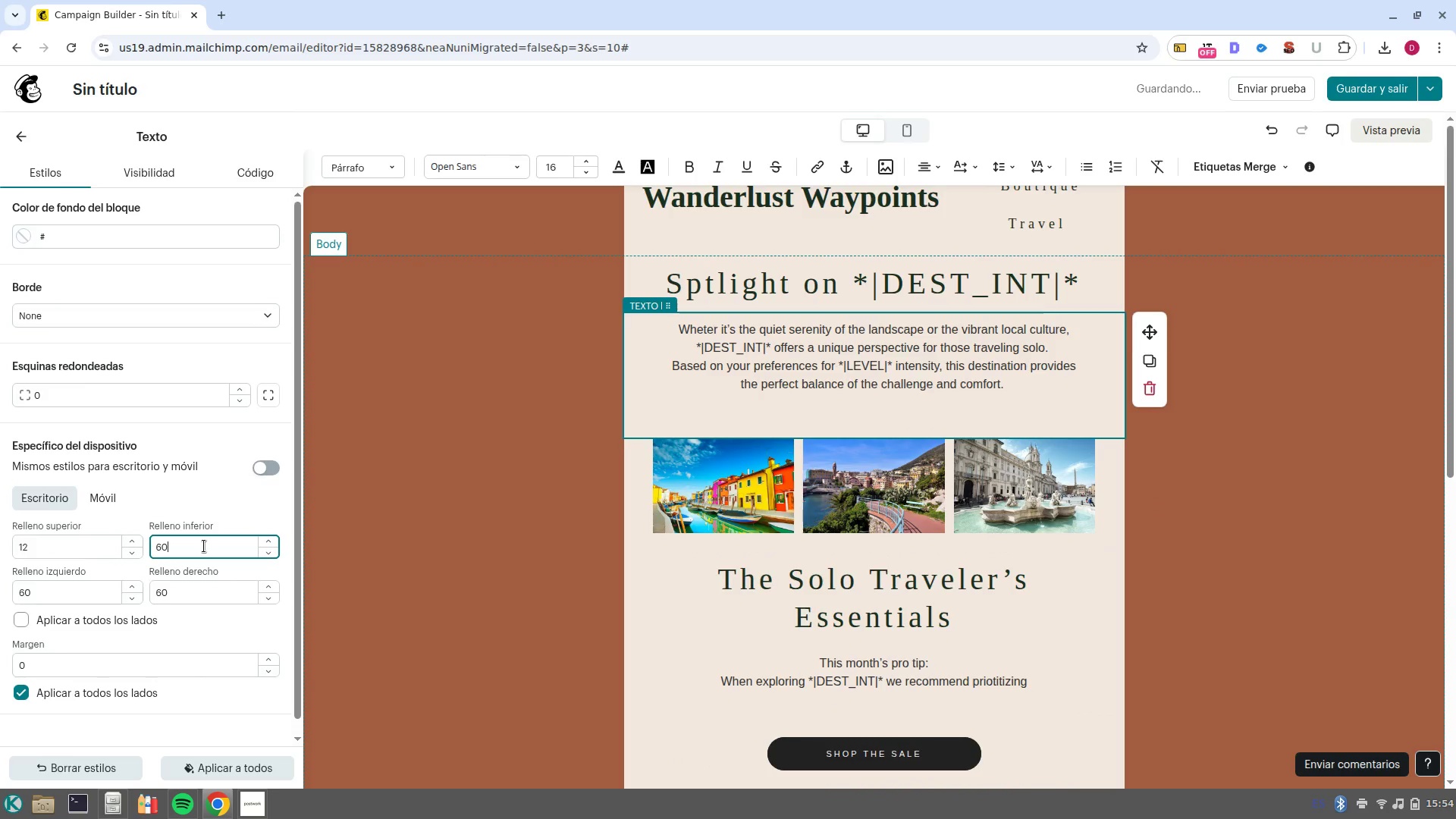 
key(Backspace)
key(Backspace)
key(Backspace)
type(31)
 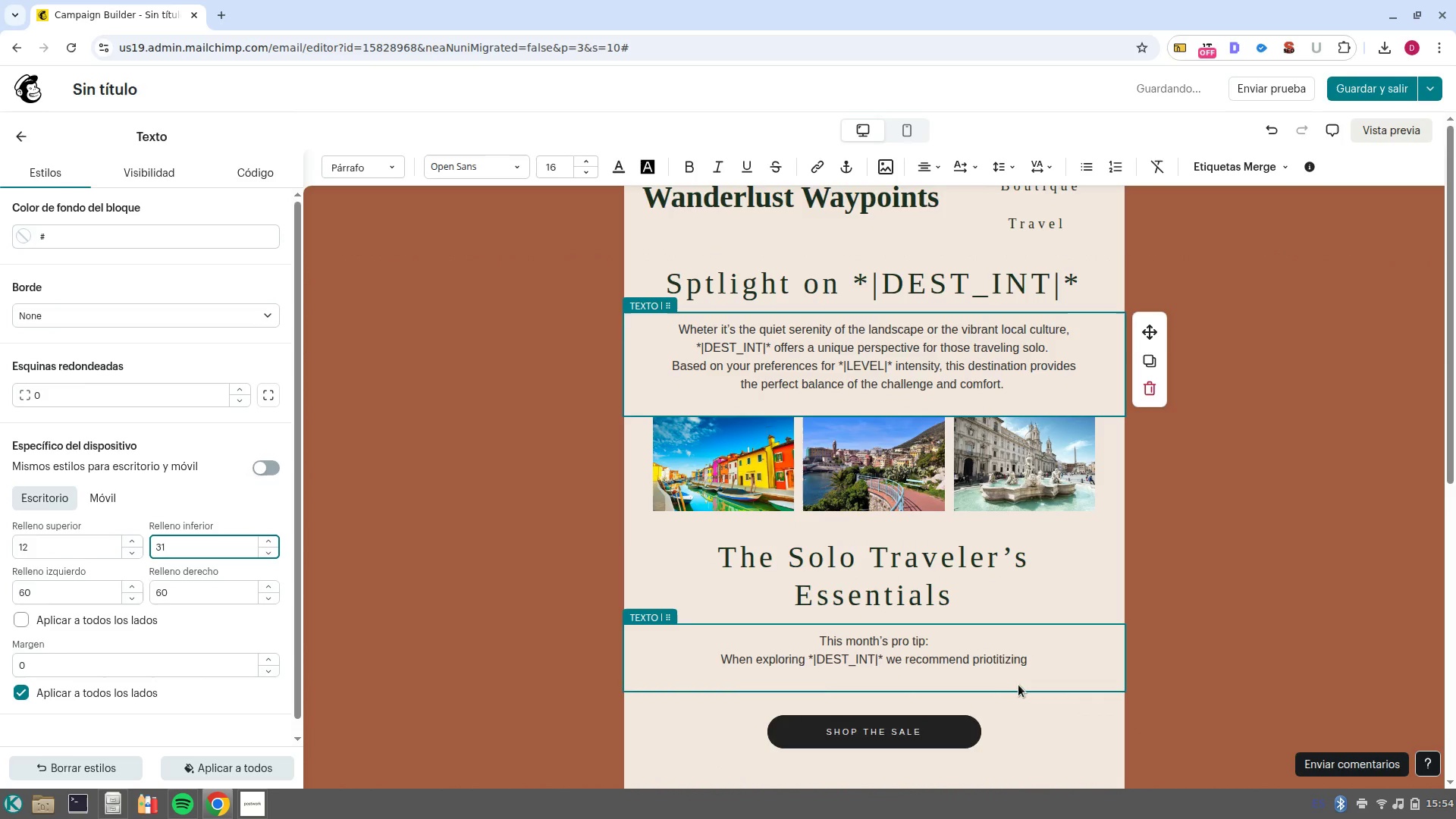 
wait(5.19)
 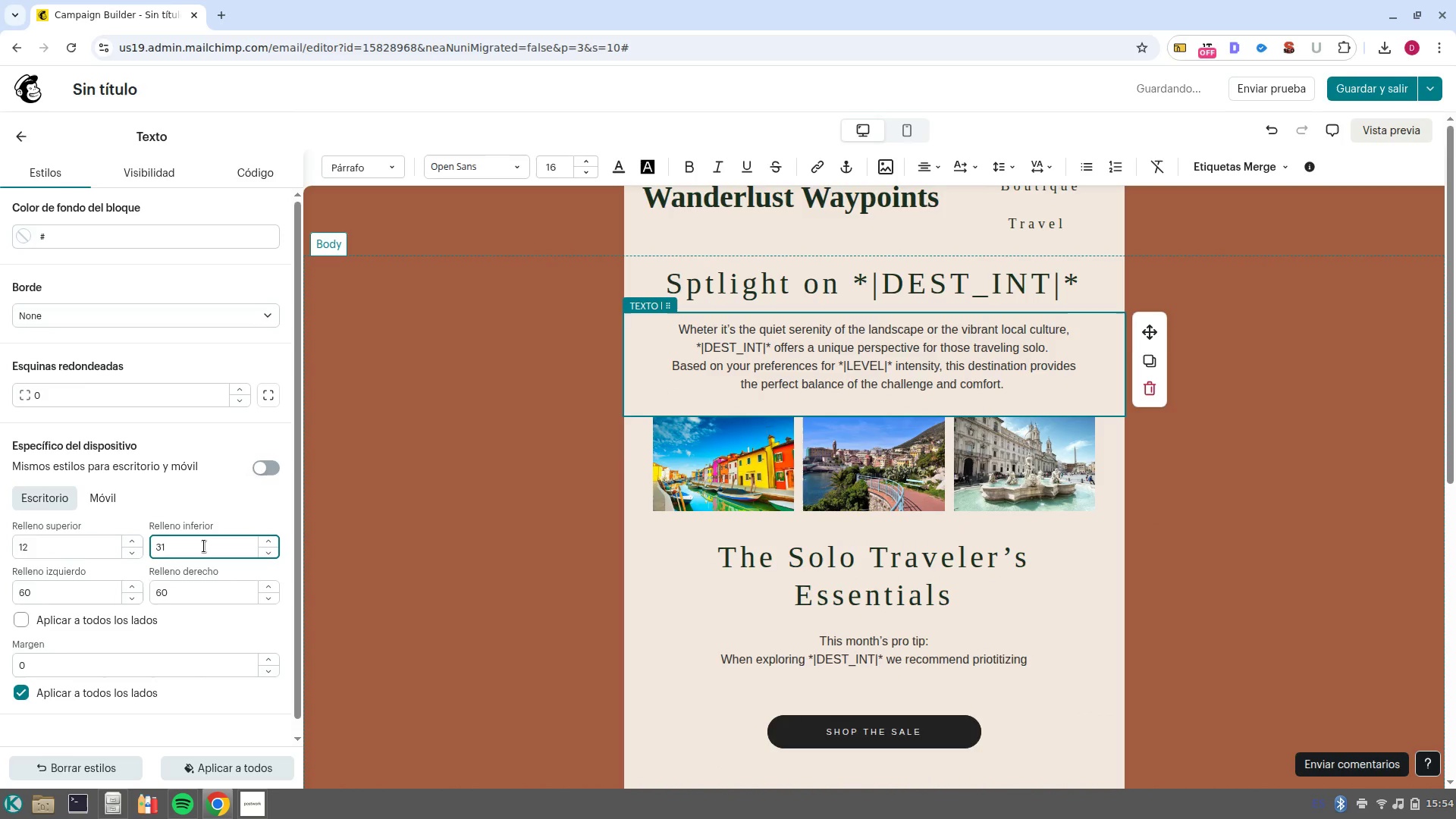 
left_click([26, 134])
 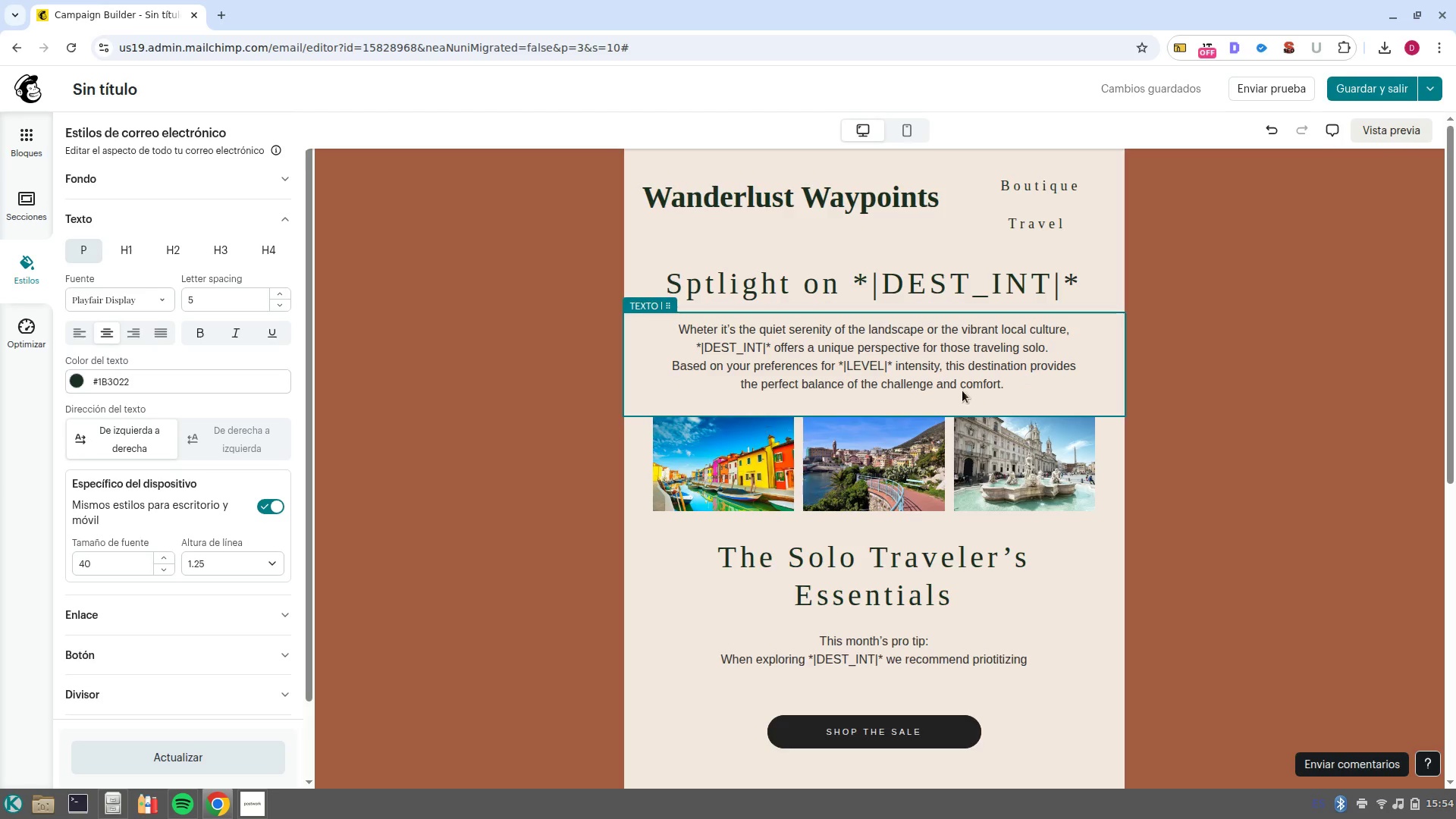 
left_click([959, 375])
 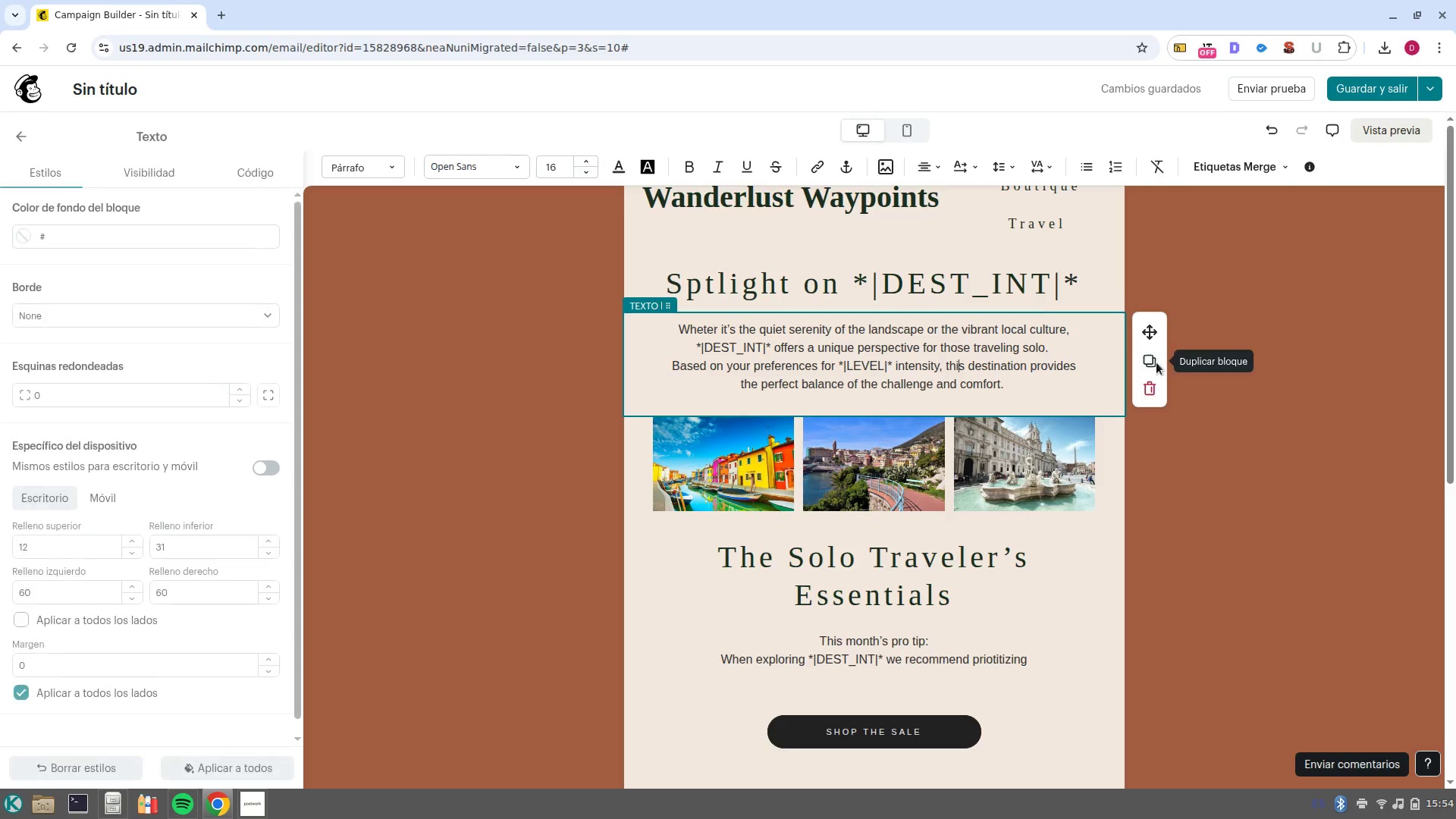 
left_click([1156, 363])
 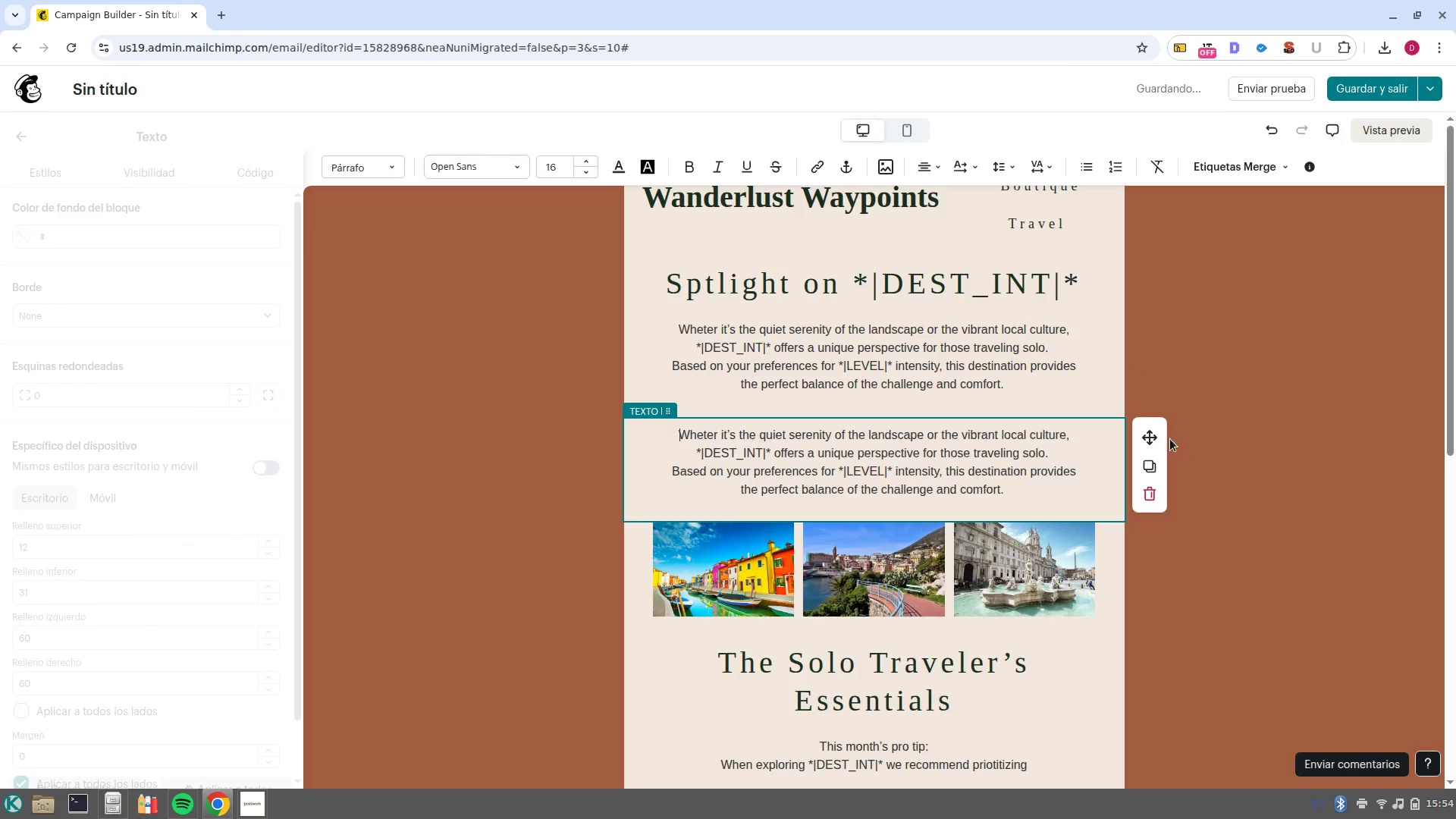 
left_click_drag(start_coordinate=[1156, 435], to_coordinate=[883, 607])
 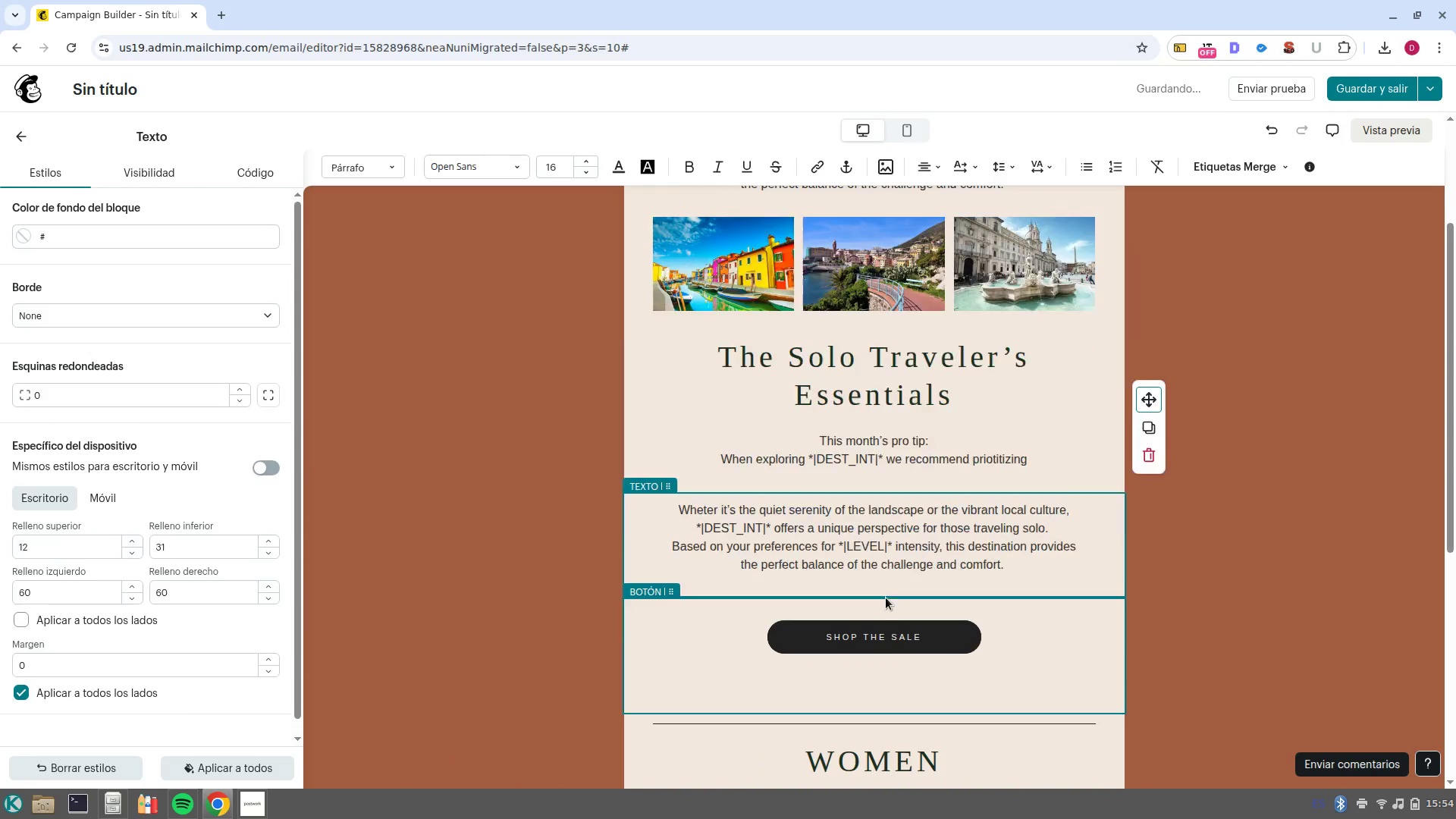 
scroll: coordinate [792, 632], scroll_direction: down, amount: 4.0
 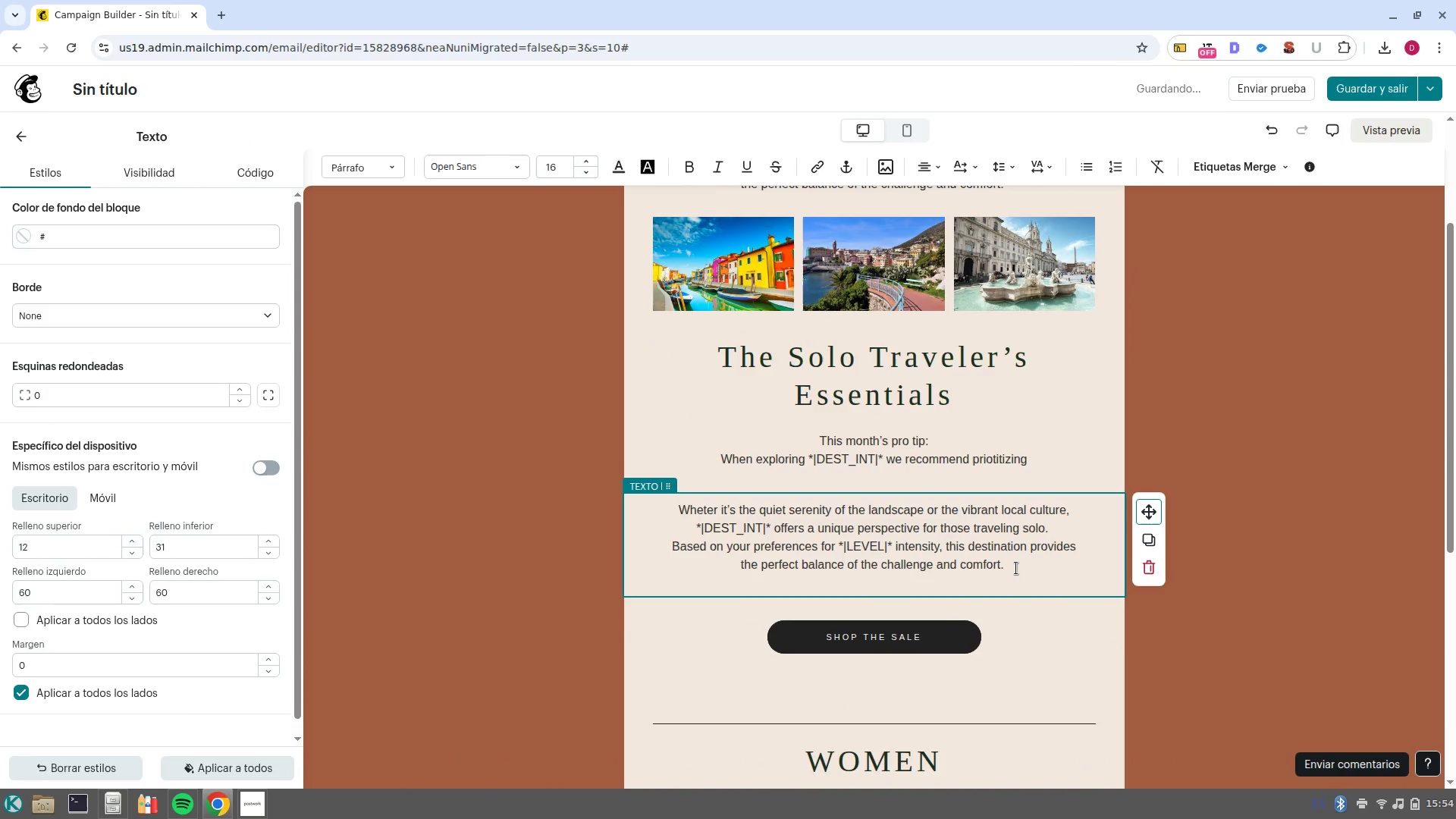 
wait(6.64)
 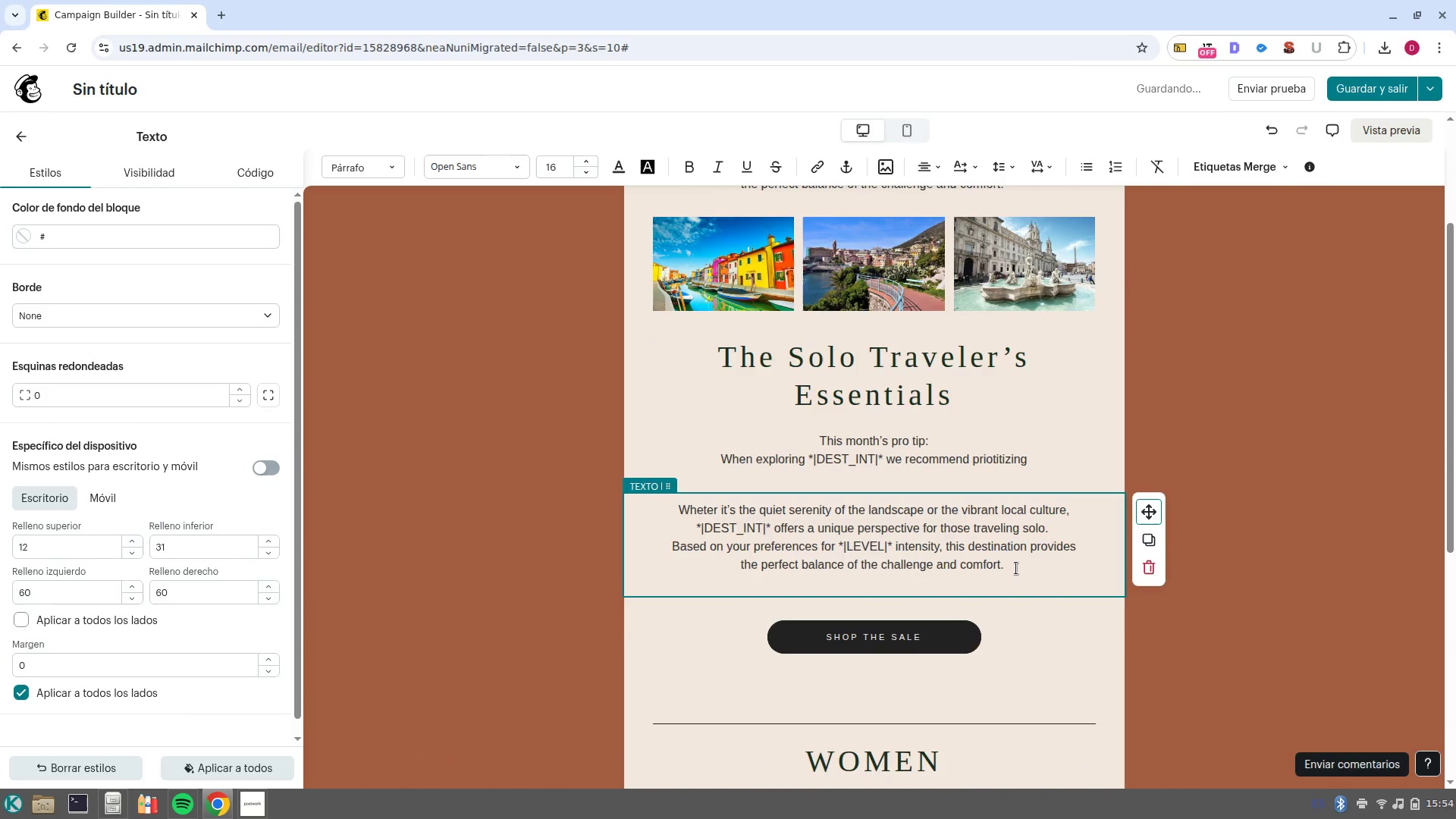 
left_click([1023, 464])
 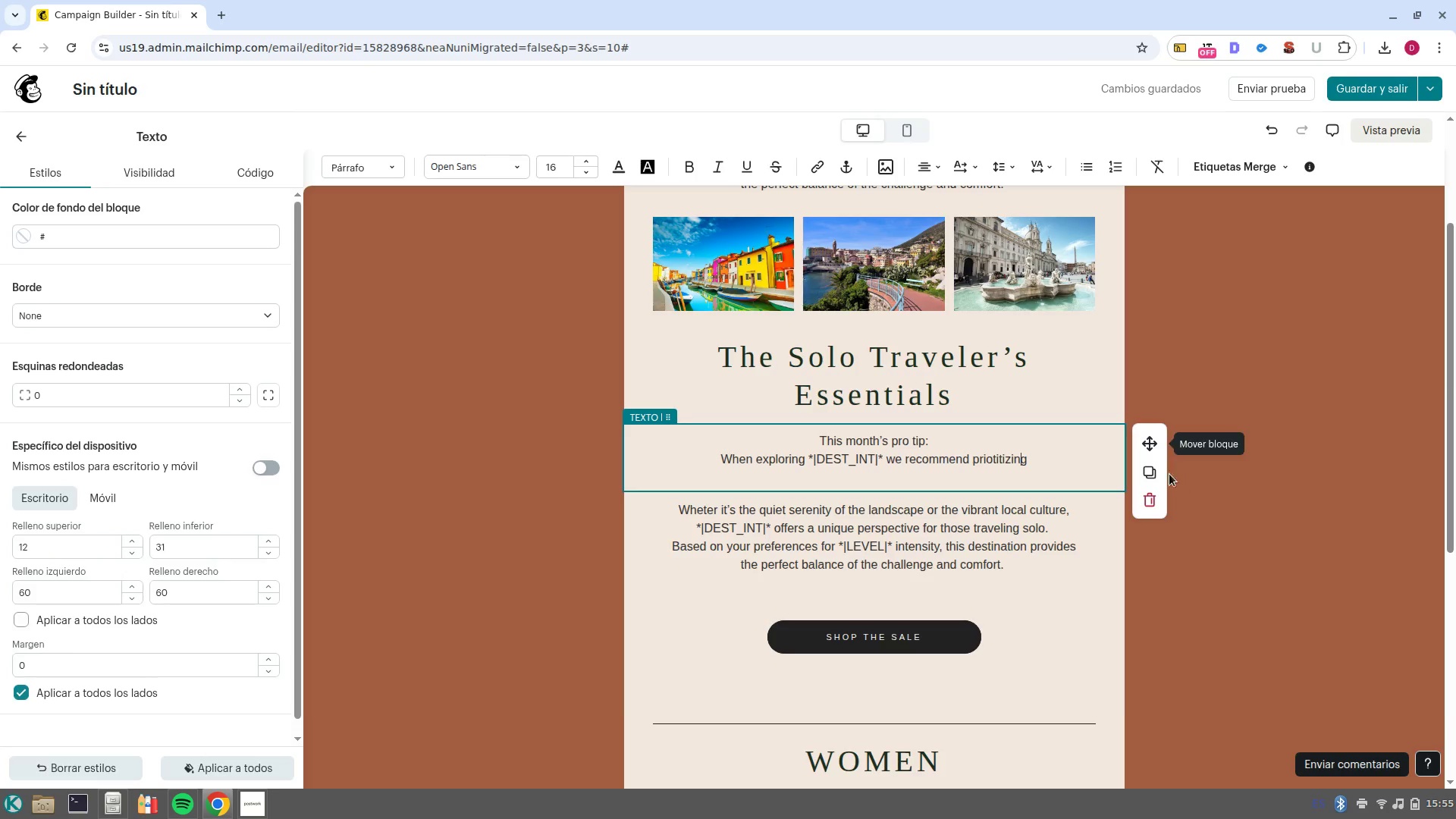 
left_click([1156, 480])
 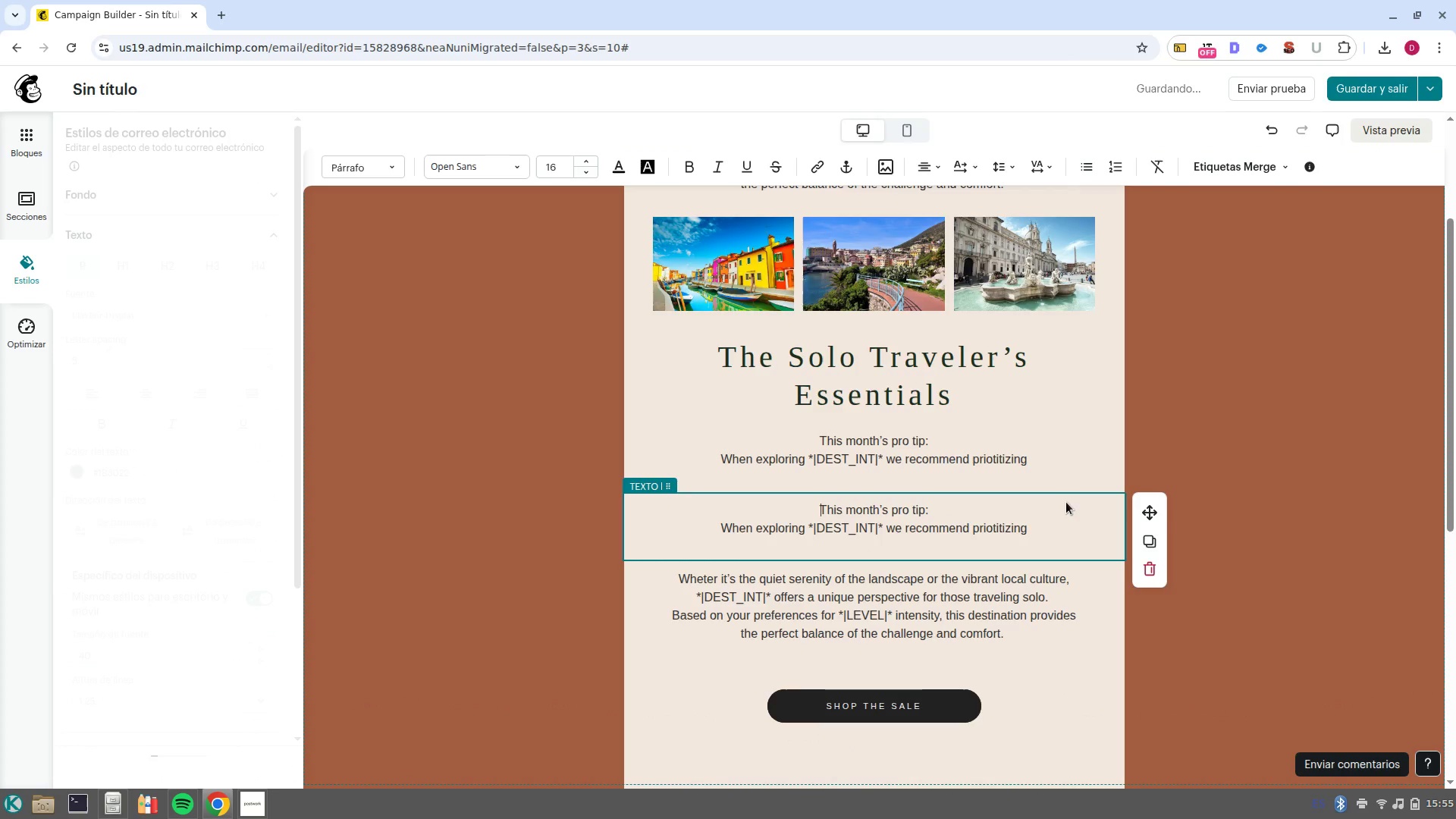 
left_click([1065, 510])
 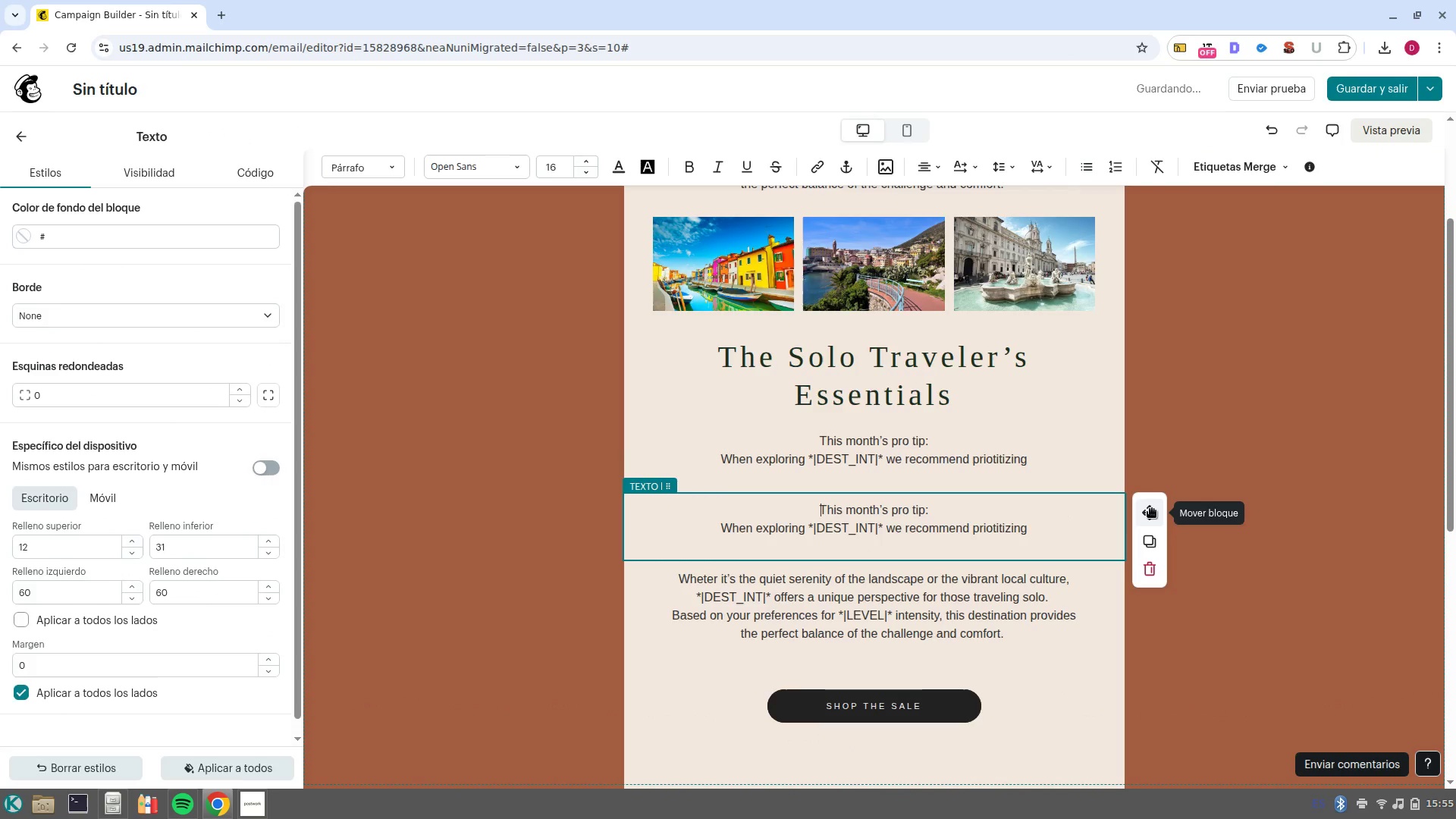 
left_click_drag(start_coordinate=[1152, 509], to_coordinate=[879, 701])
 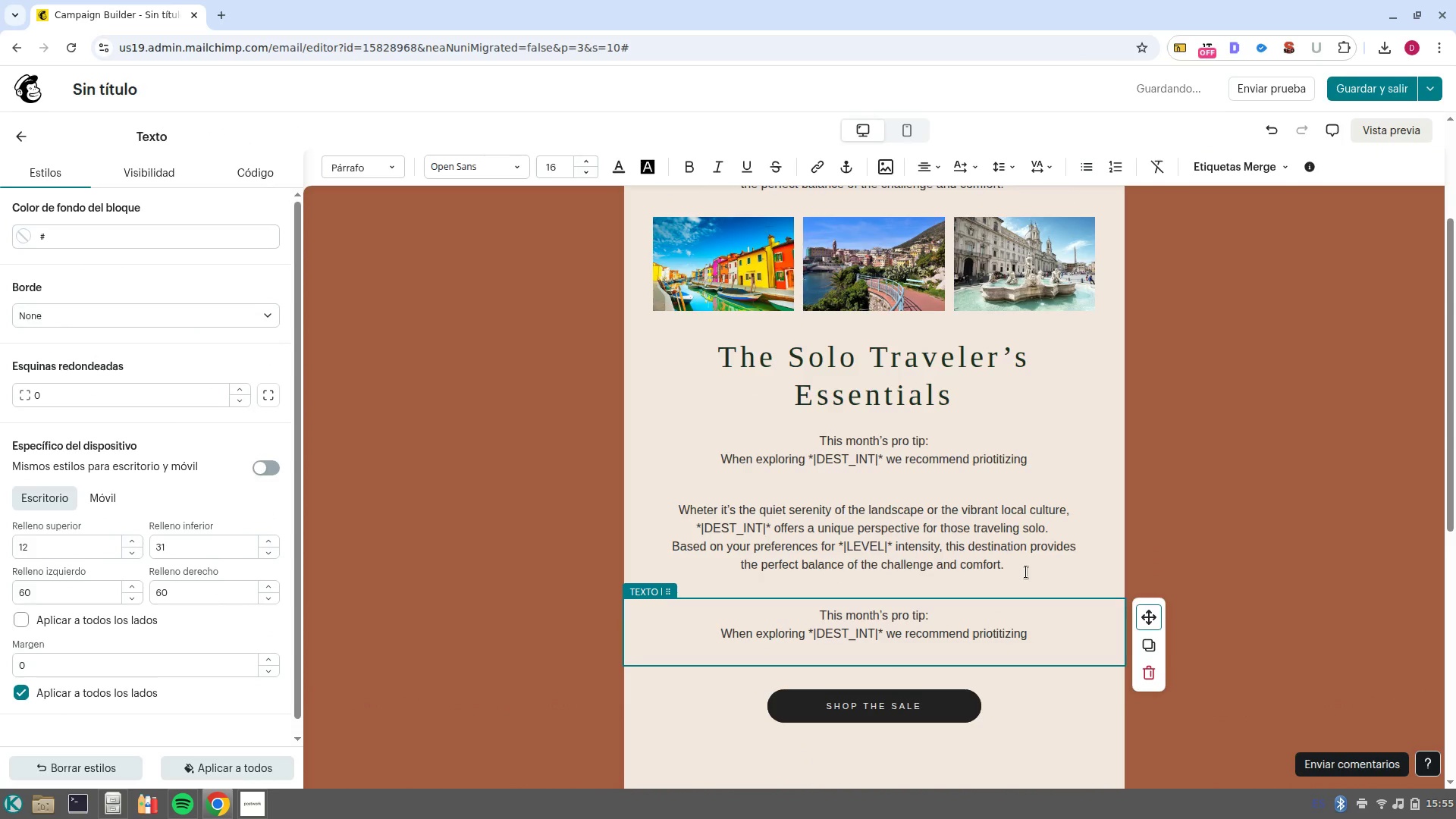 
left_click_drag(start_coordinate=[1022, 570], to_coordinate=[674, 516])
 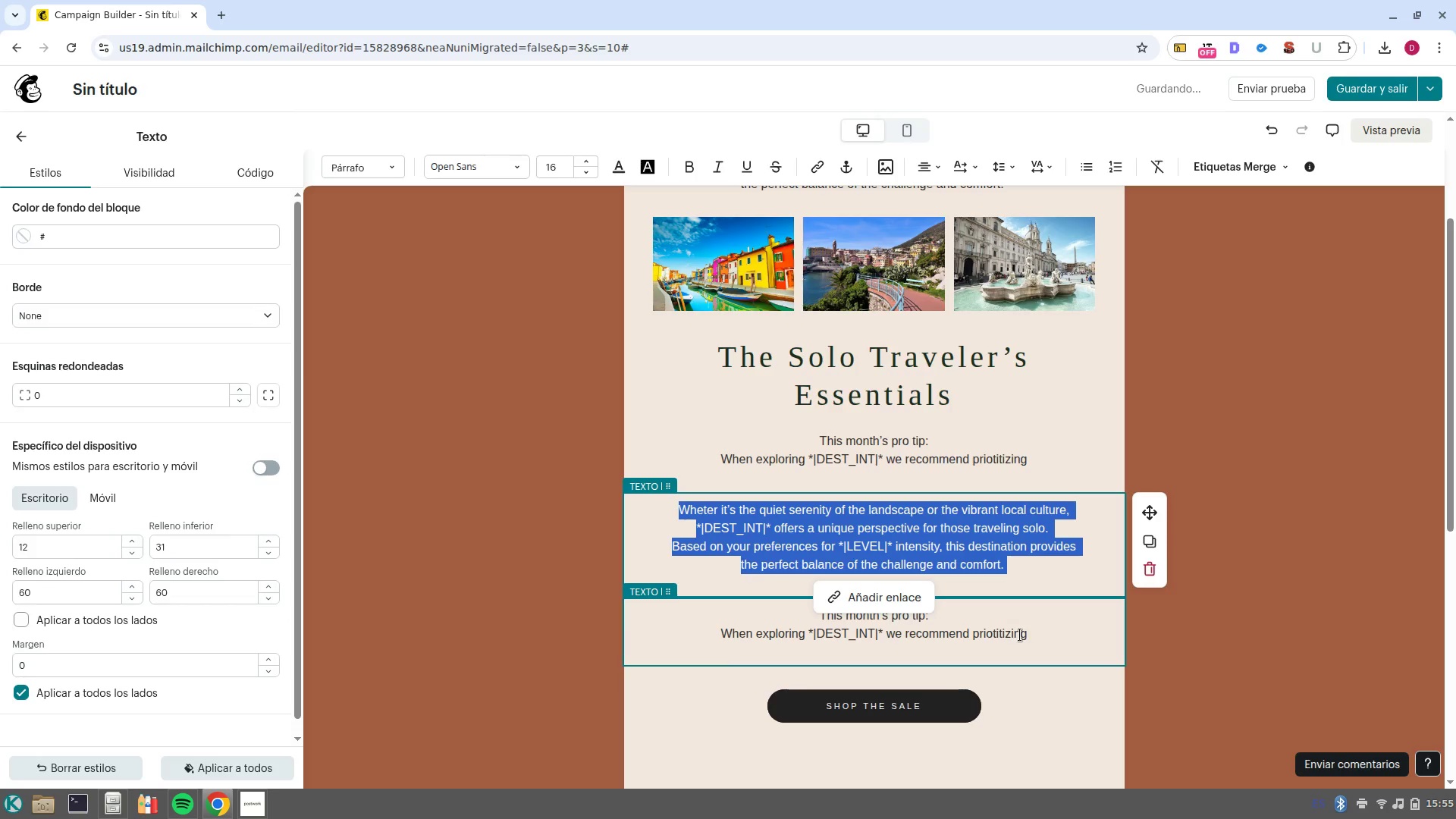 
left_click_drag(start_coordinate=[1037, 641], to_coordinate=[769, 610])
 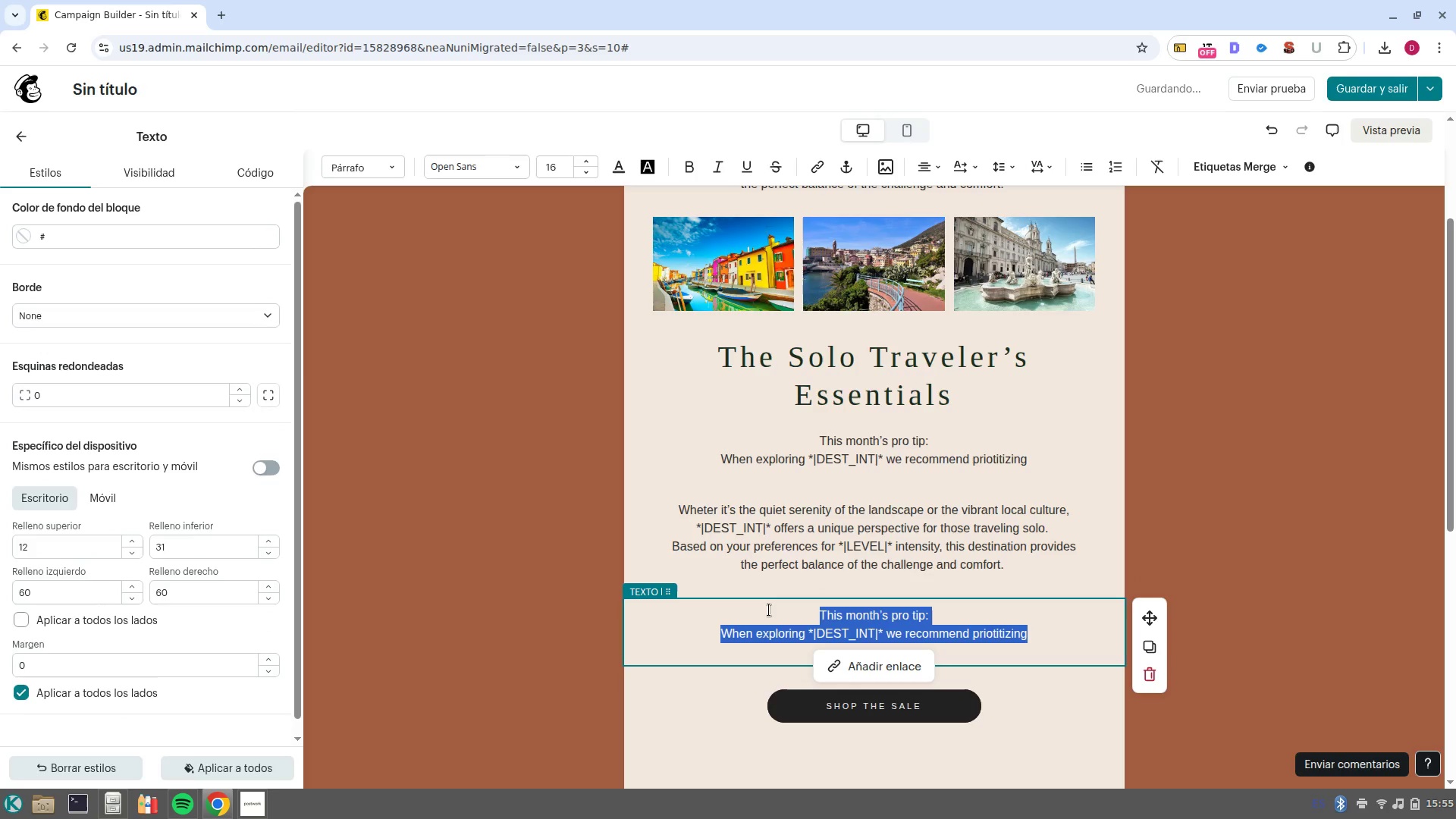 
type(It-s)
 